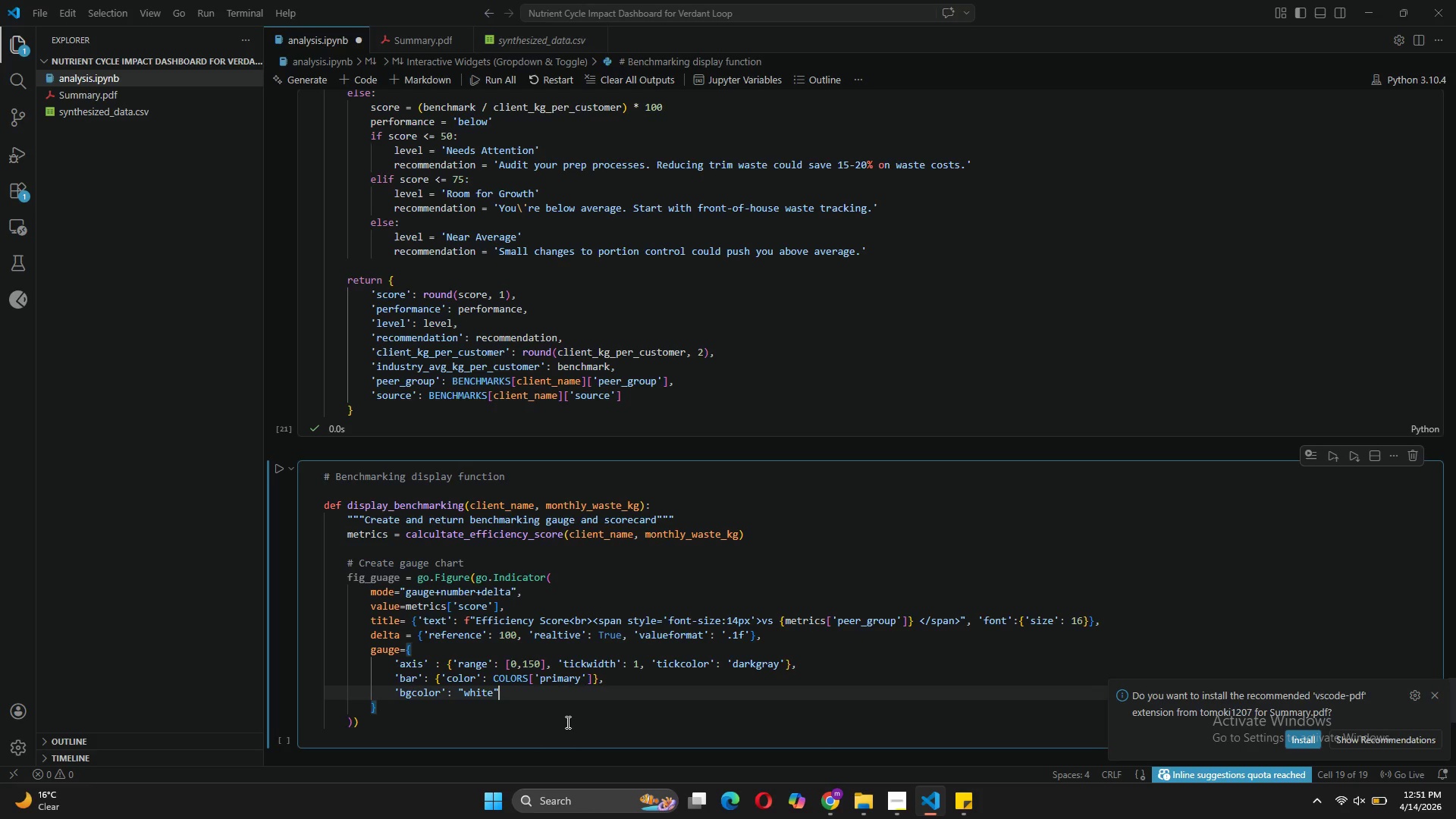 
key(Comma)
 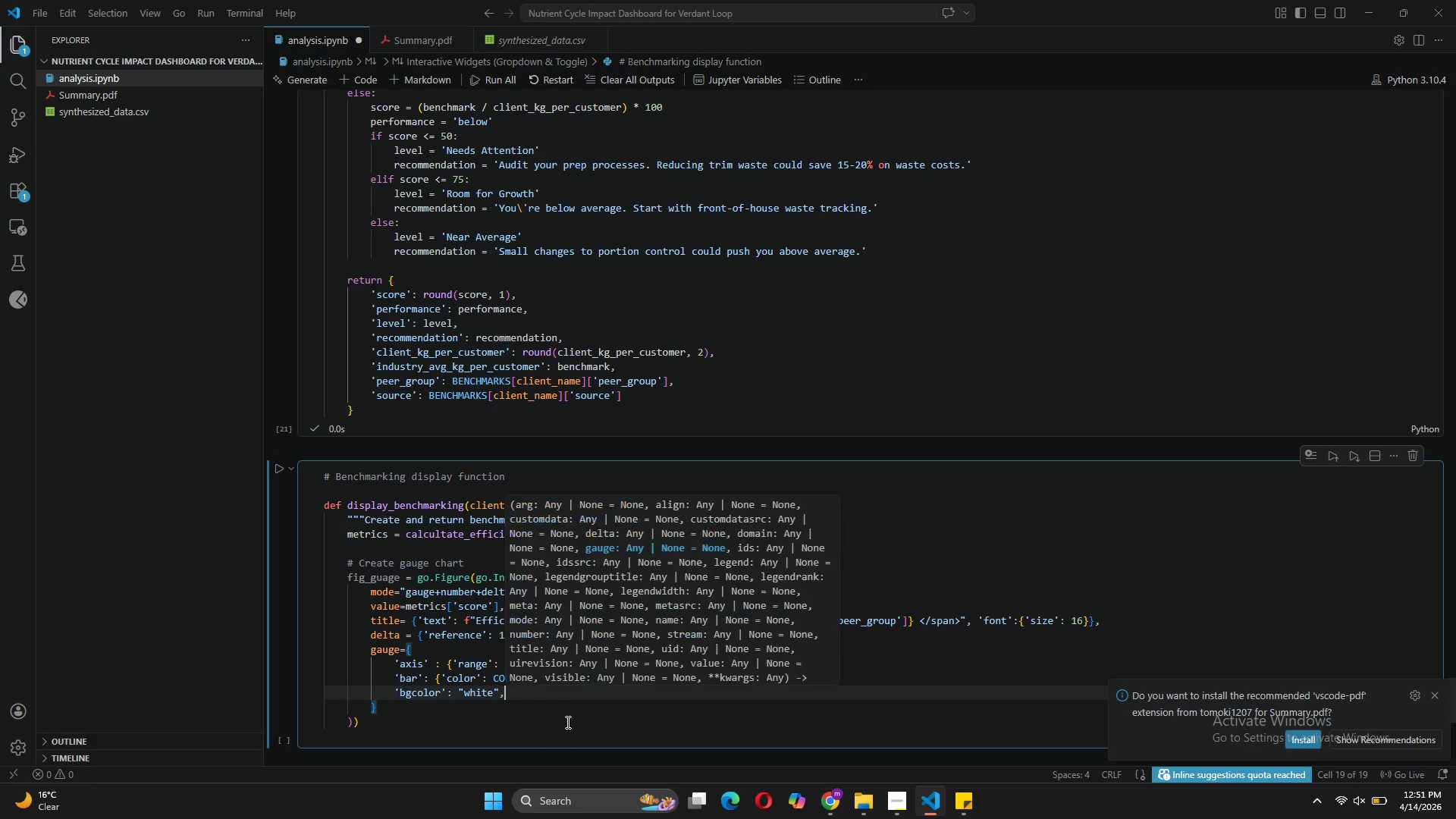 
key(Enter)
 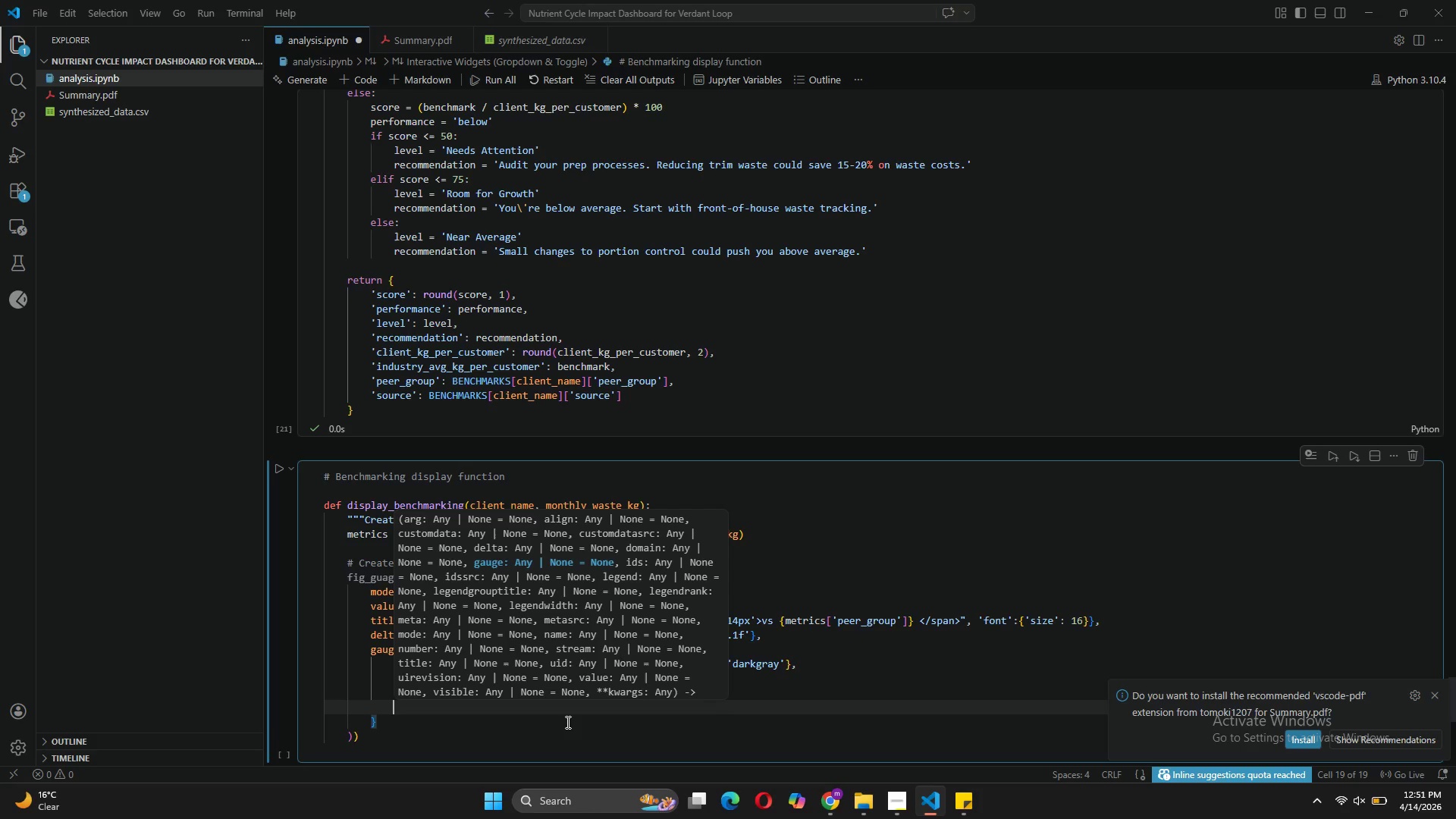 
type('borderwidth)
 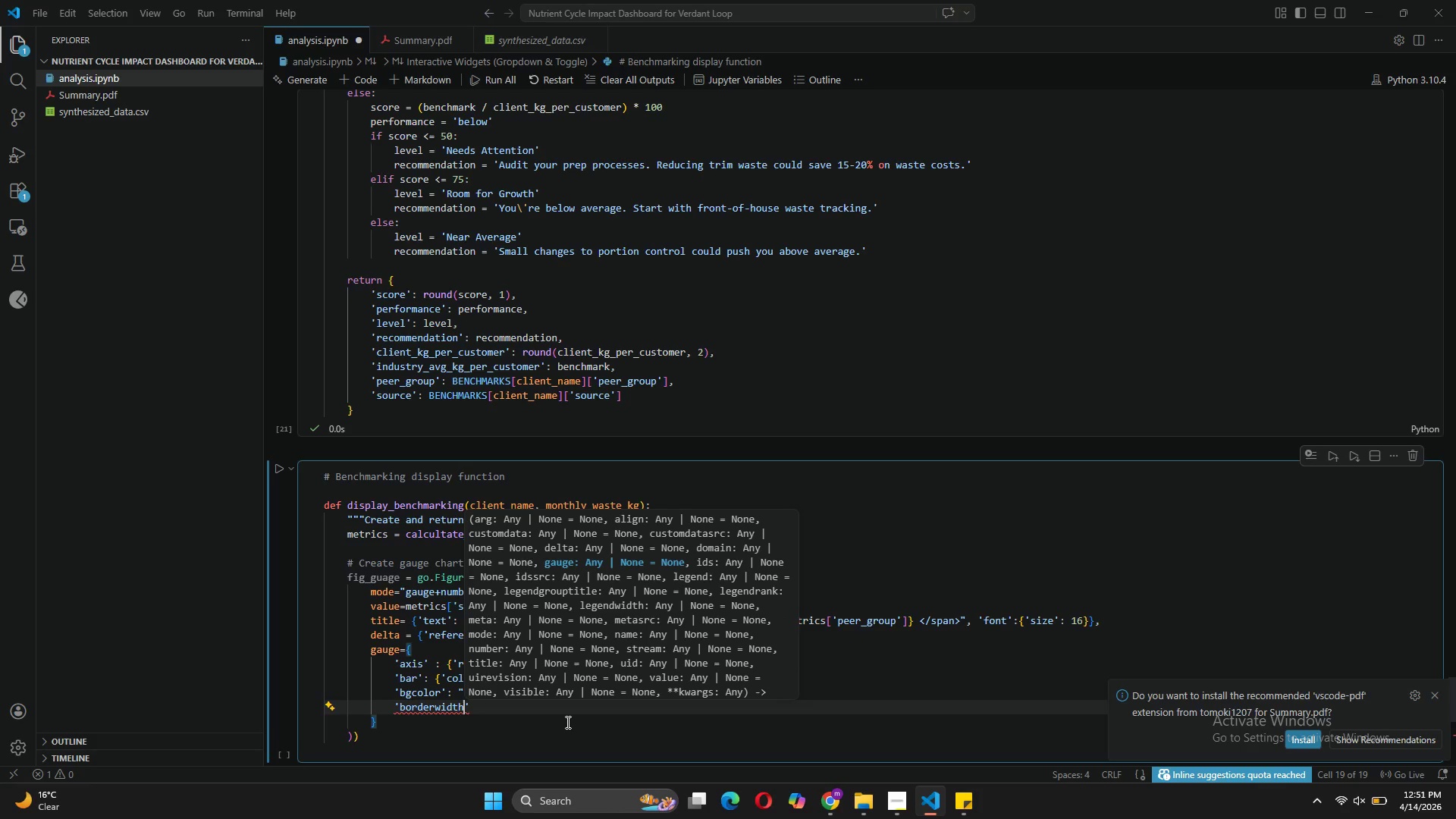 
key(ArrowRight)
 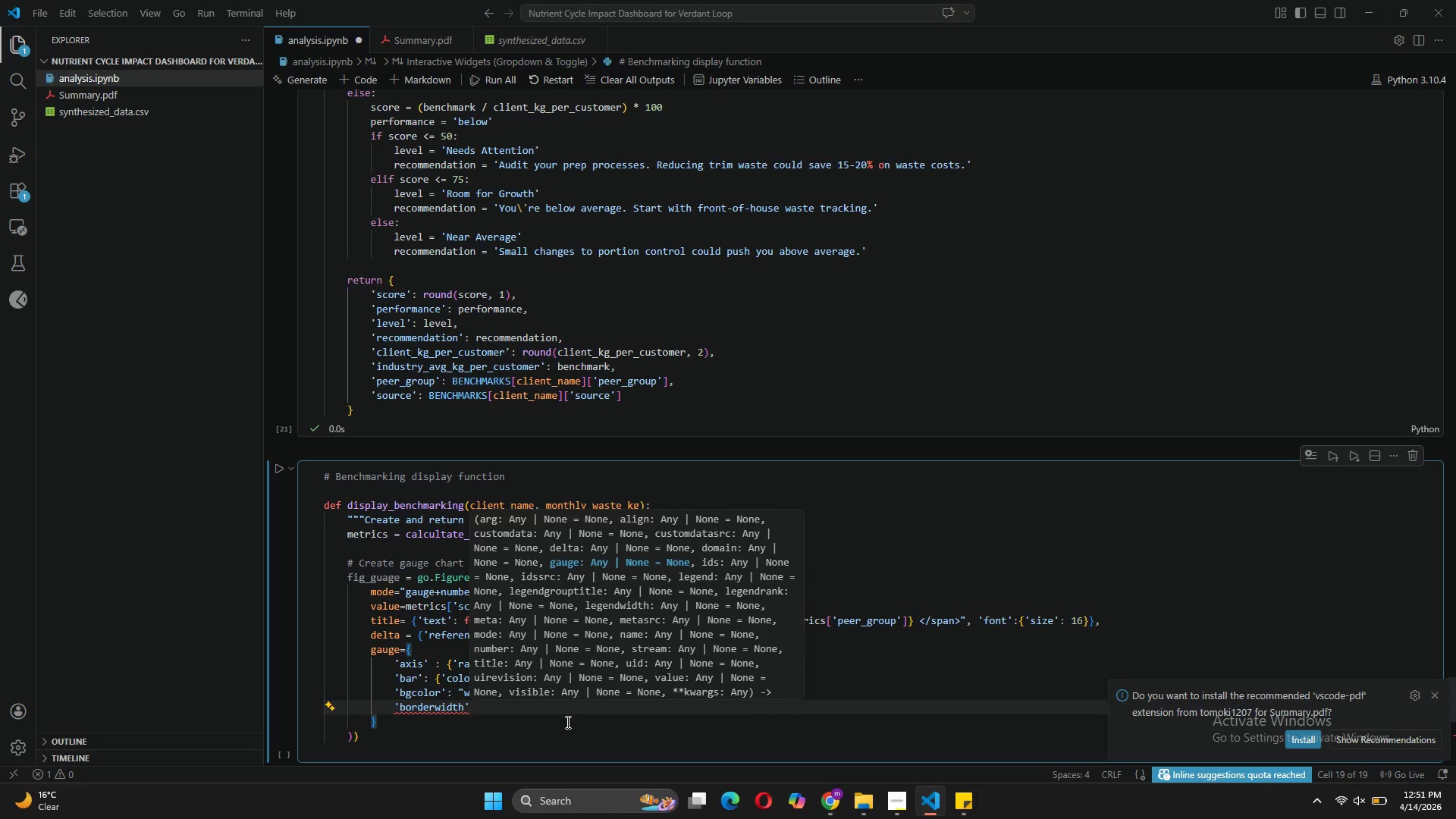 
key(Shift+Semicolon)
 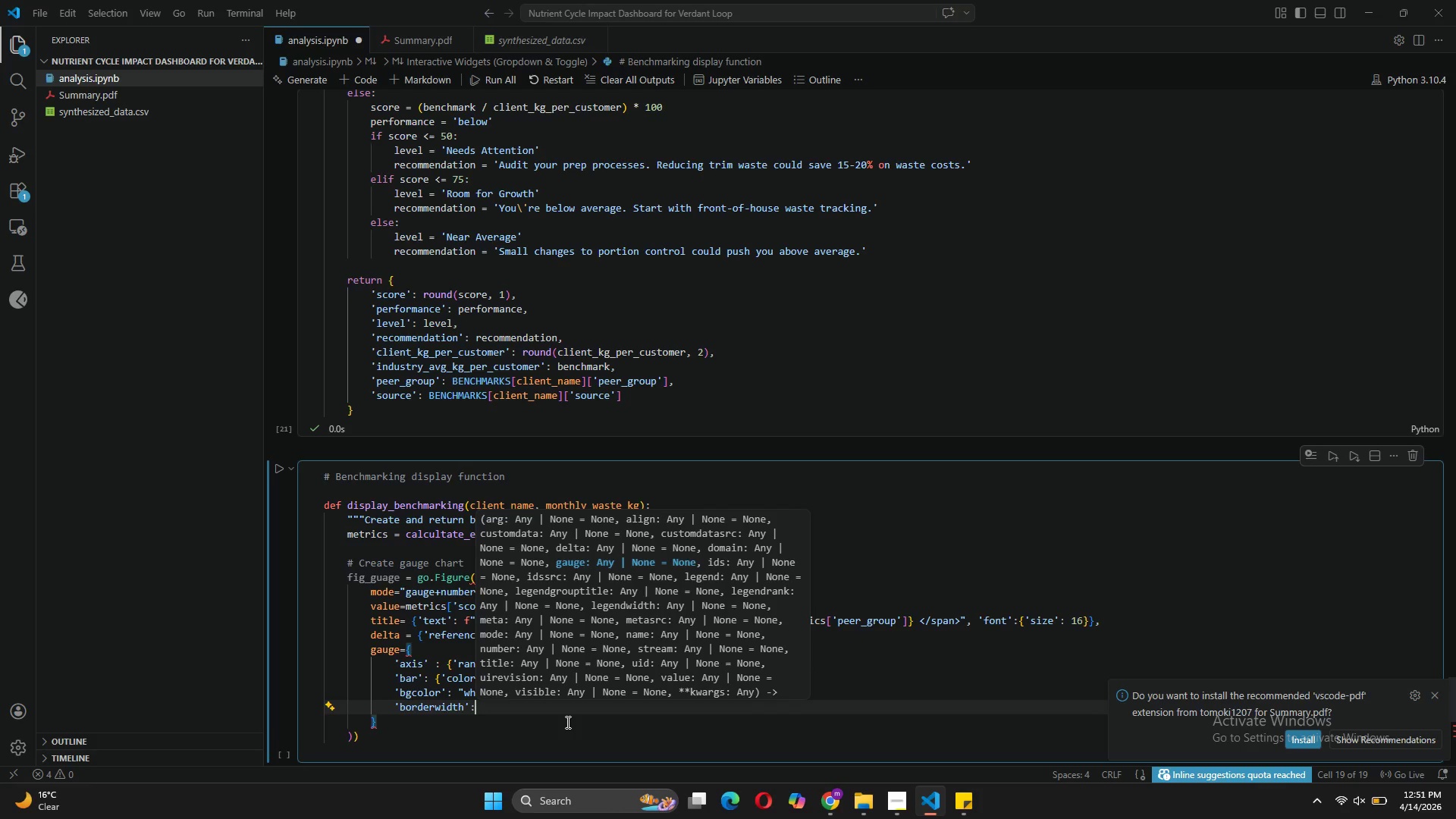 
key(Space)
 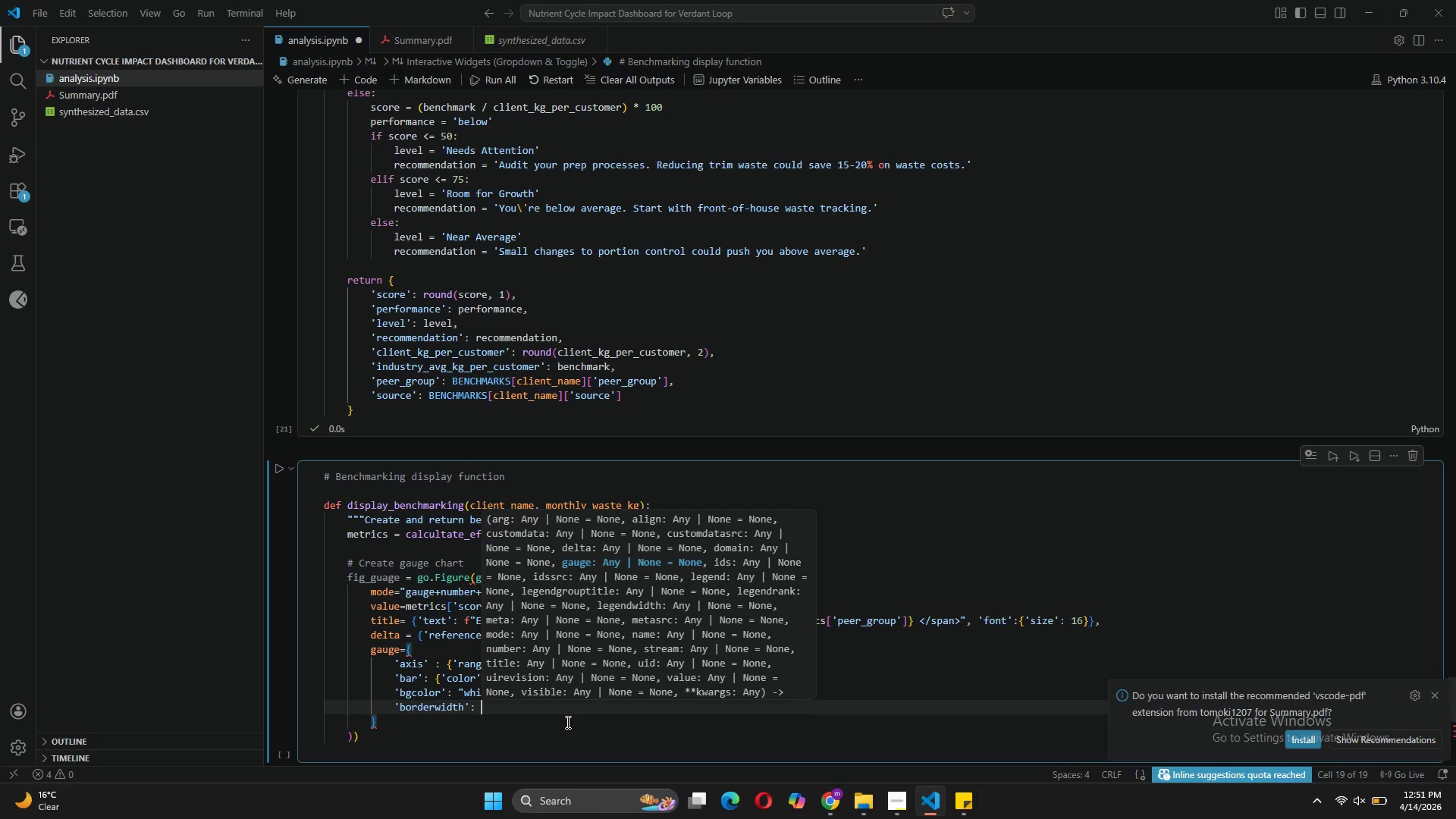 
key(2)
 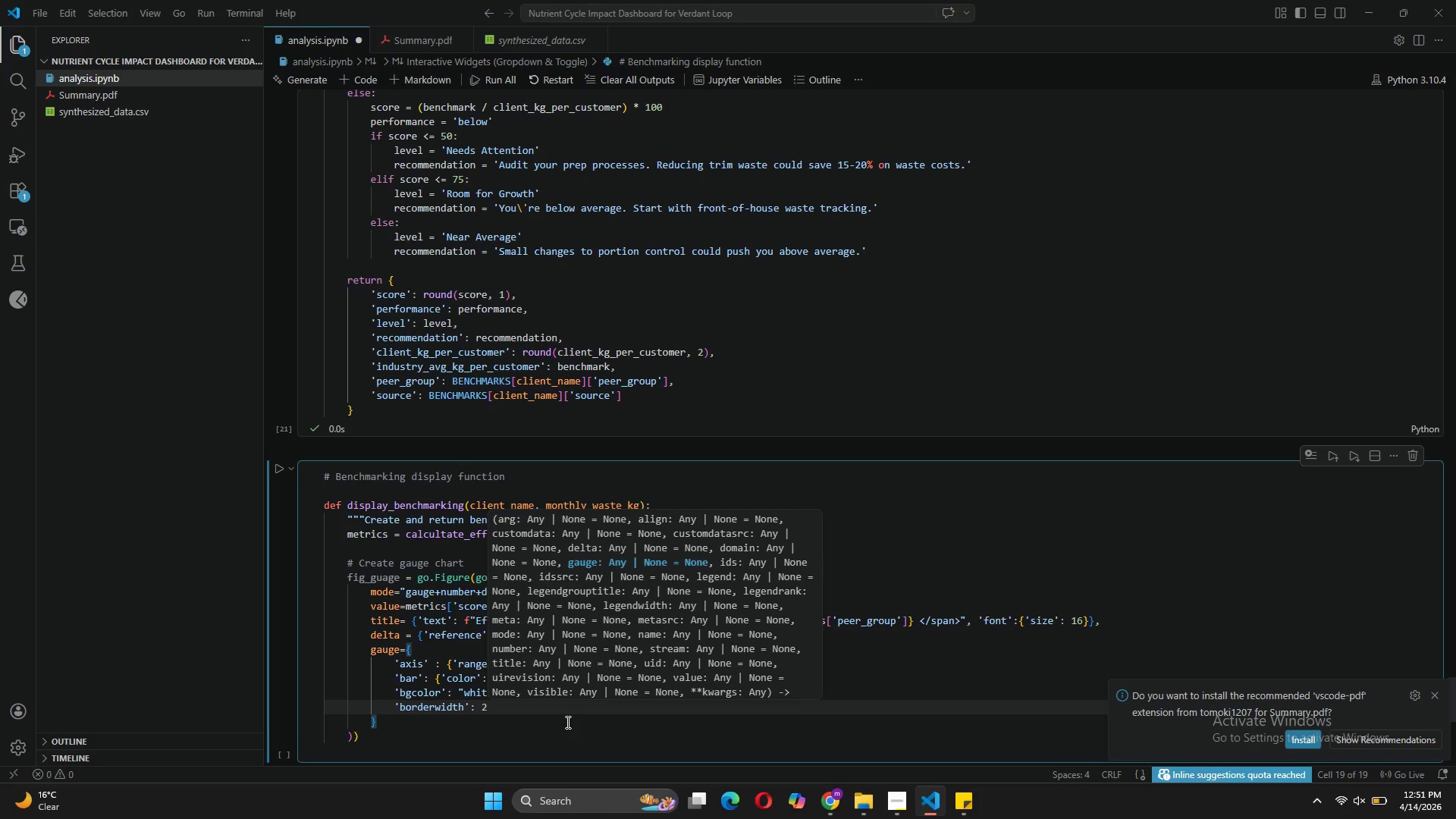 
key(Comma)
 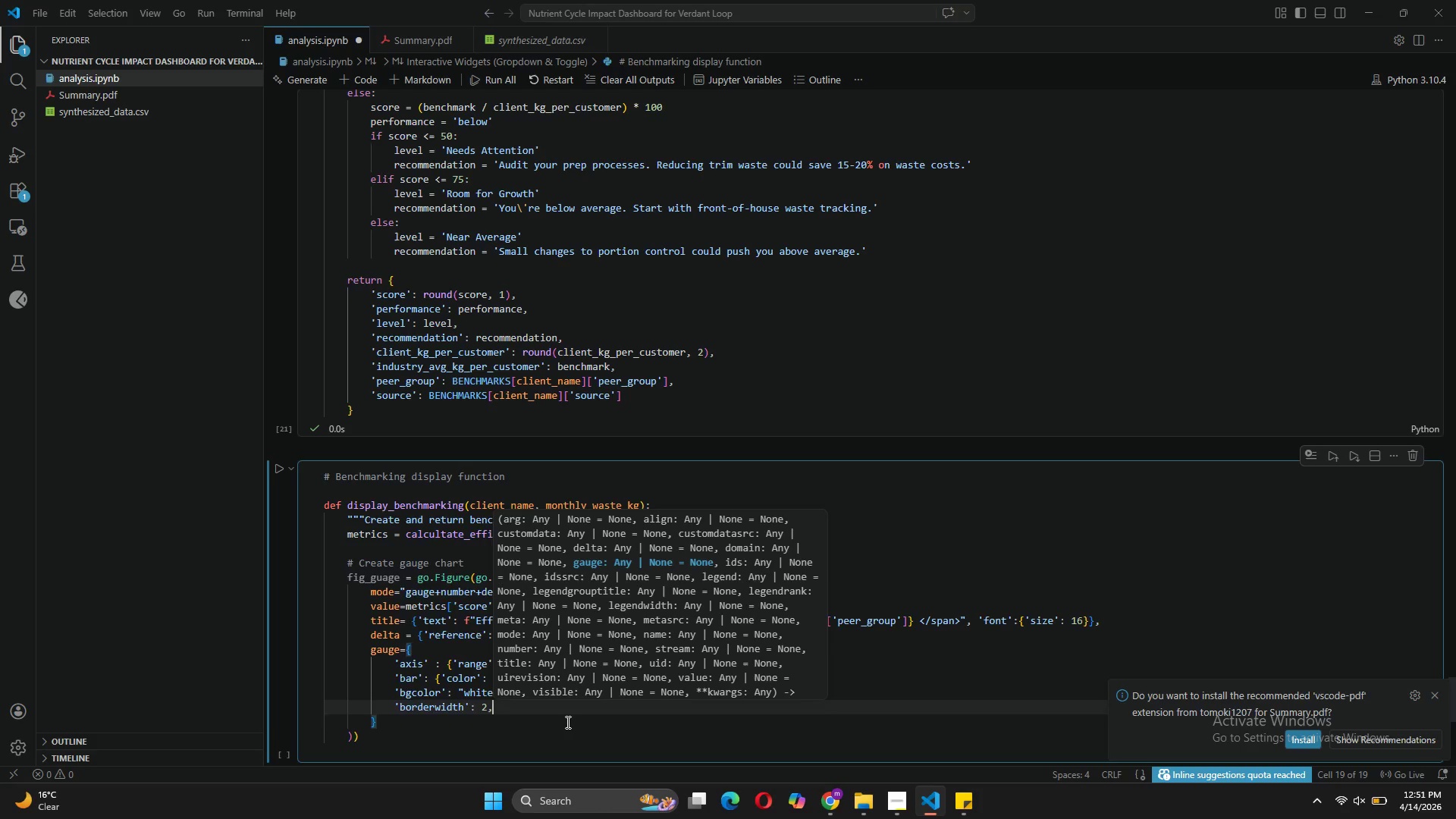 
key(Enter)
 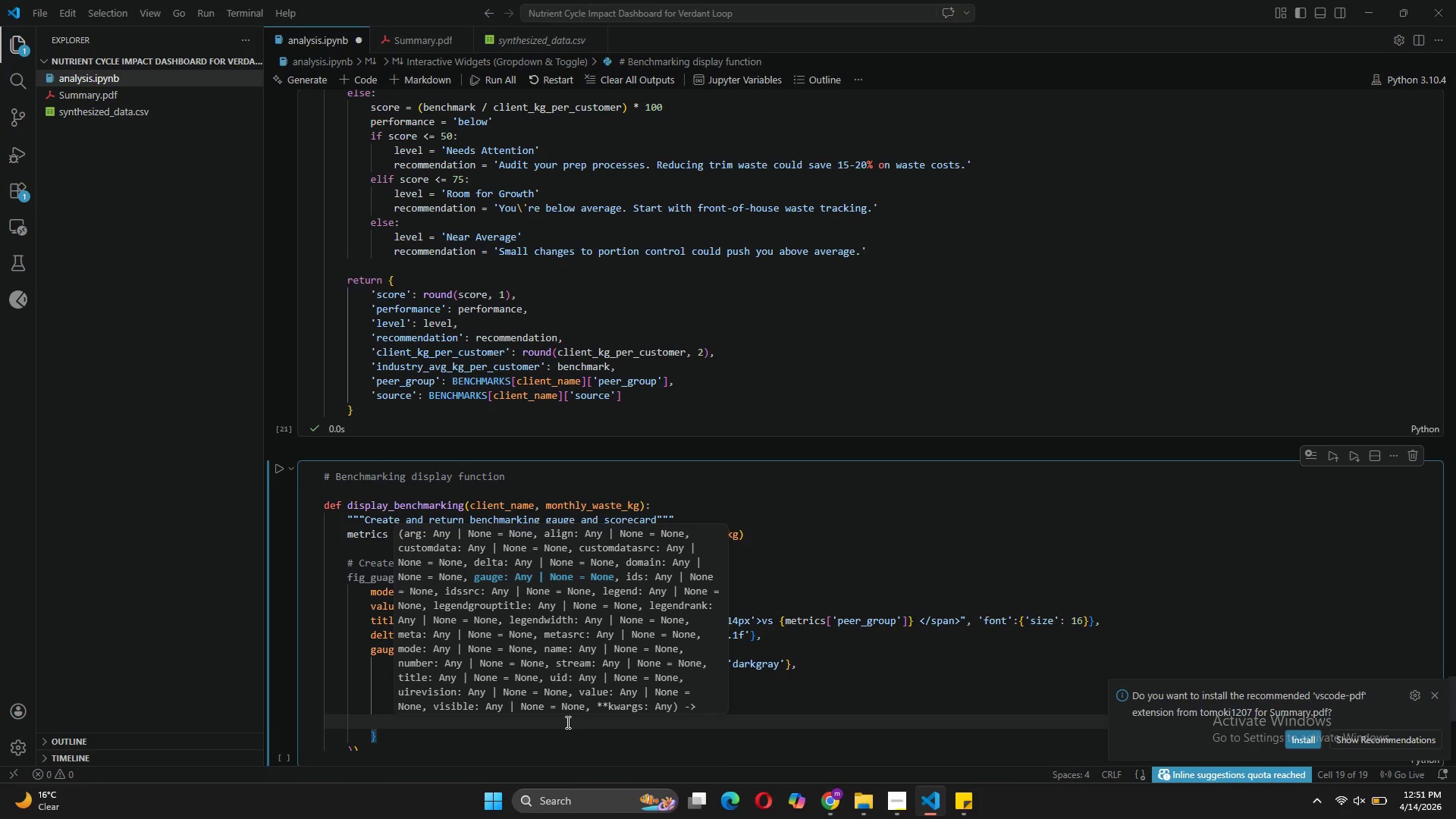 
type('border_color)
 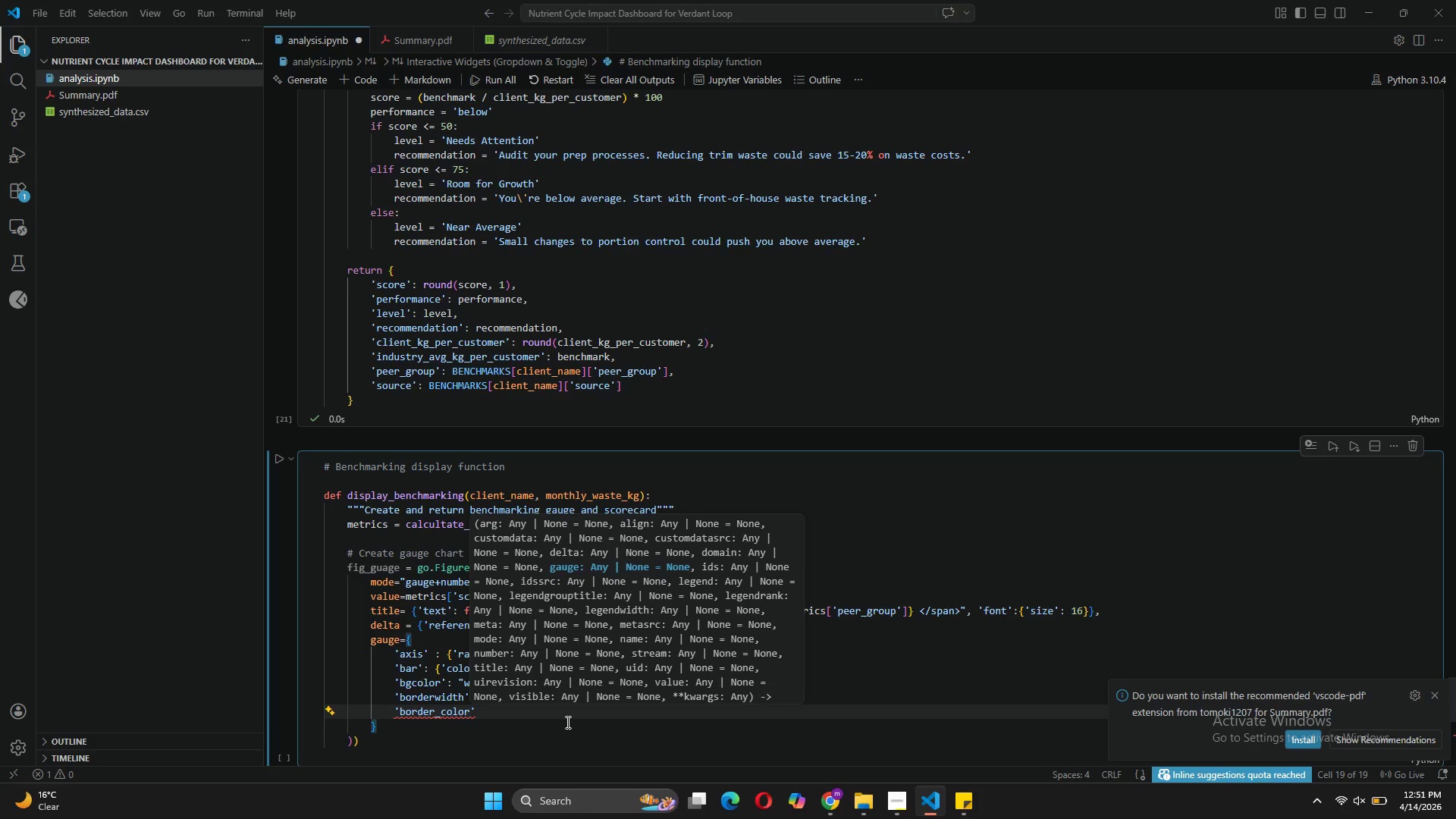 
key(ArrowRight)
 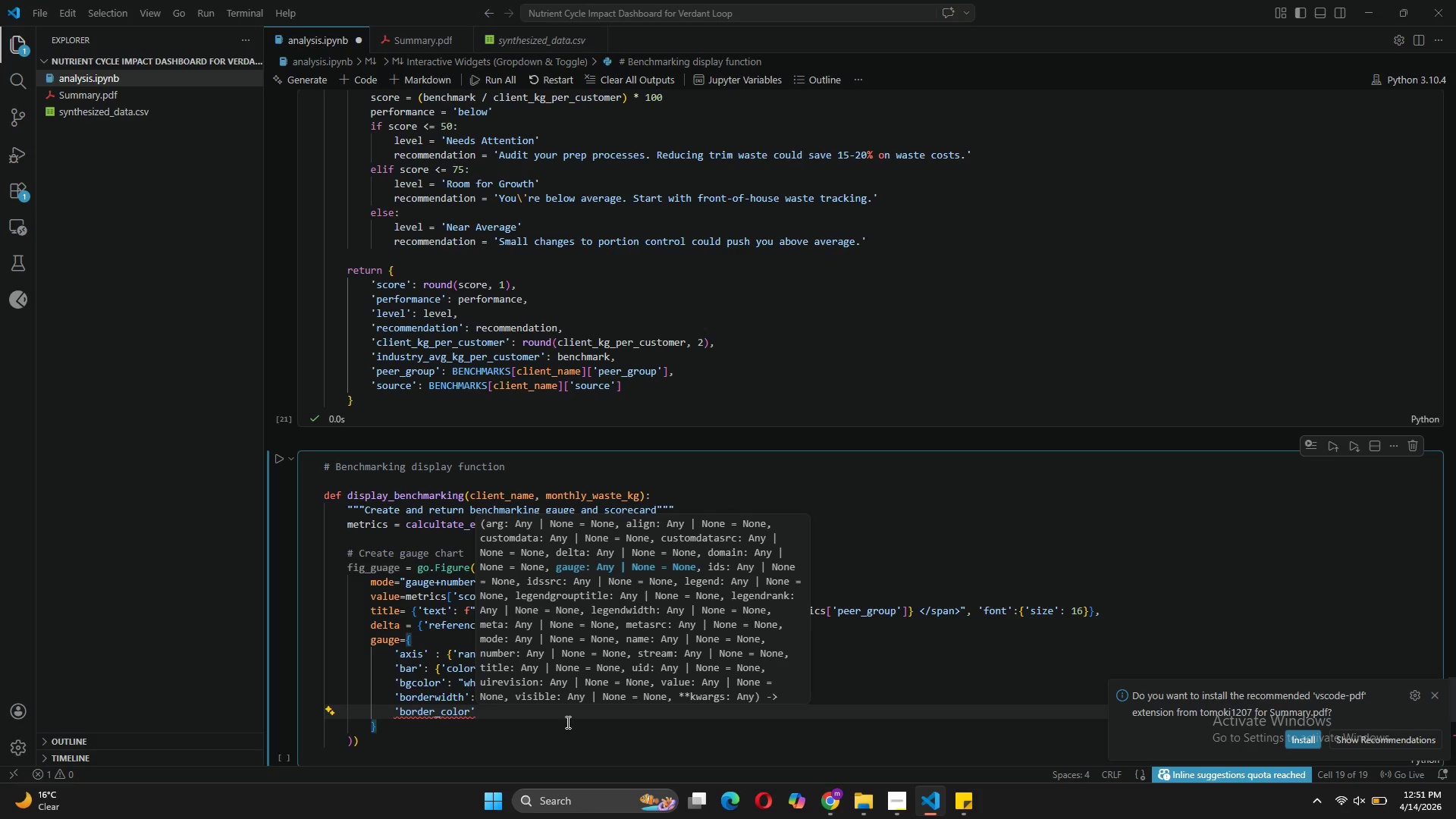 
type(: 'lightgray)
 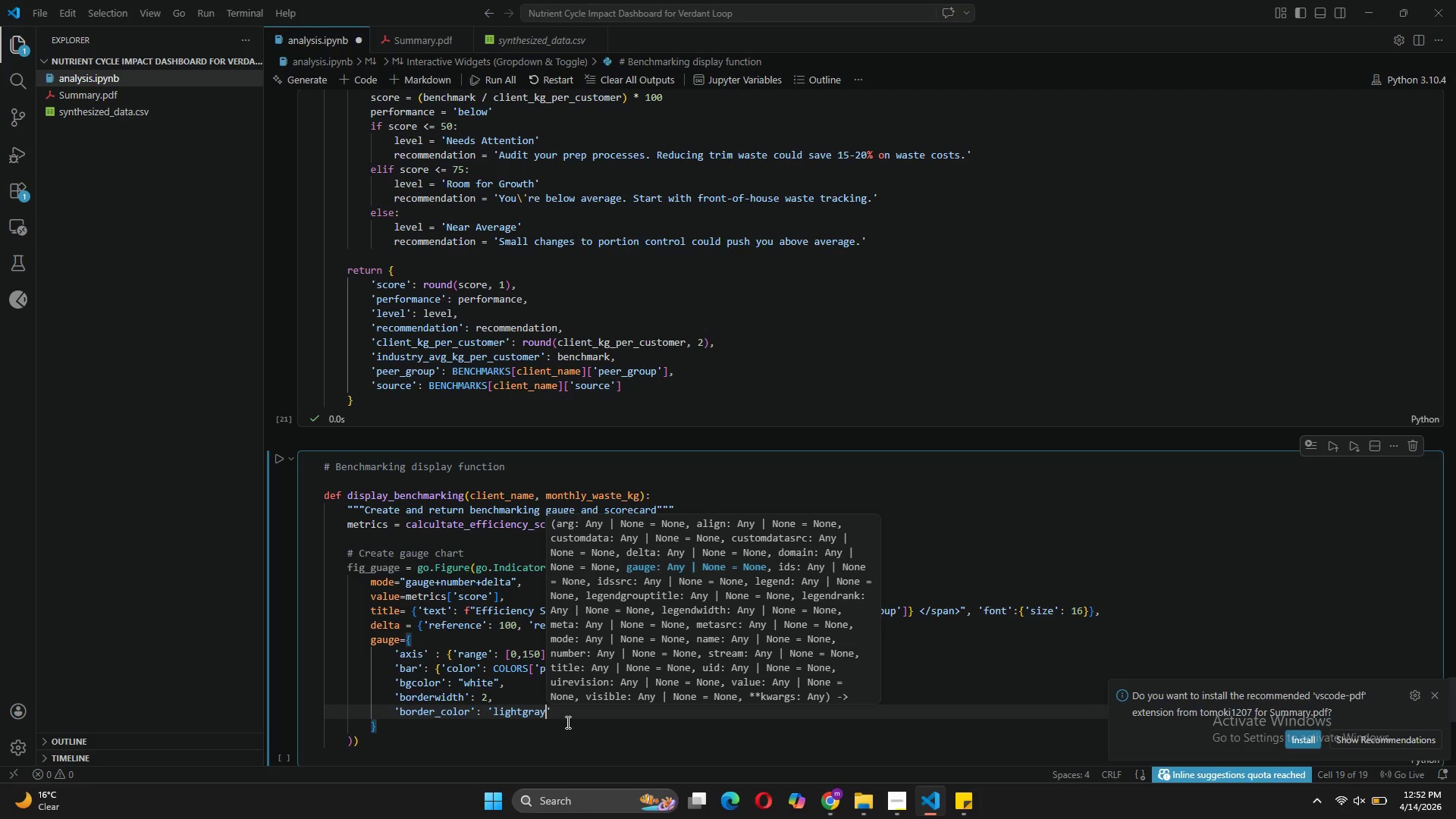 
wait(40.3)
 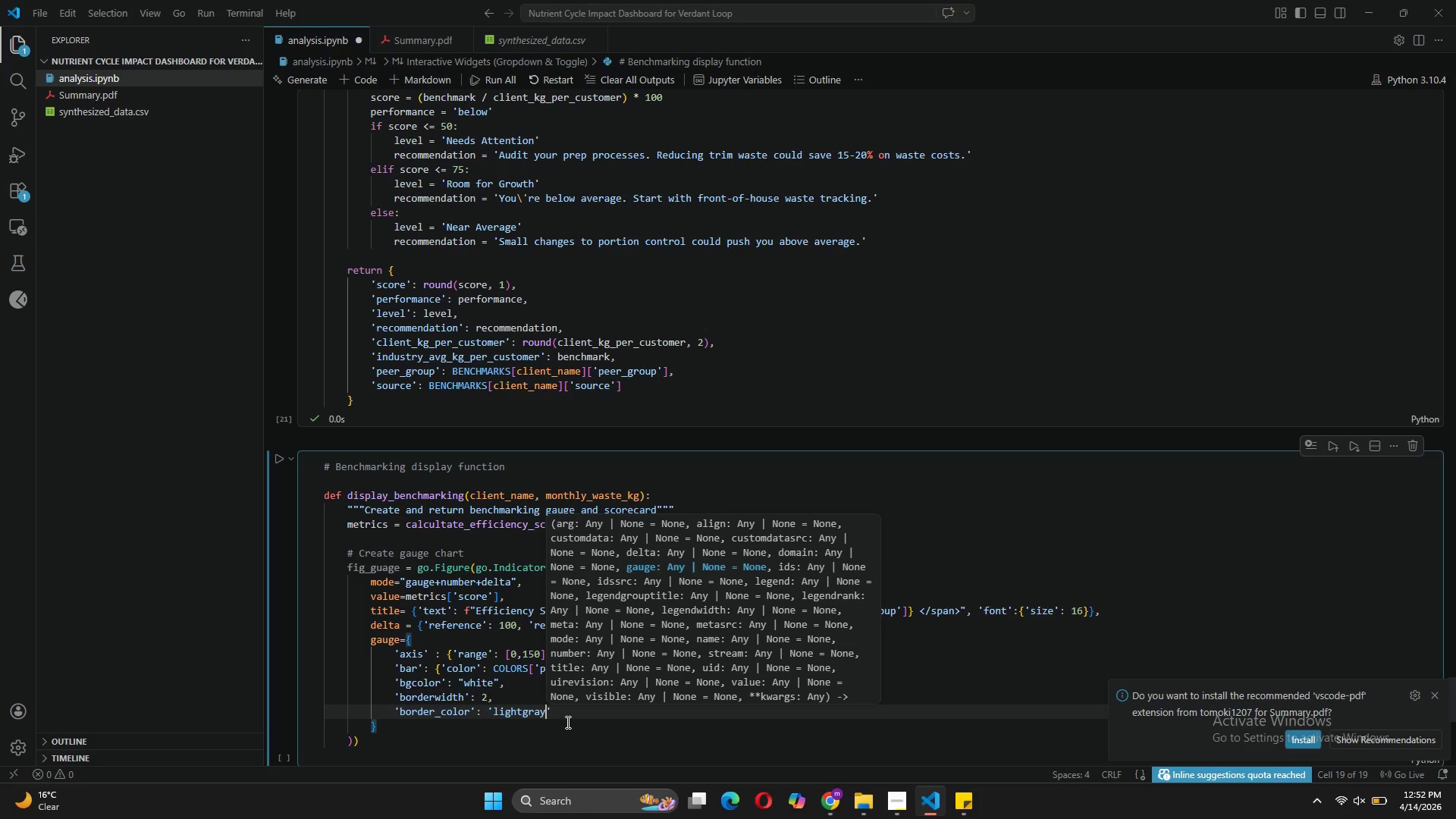 
key(ArrowRight)
 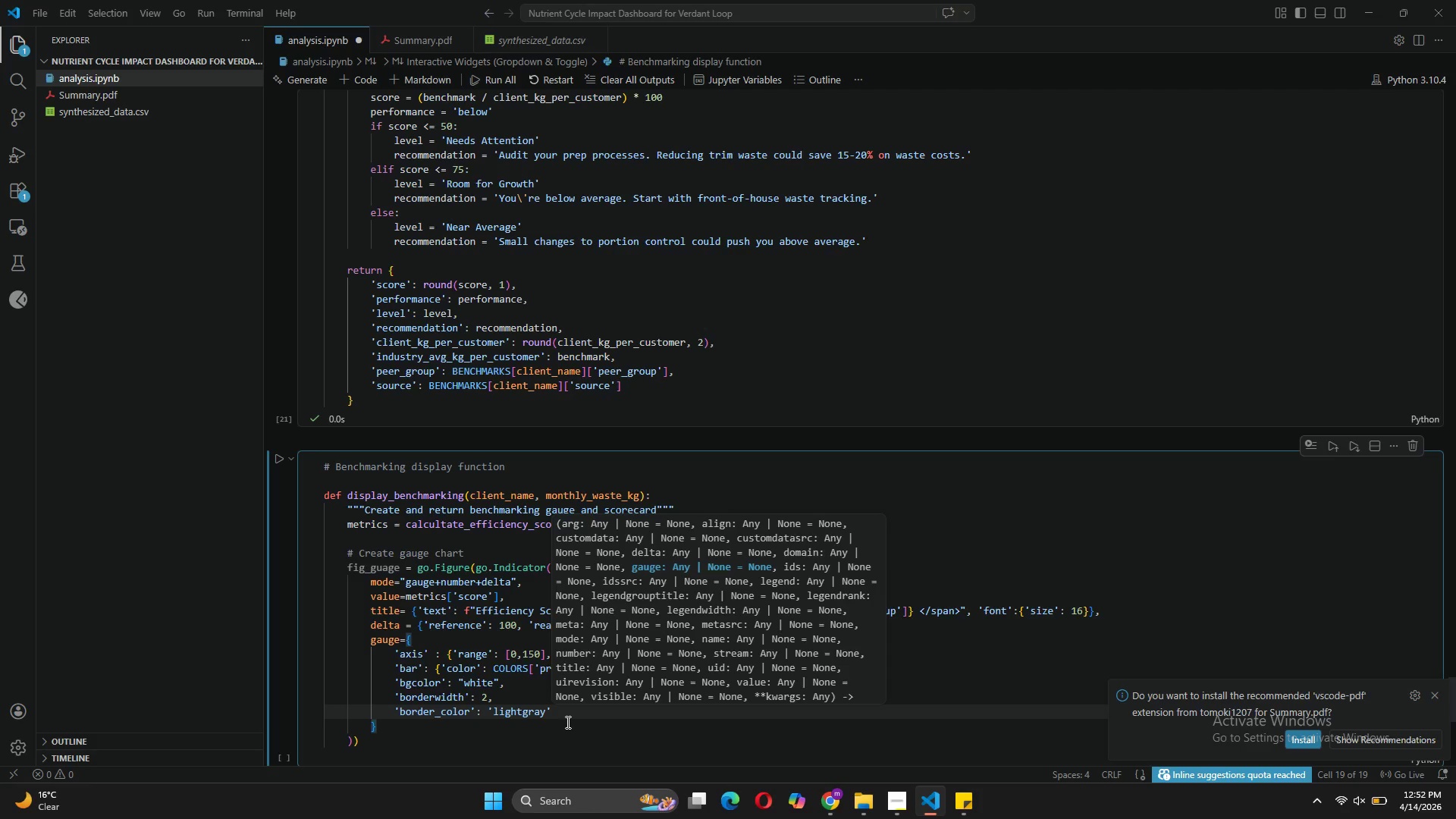 
key(Comma)
 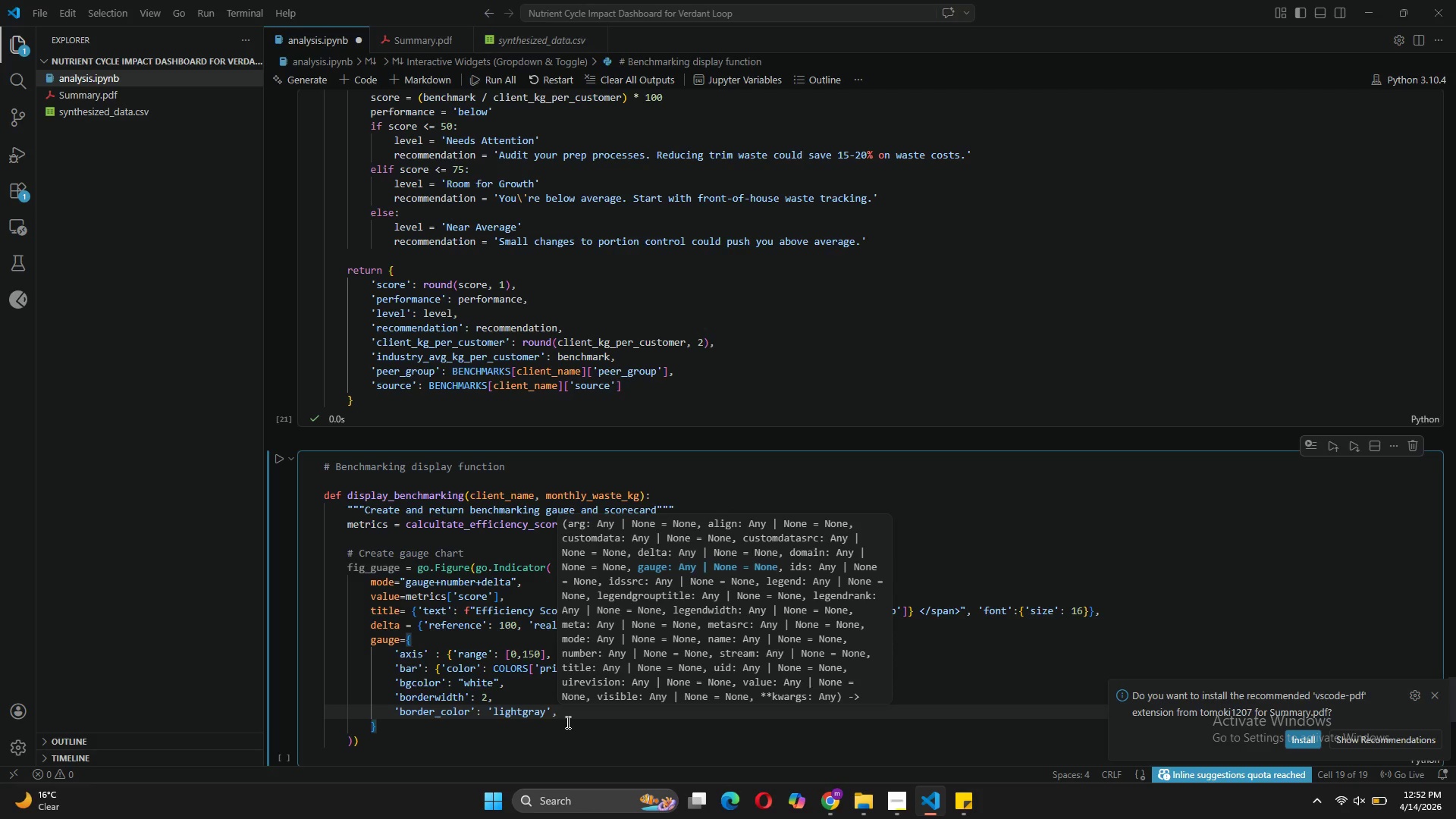 
key(Backslash)
 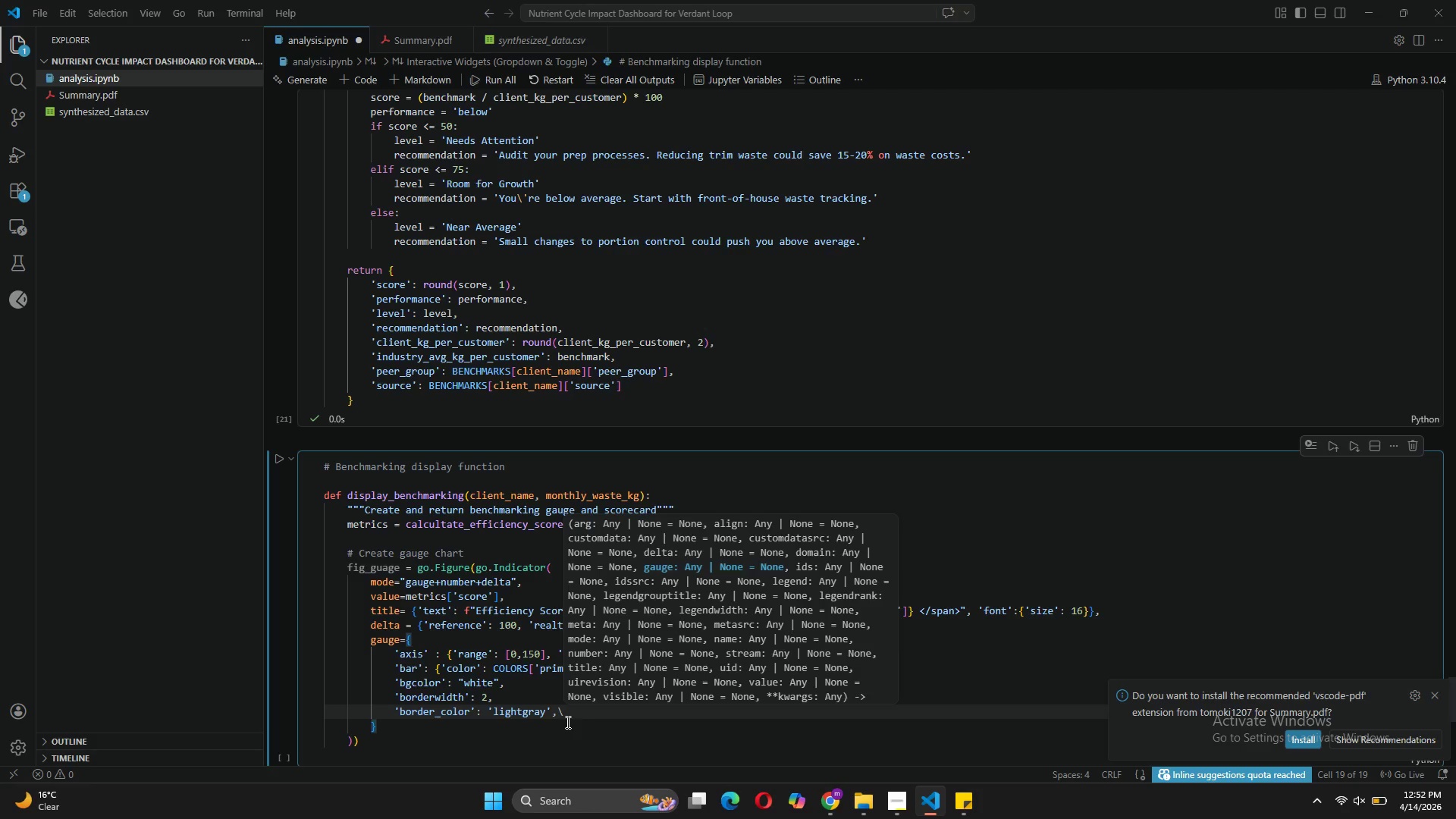 
key(Backspace)
 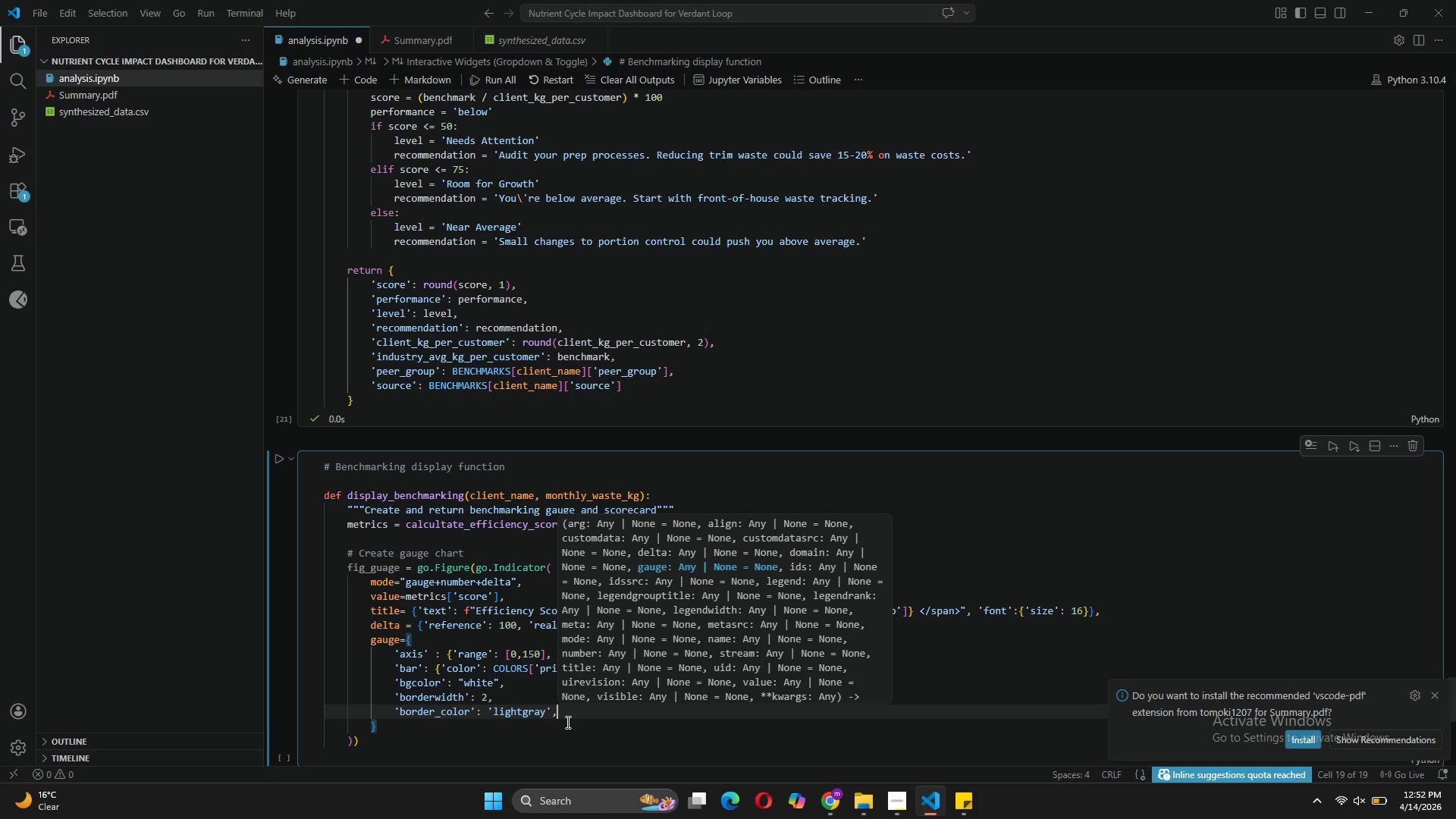 
key(Enter)
 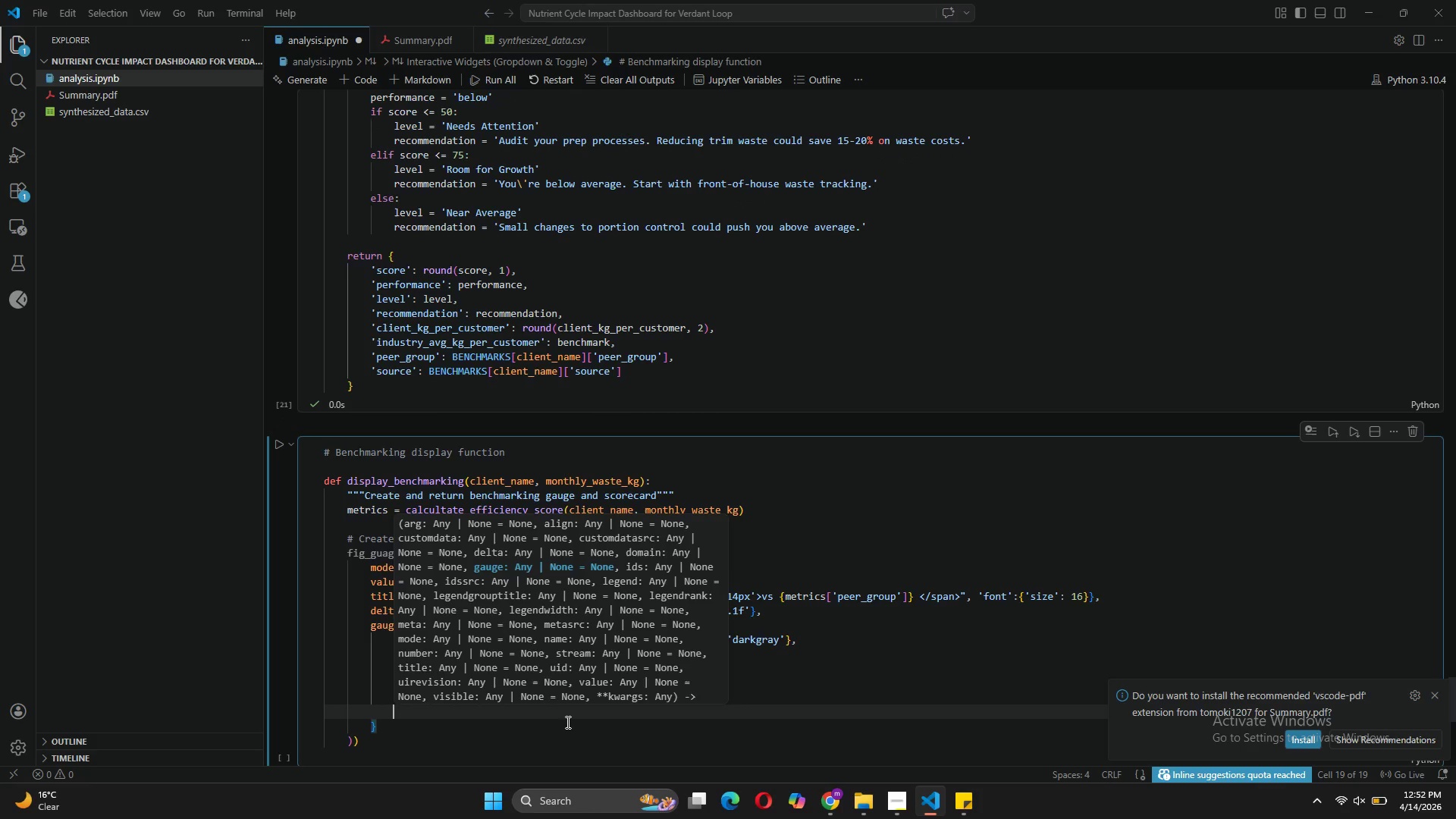 
key(Quote)
 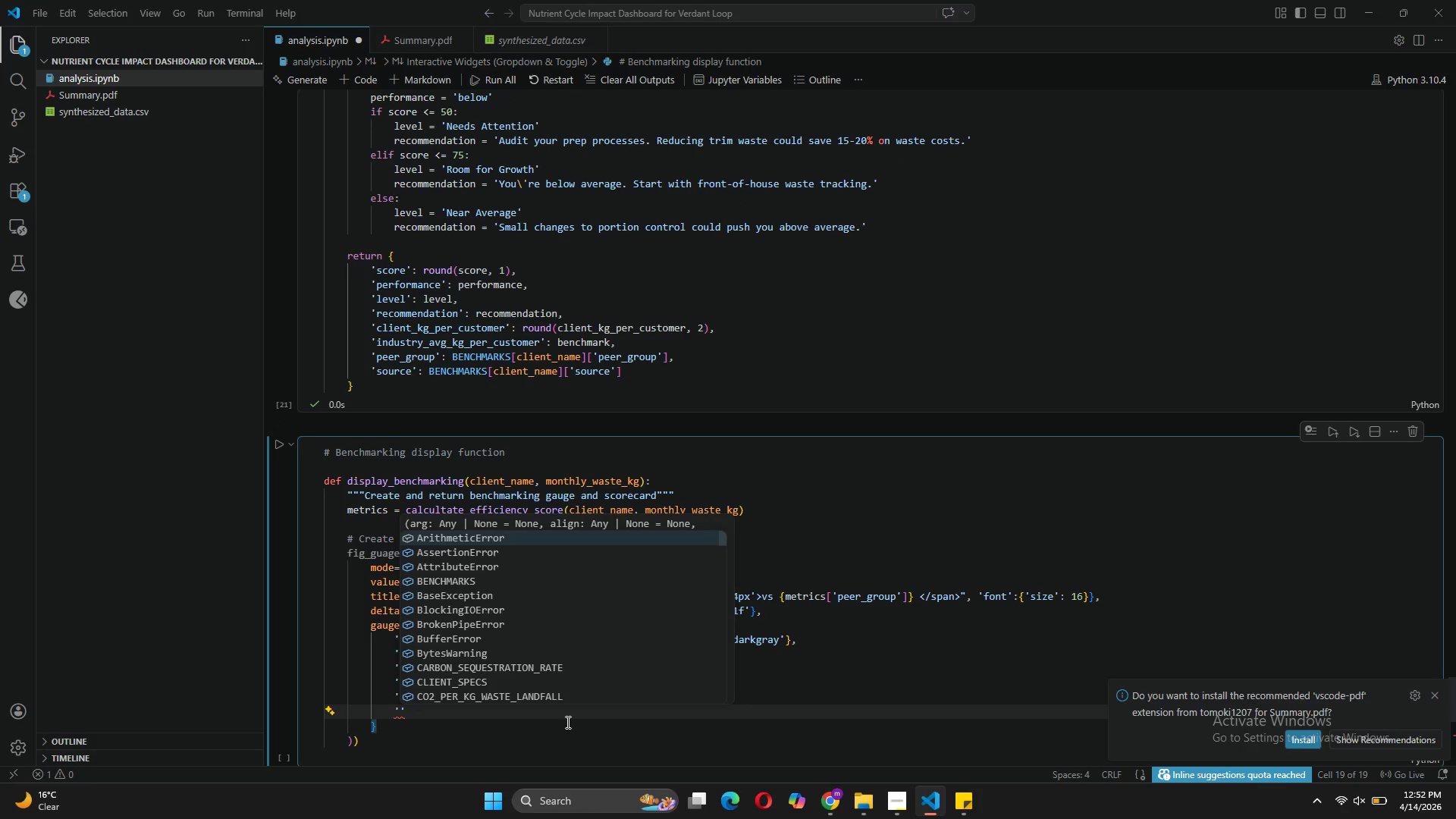 
type('steps)
key(Backspace)
key(Backspace)
key(Backspace)
key(Backspace)
key(Backspace)
key(Backspace)
type(steps': [)
 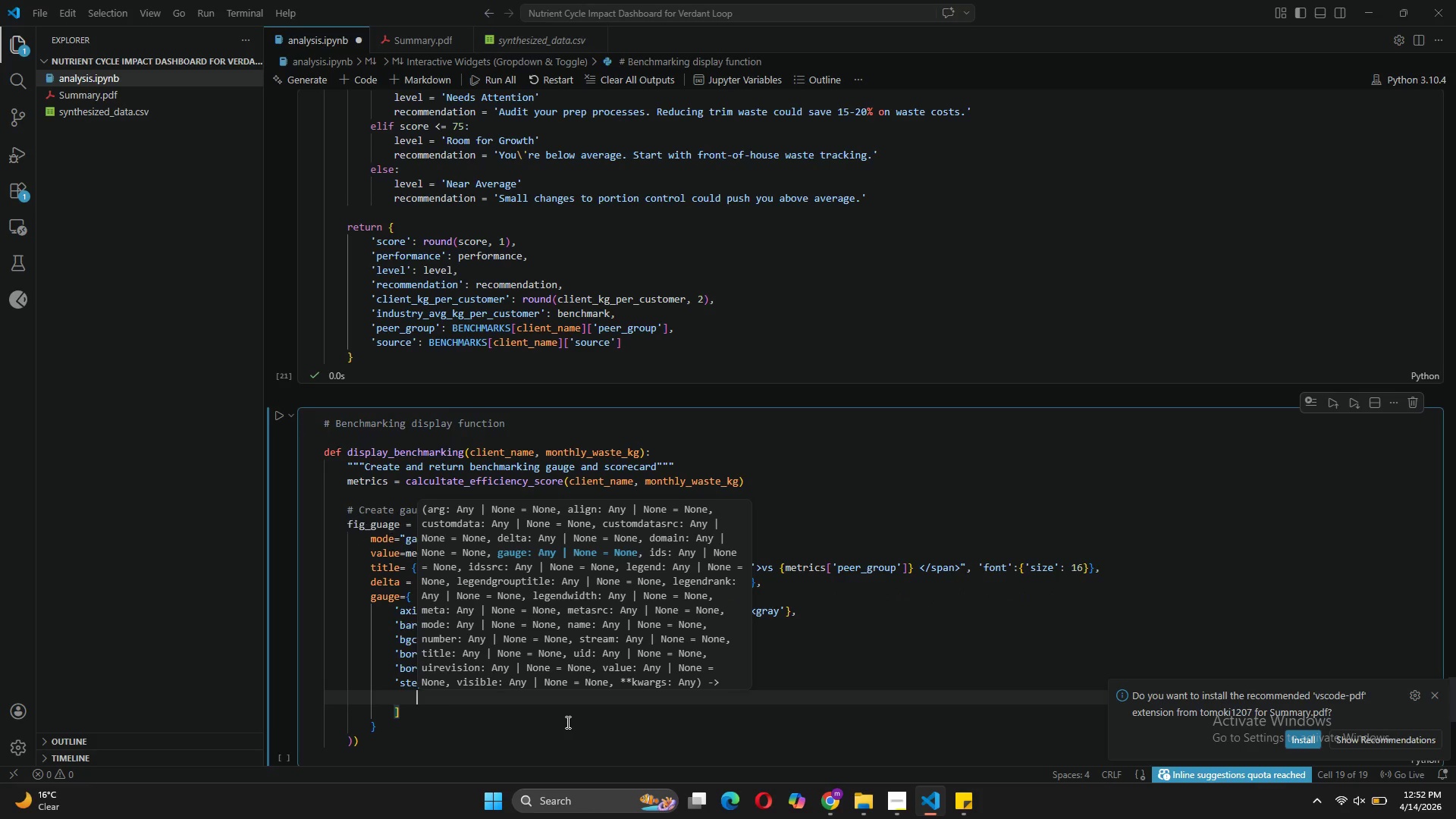 
 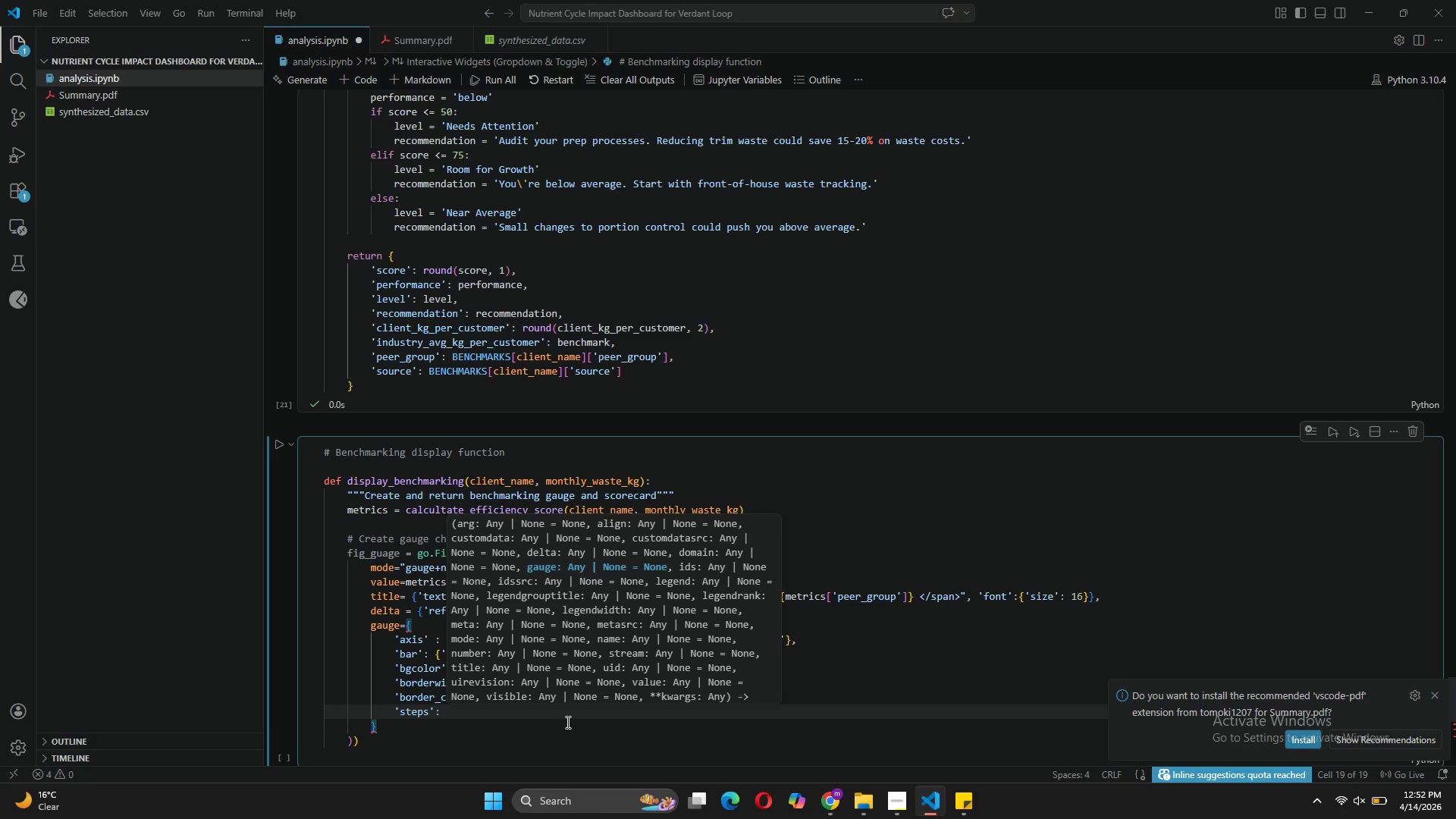 
key(Enter)
 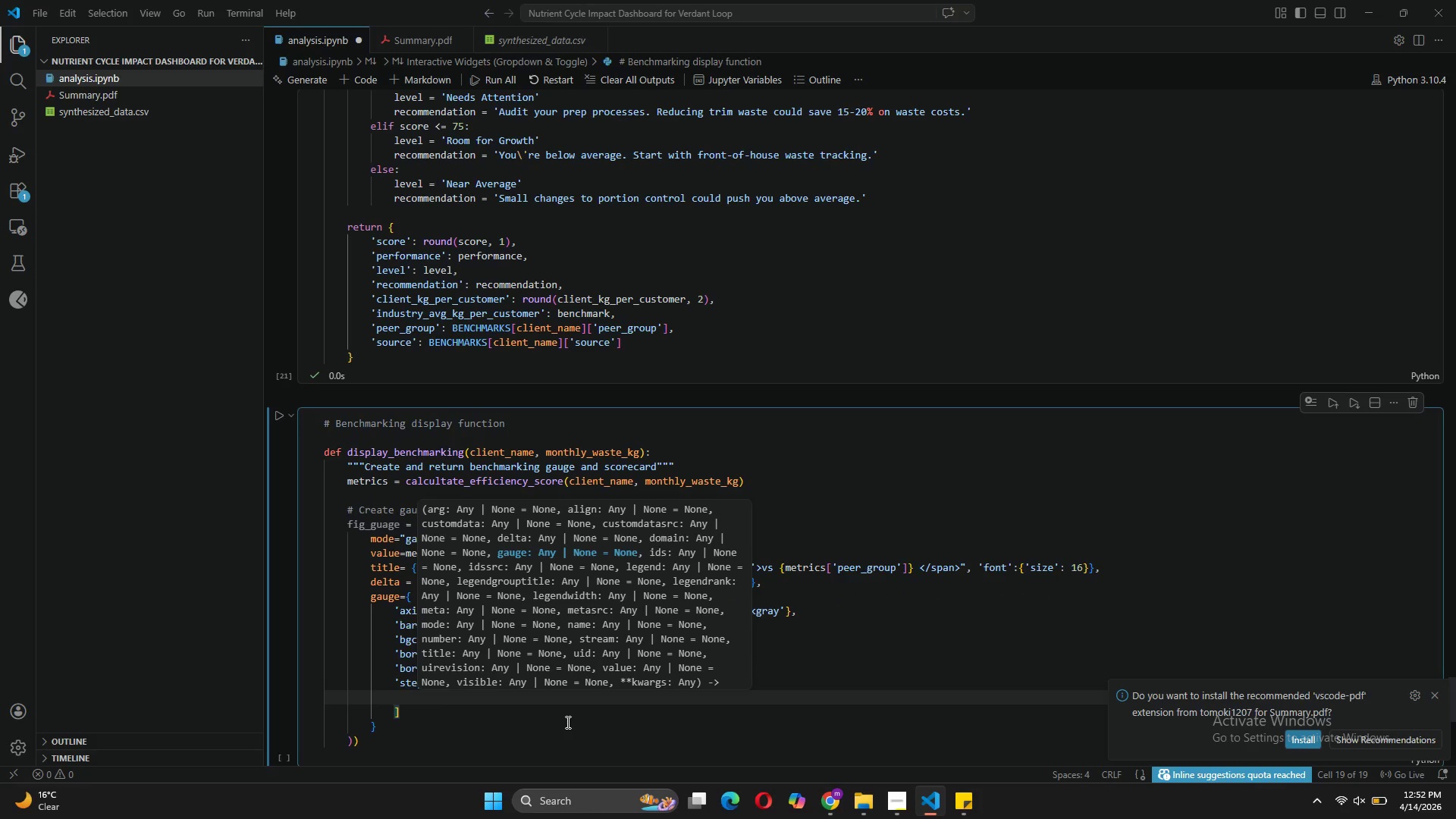 
type({'range)
 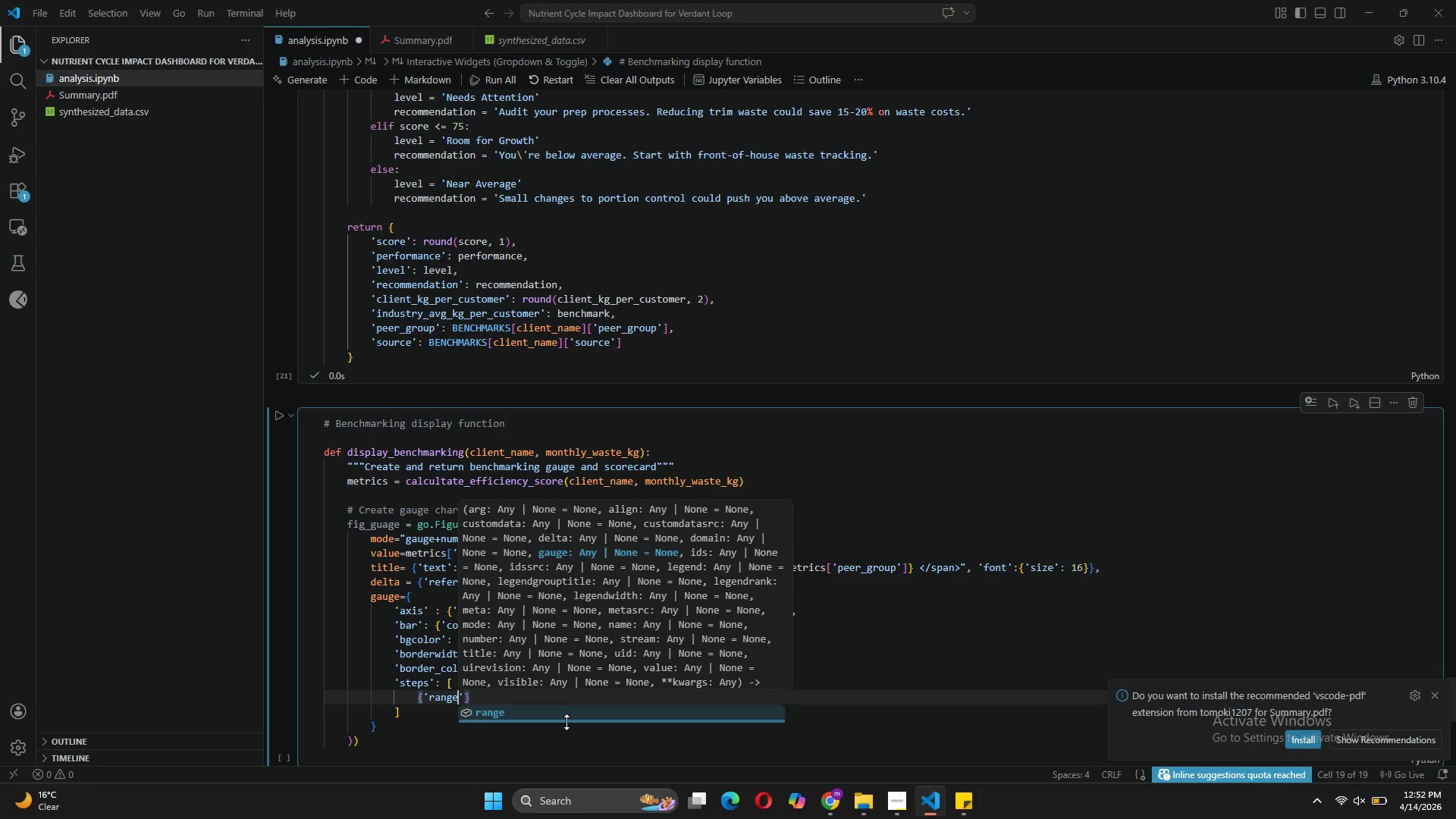 
key(ArrowRight)
 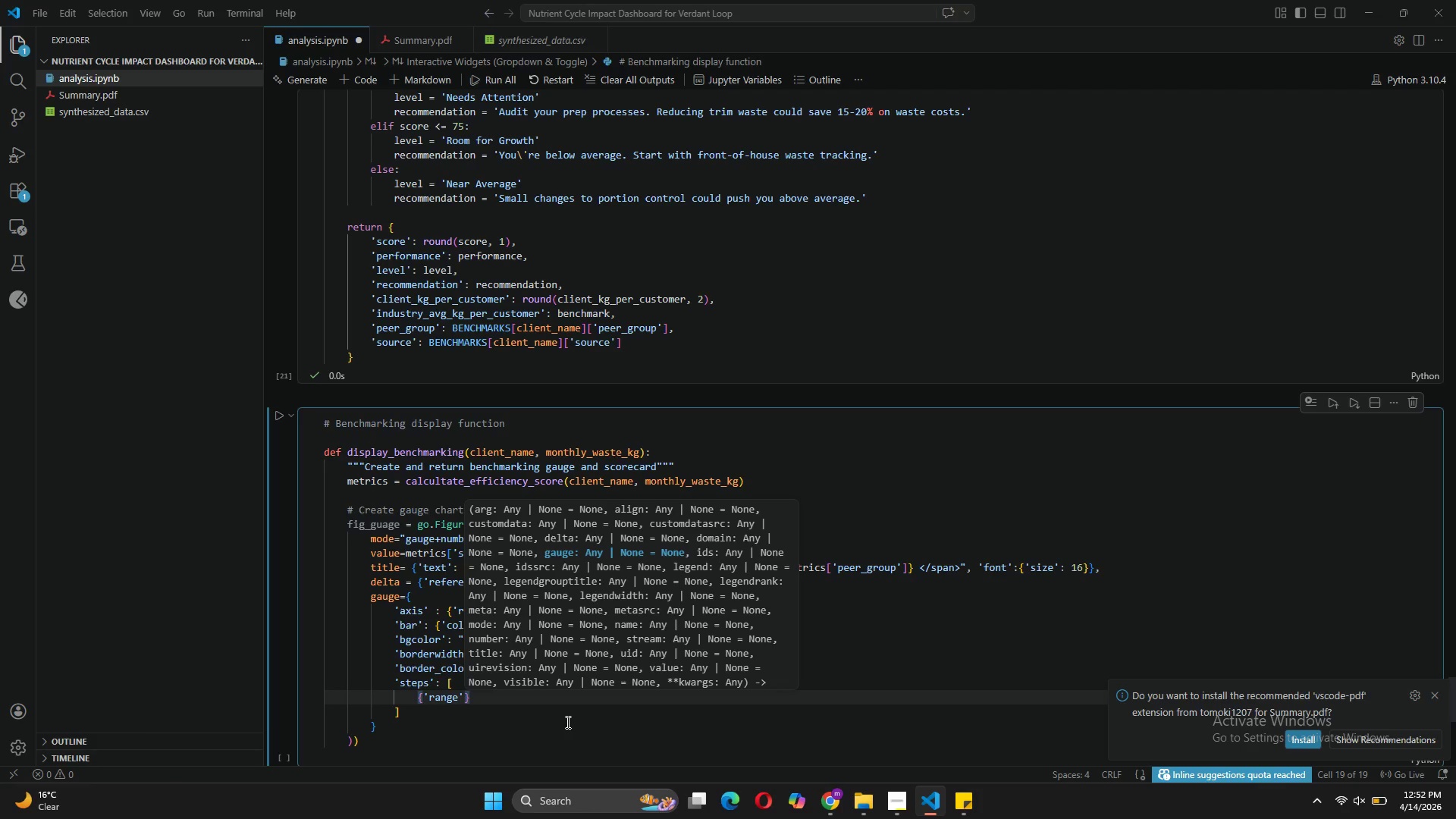 
type(: [0,50)
 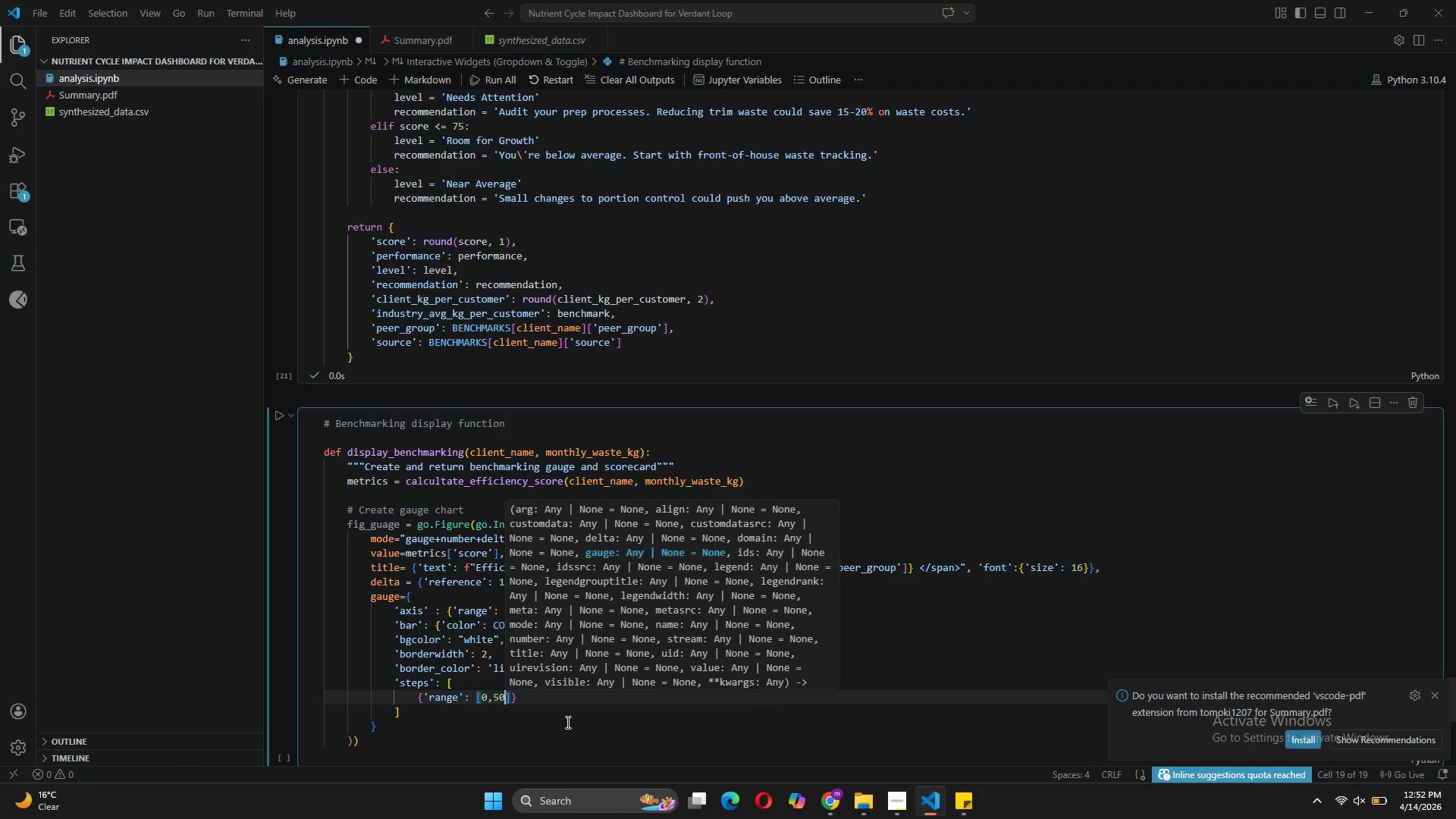 
key(ArrowRight)
 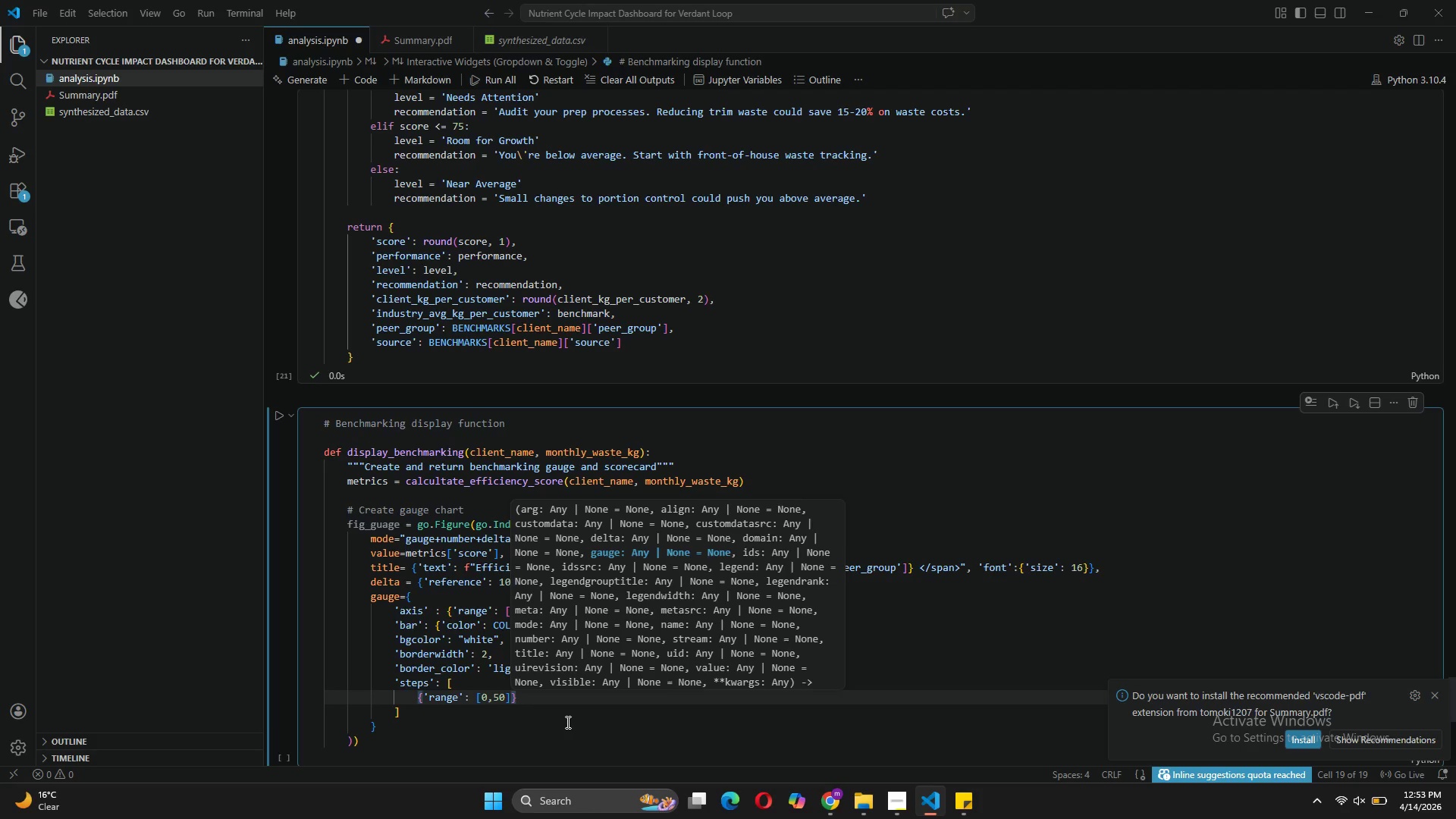 
type(, 'color)
 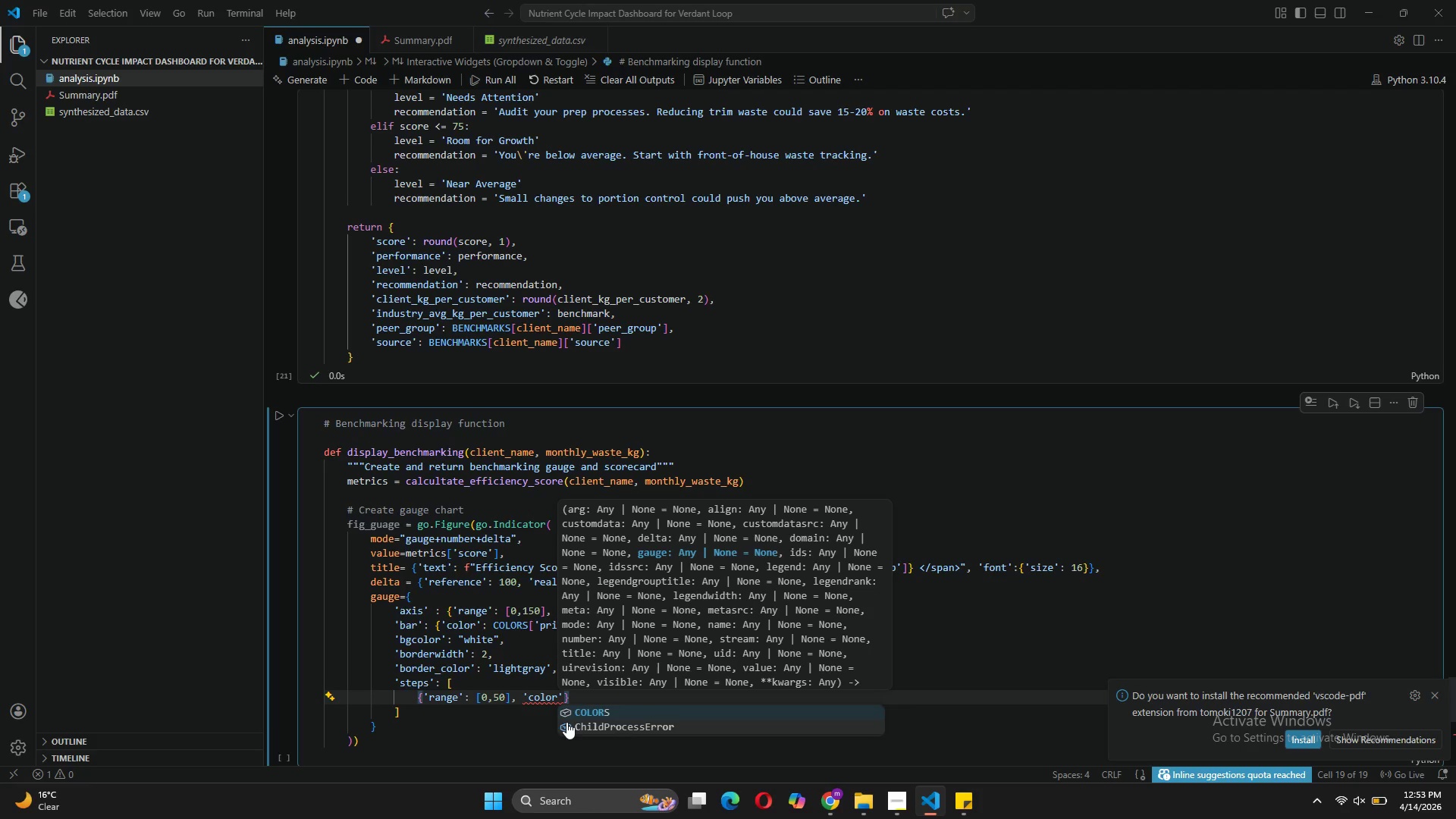 
key(ArrowRight)
 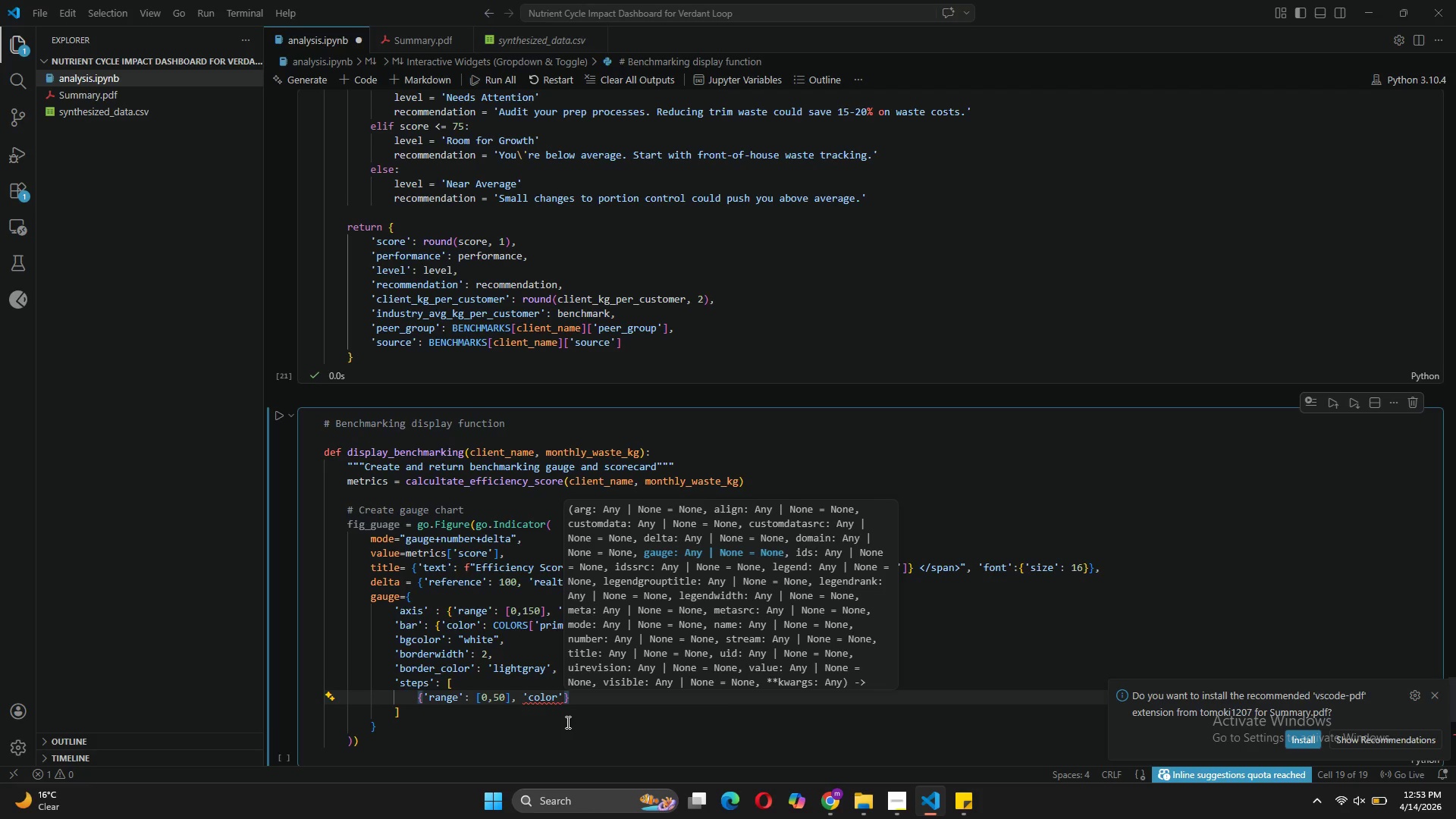 
type(: #F4A261')
 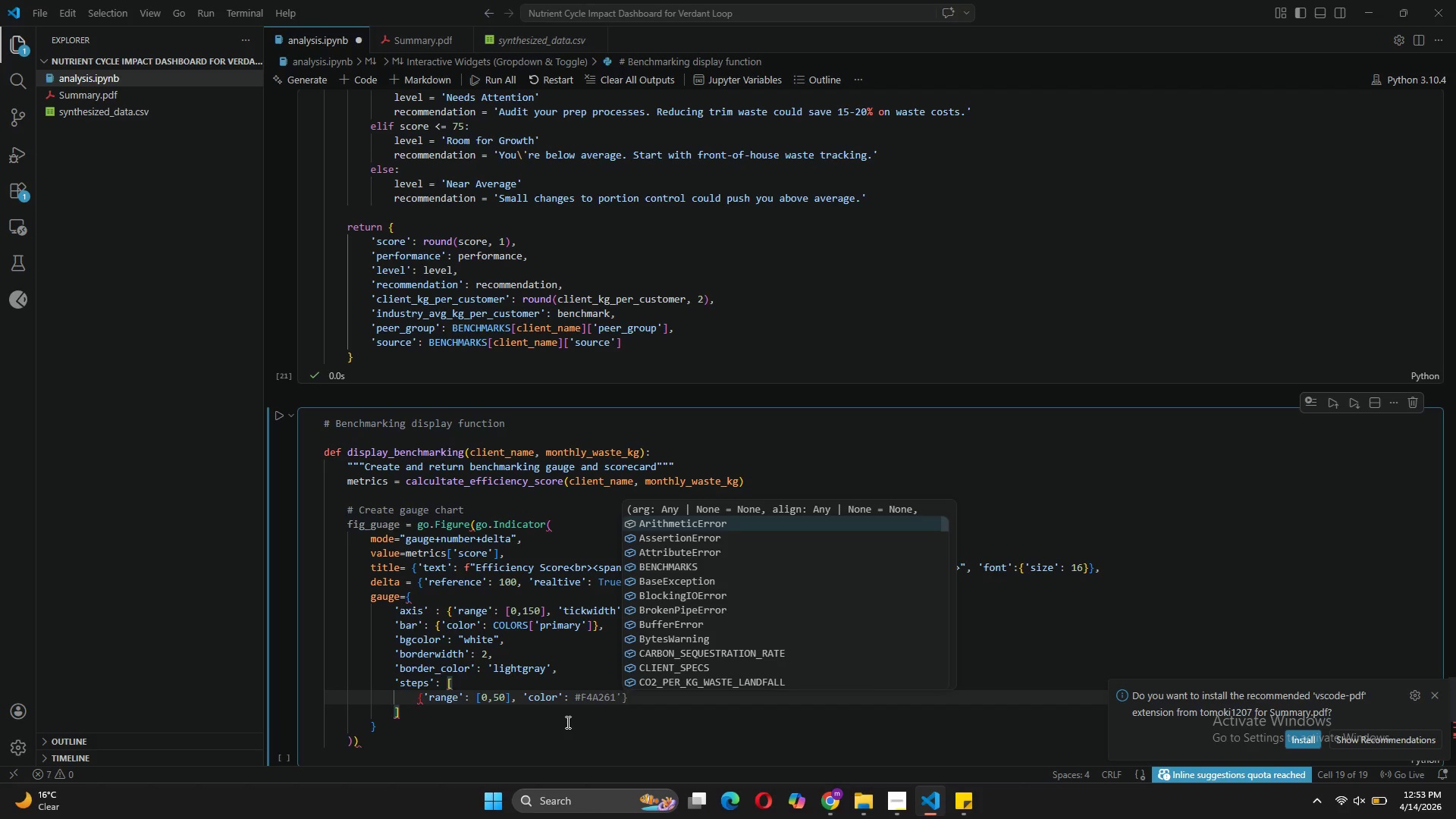 
left_click([571, 697])
 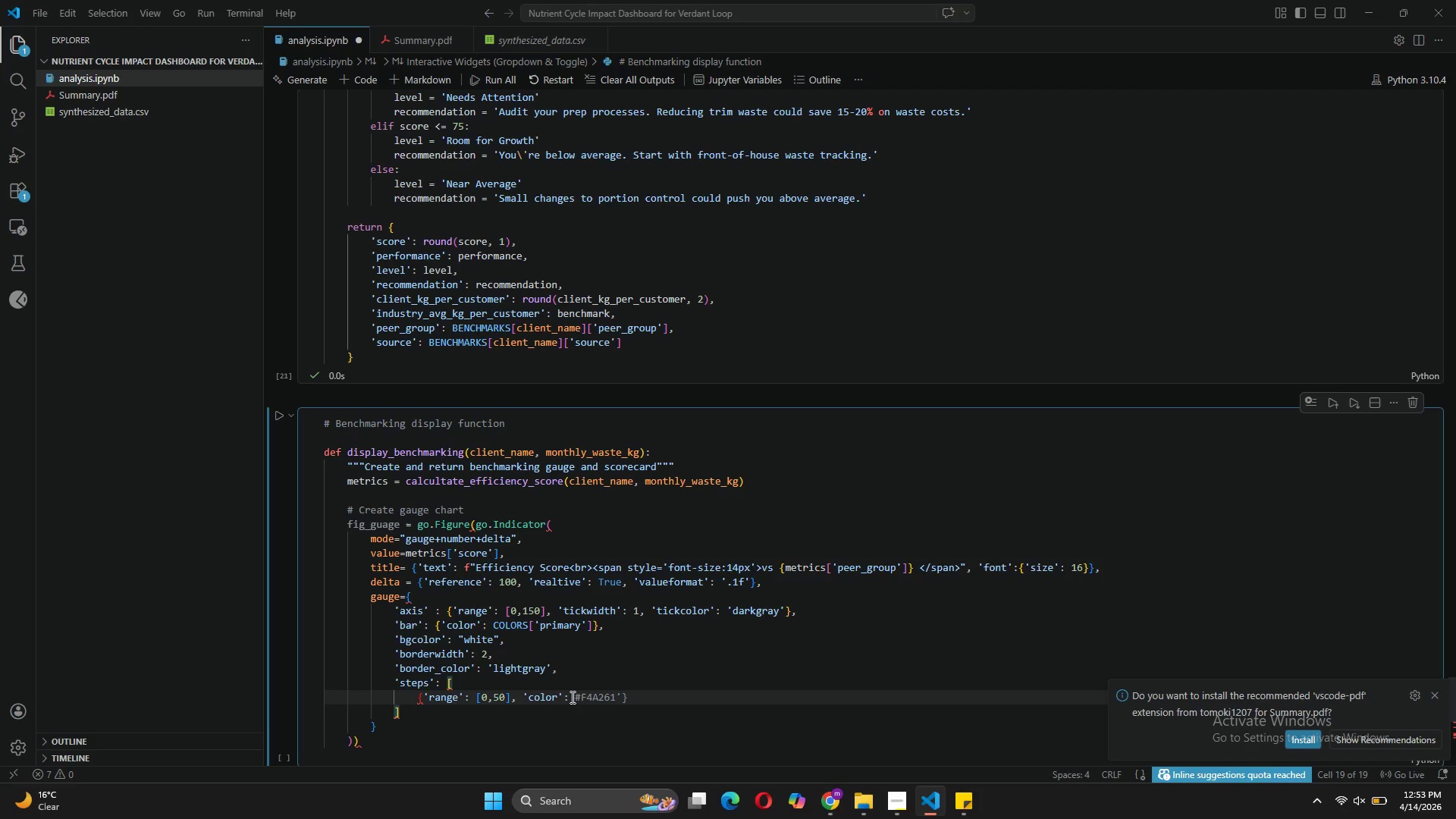 
key(ArrowRight)
 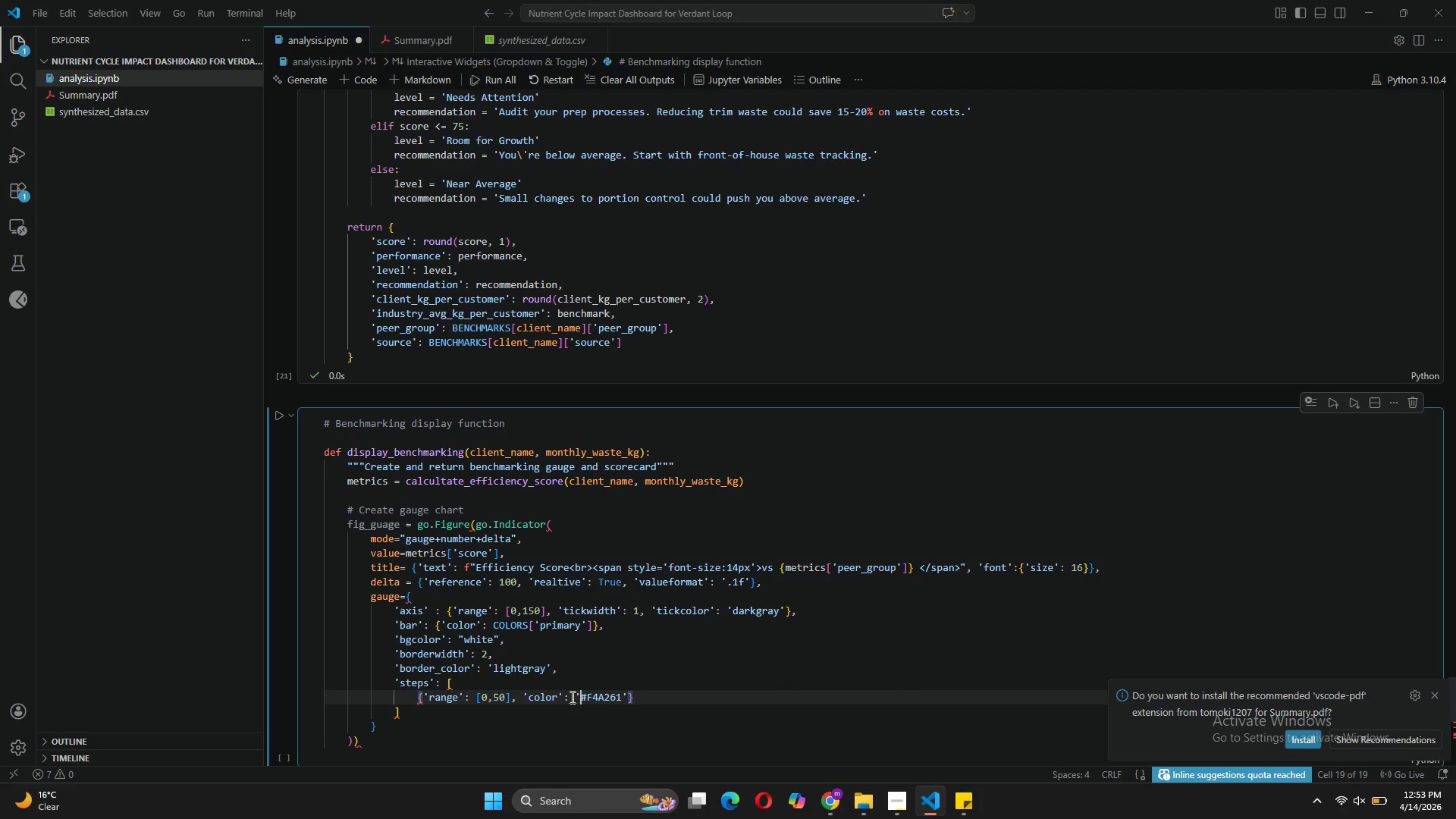 
key(Quote)
 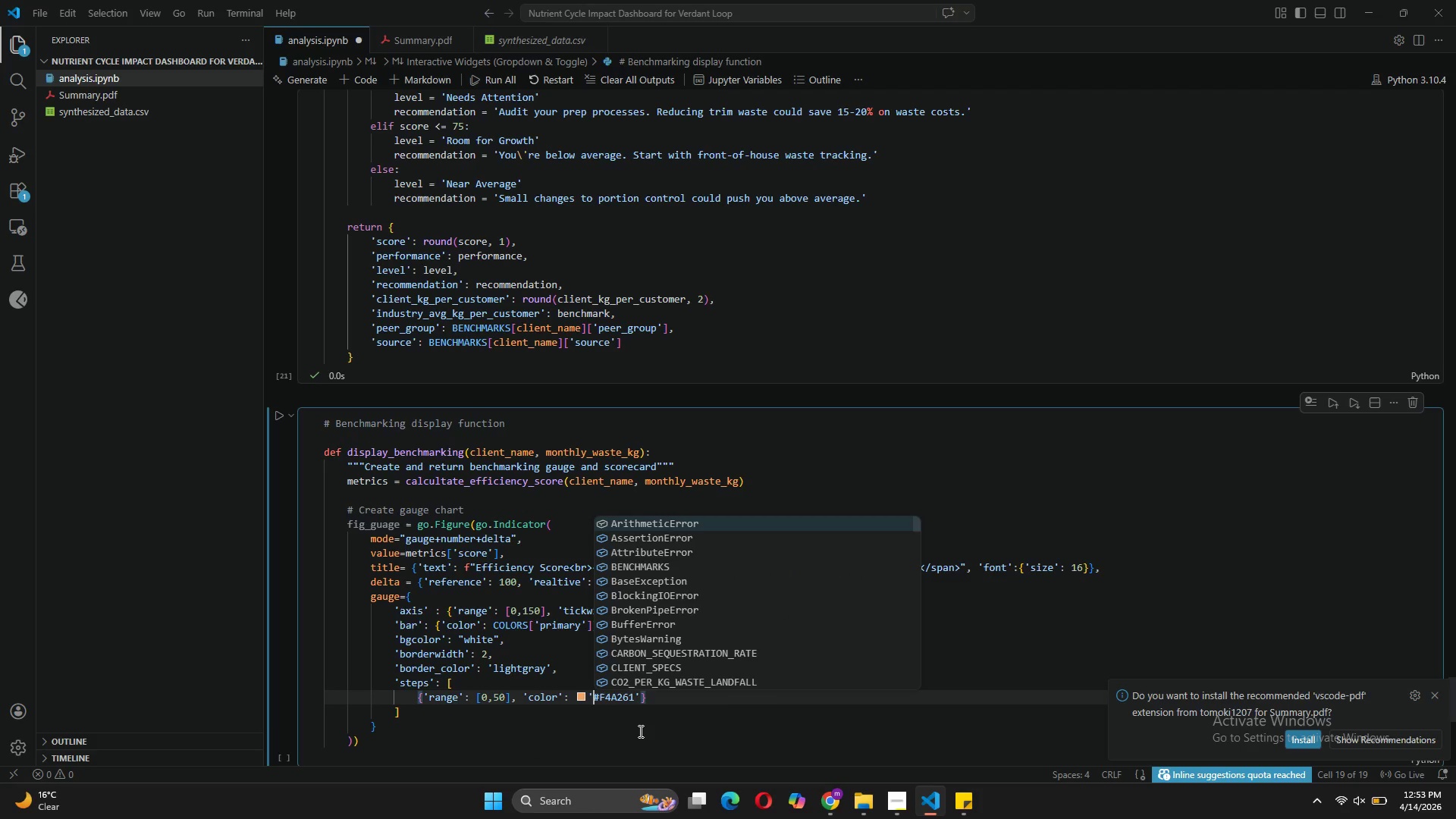 
left_click([657, 704])
 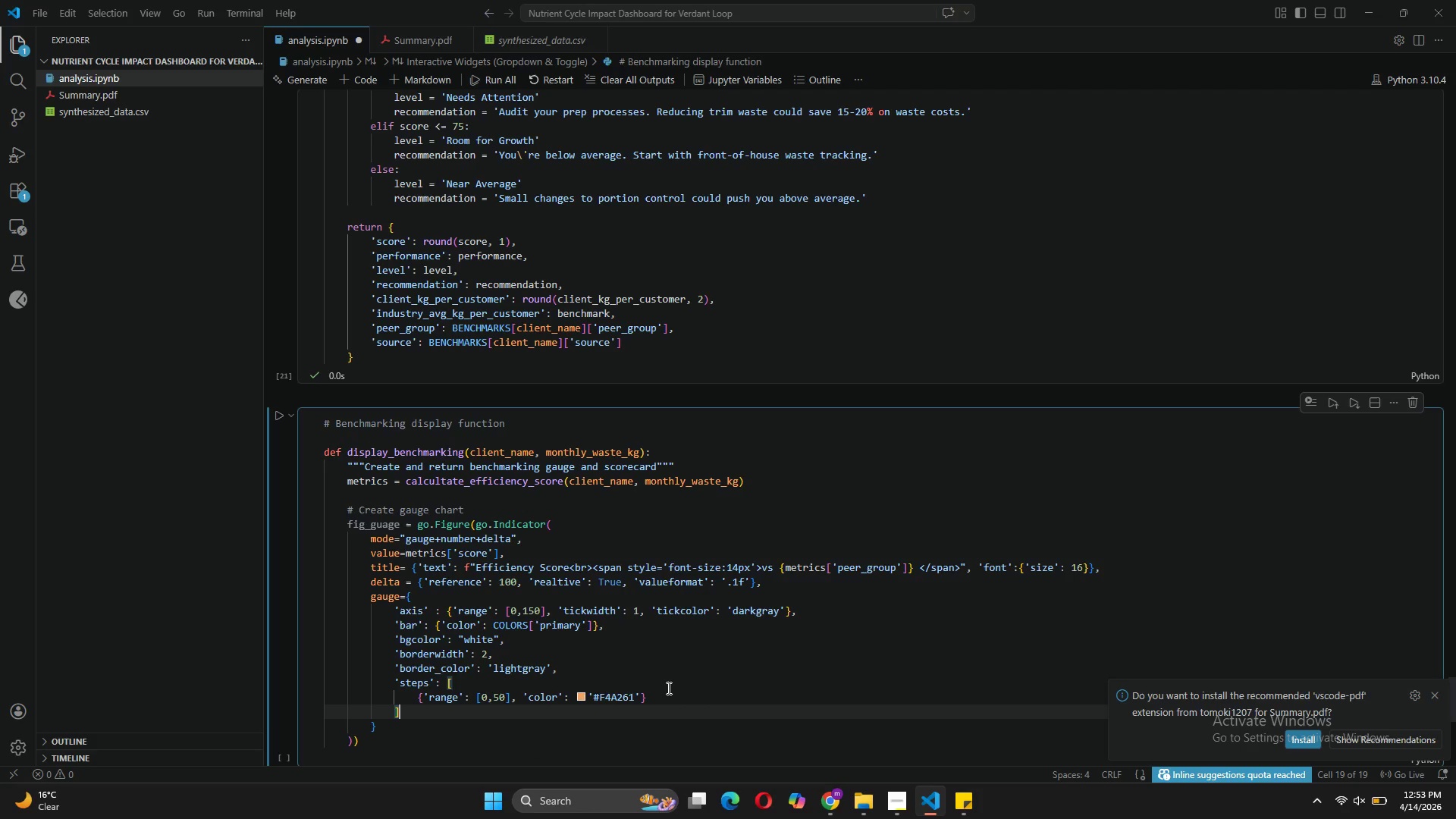 
left_click([665, 687])
 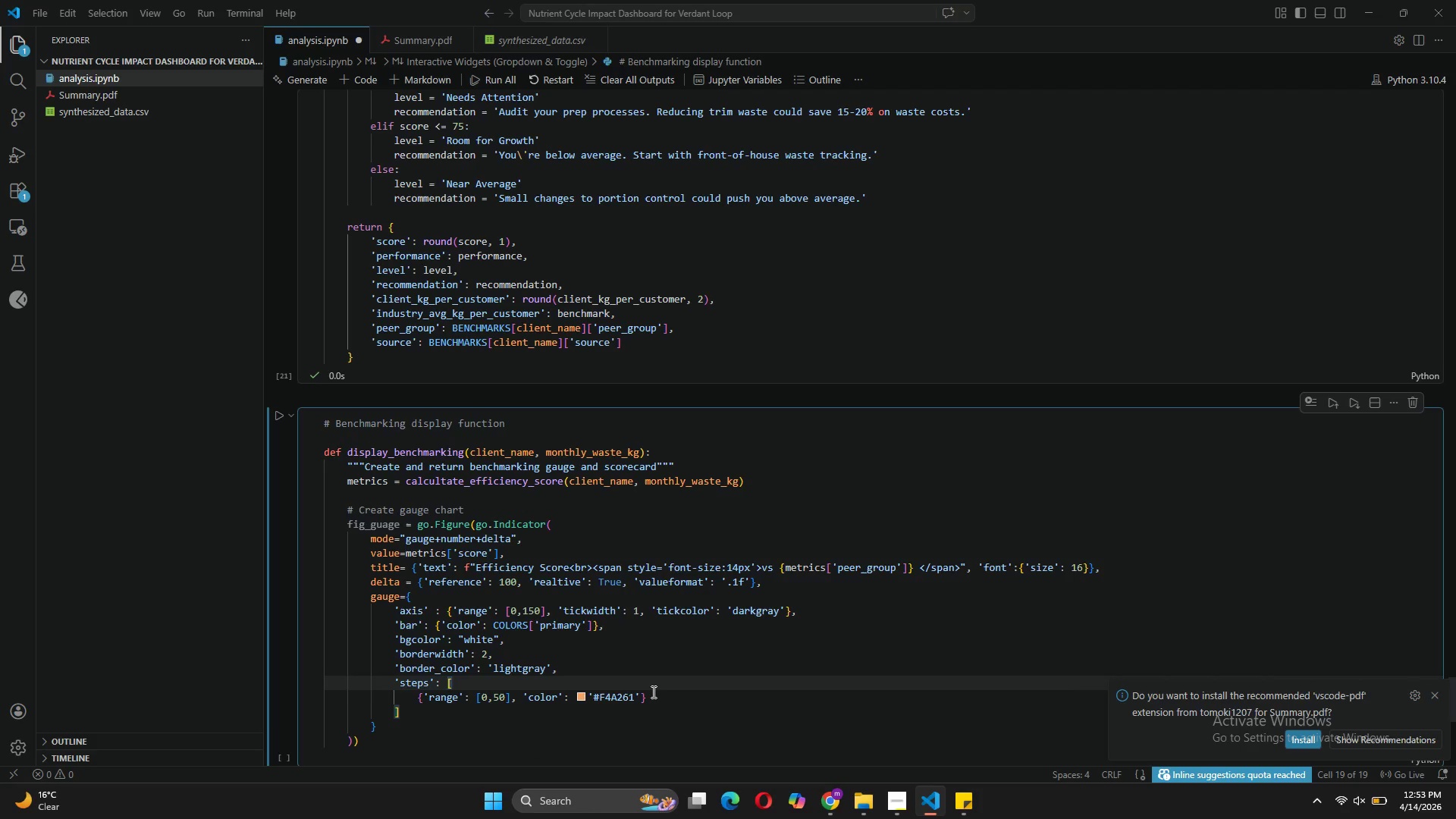 
left_click([652, 692])
 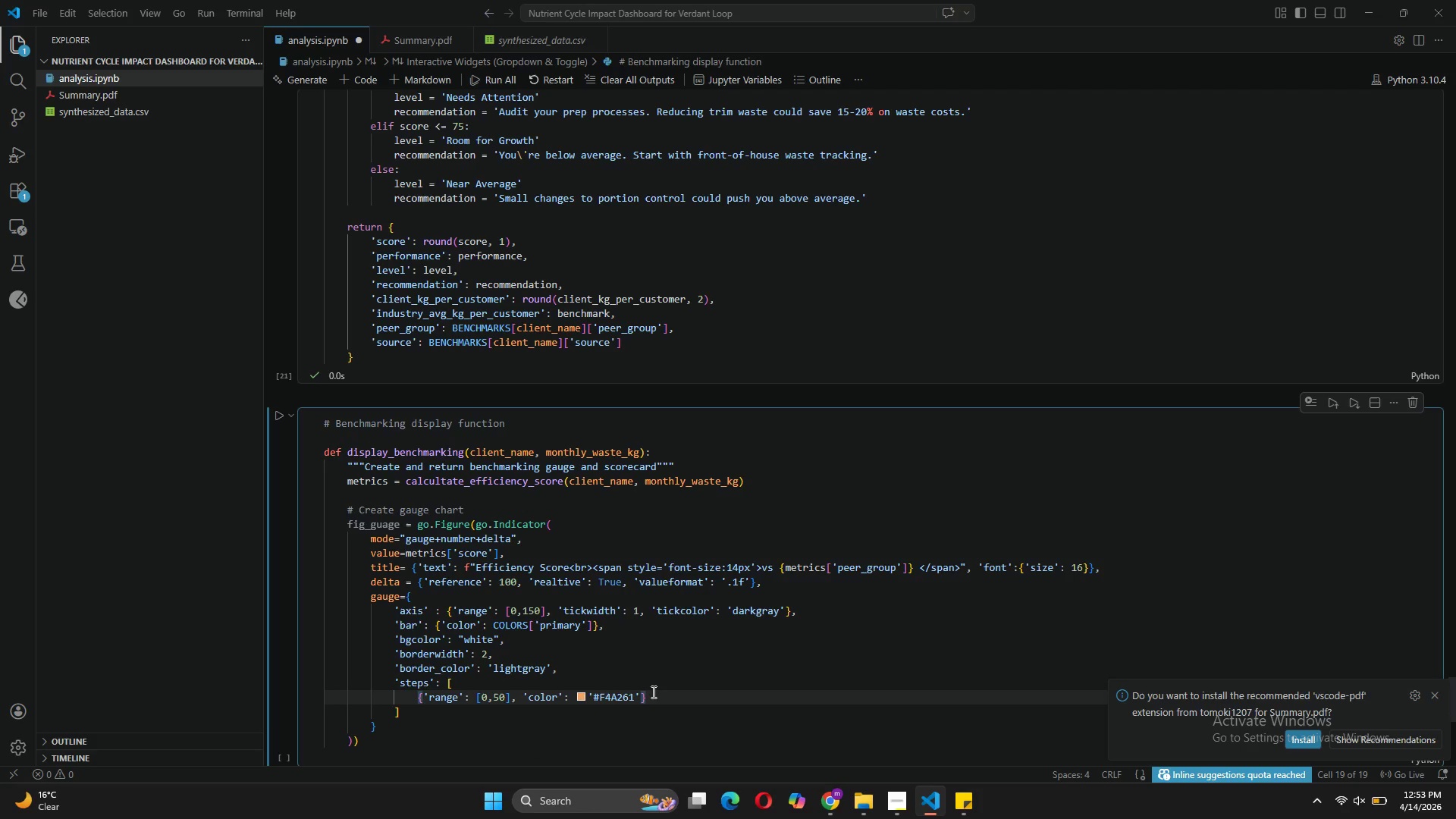 
key(Comma)
 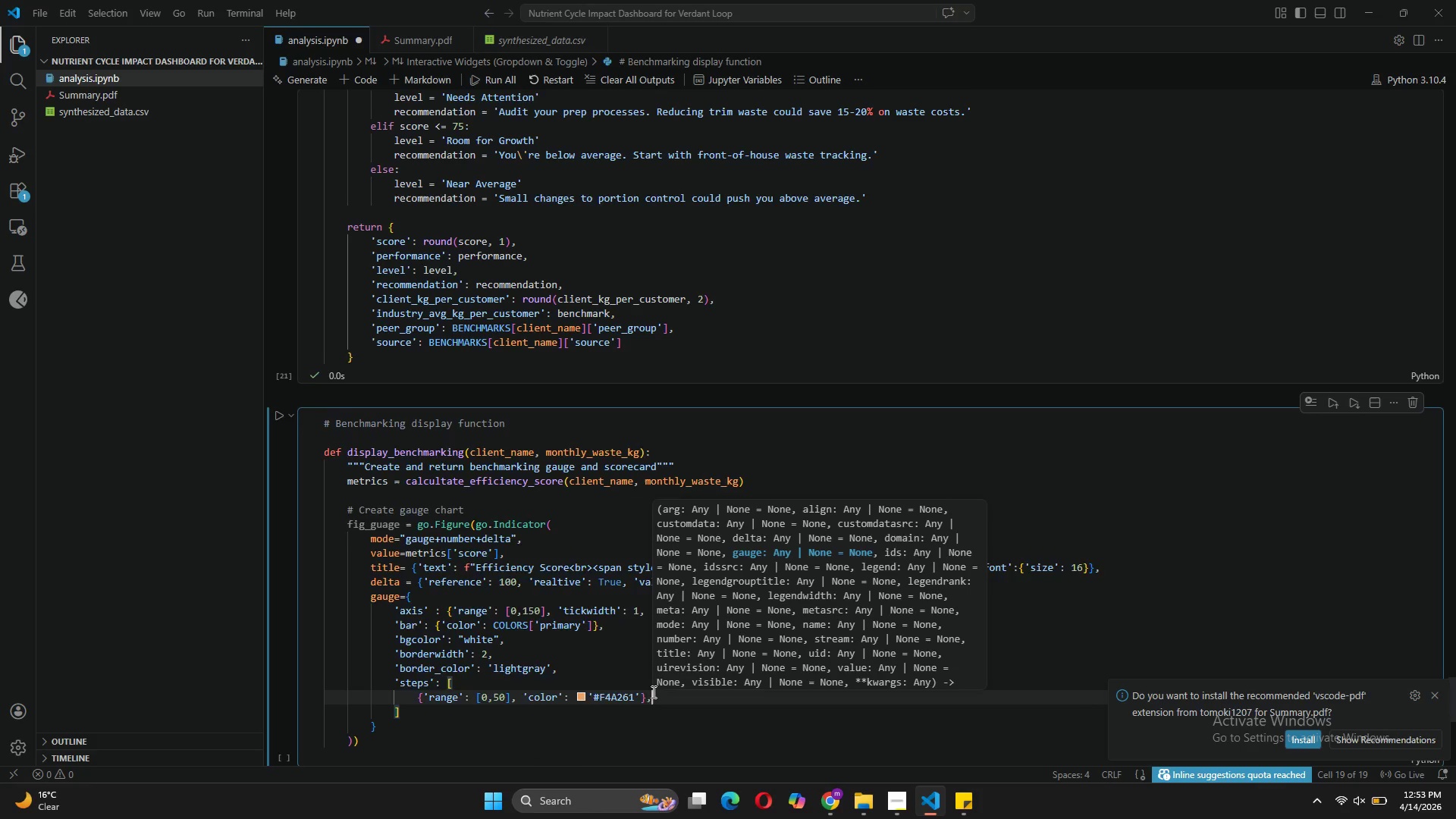 
key(Enter)
 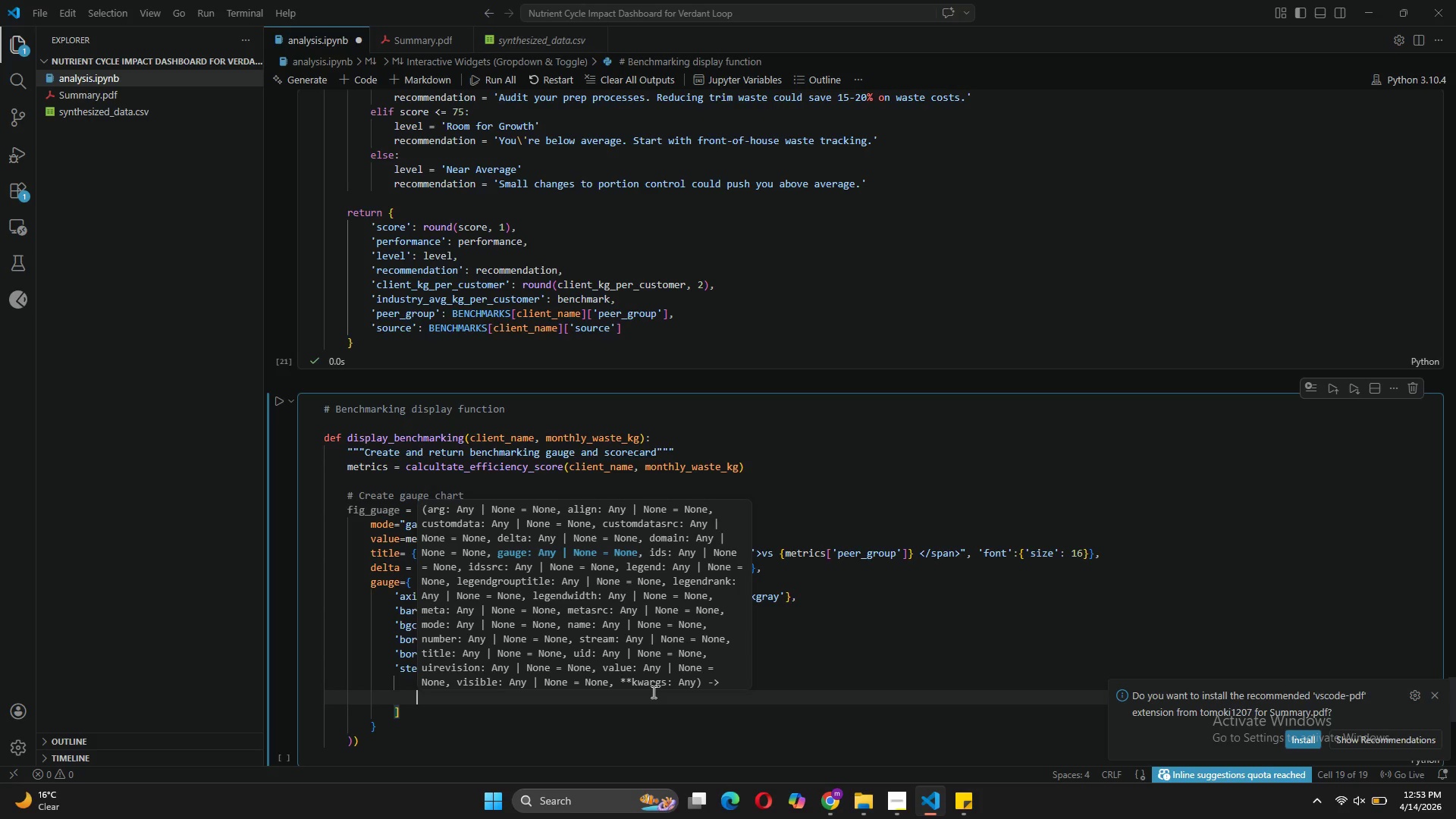 
left_click([675, 717])
 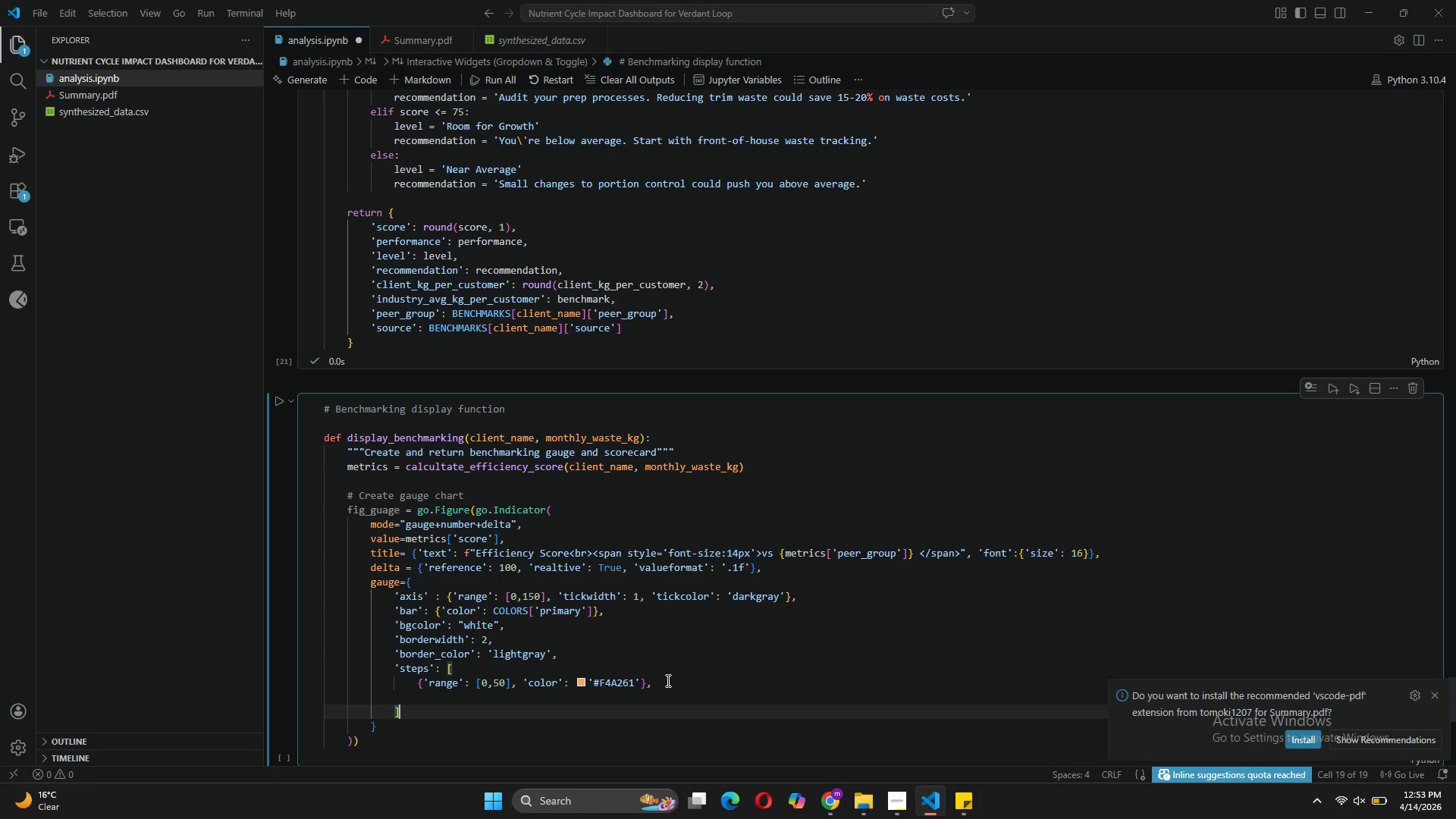 
left_click([665, 678])
 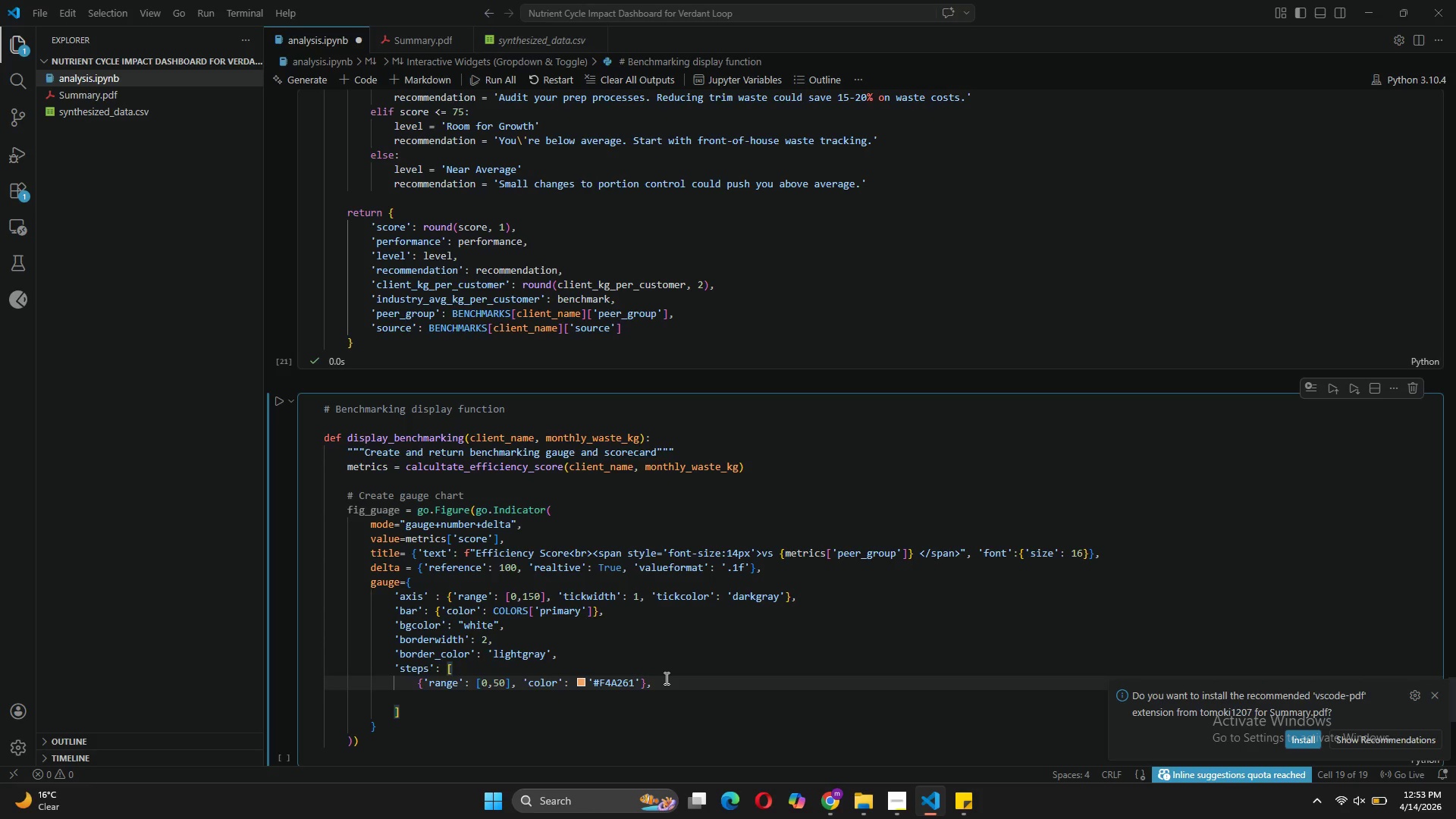 
key(Control+C)
 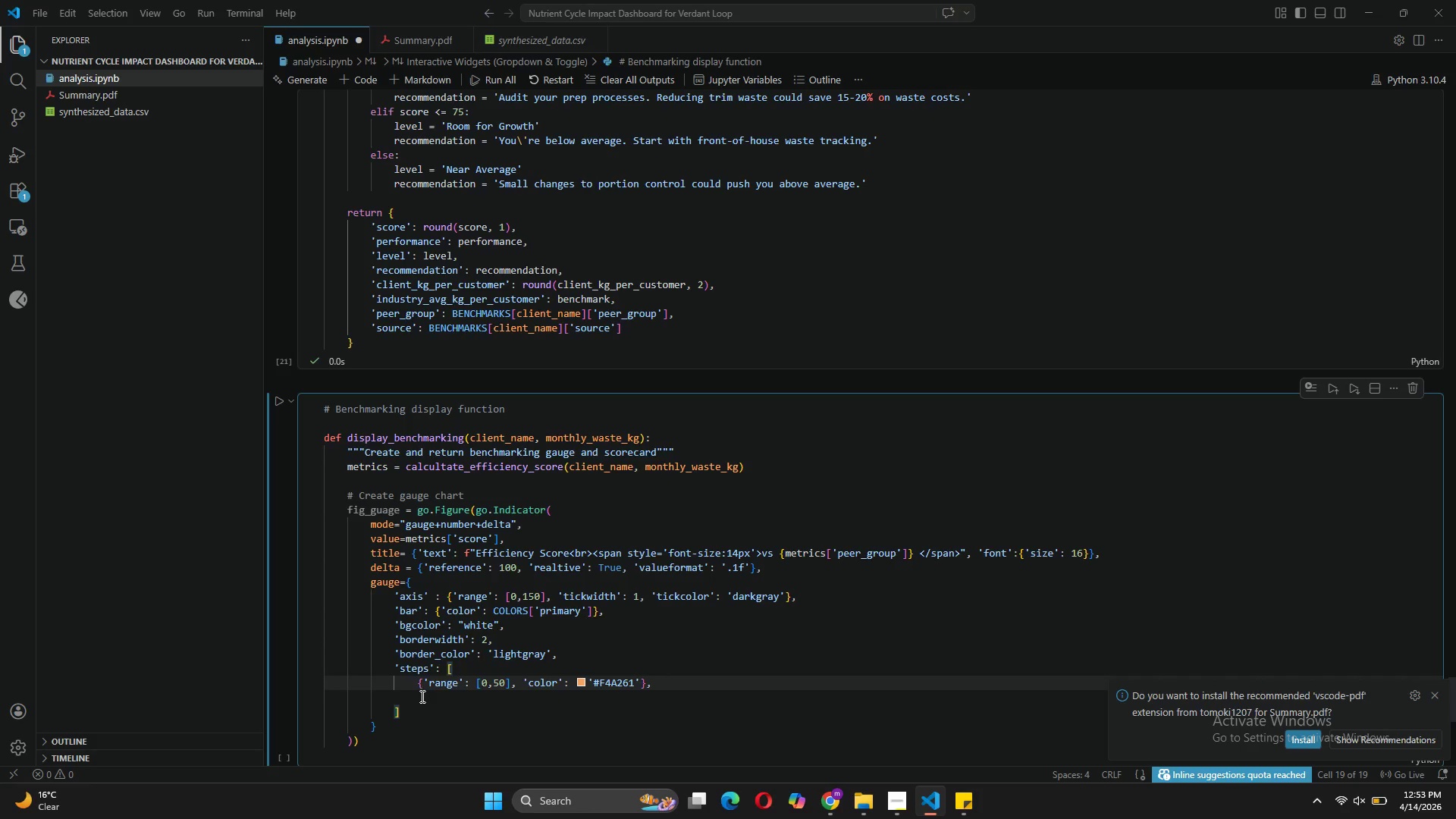 
left_click([421, 696])
 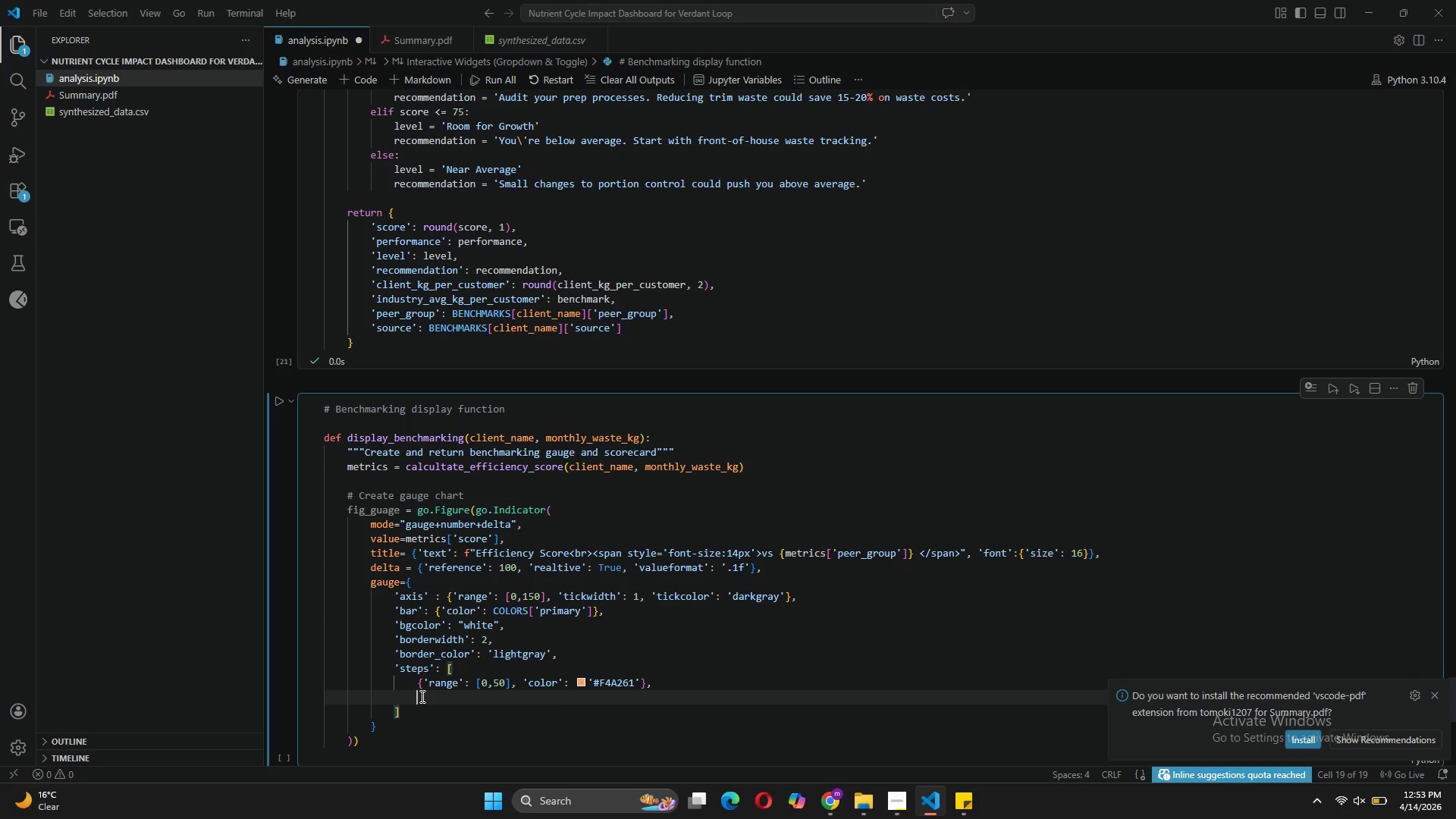 
key(Control+V)
 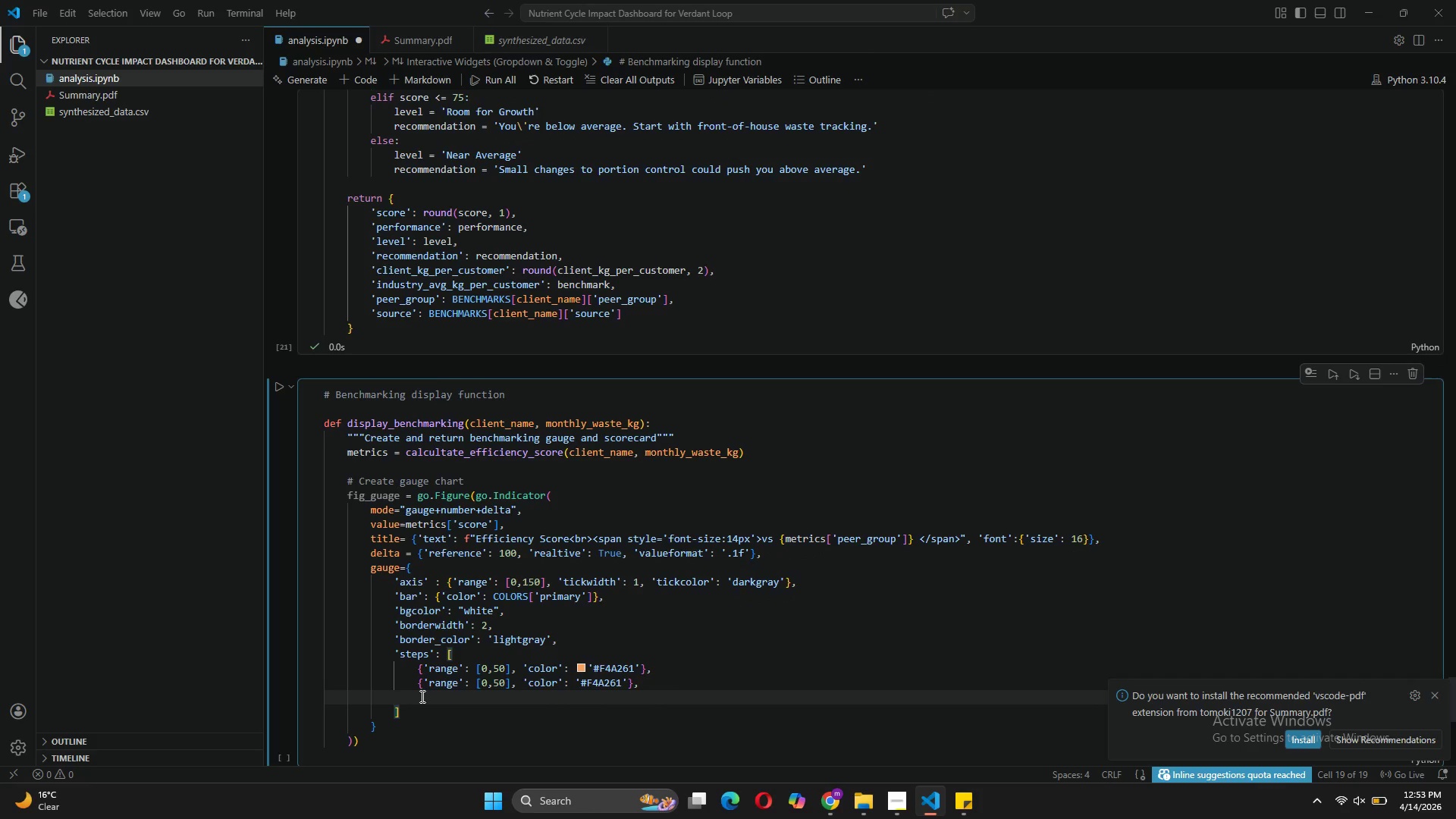 
key(Control+V)
 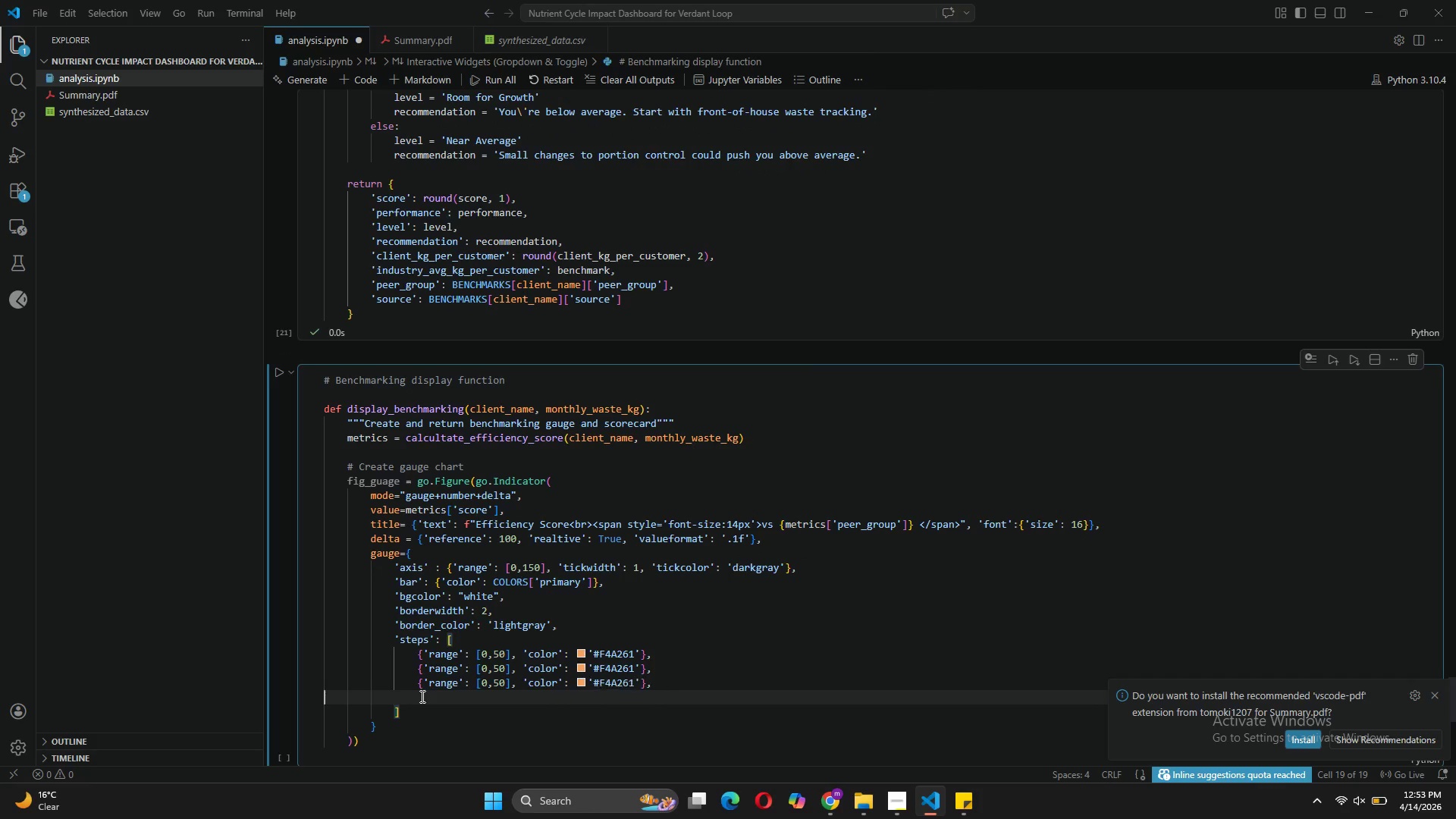 
key(Control+V)
 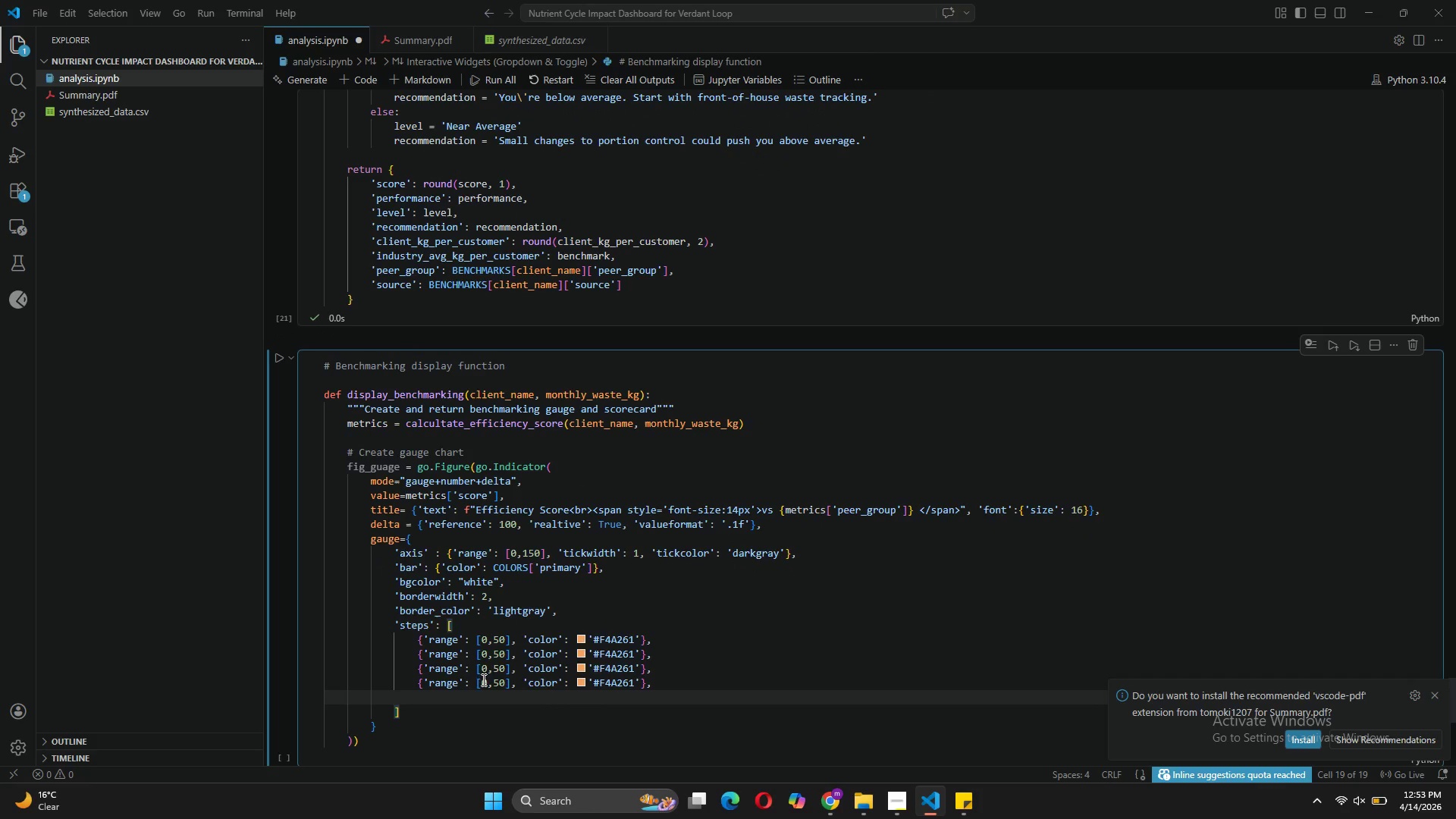 
left_click([482, 658])
 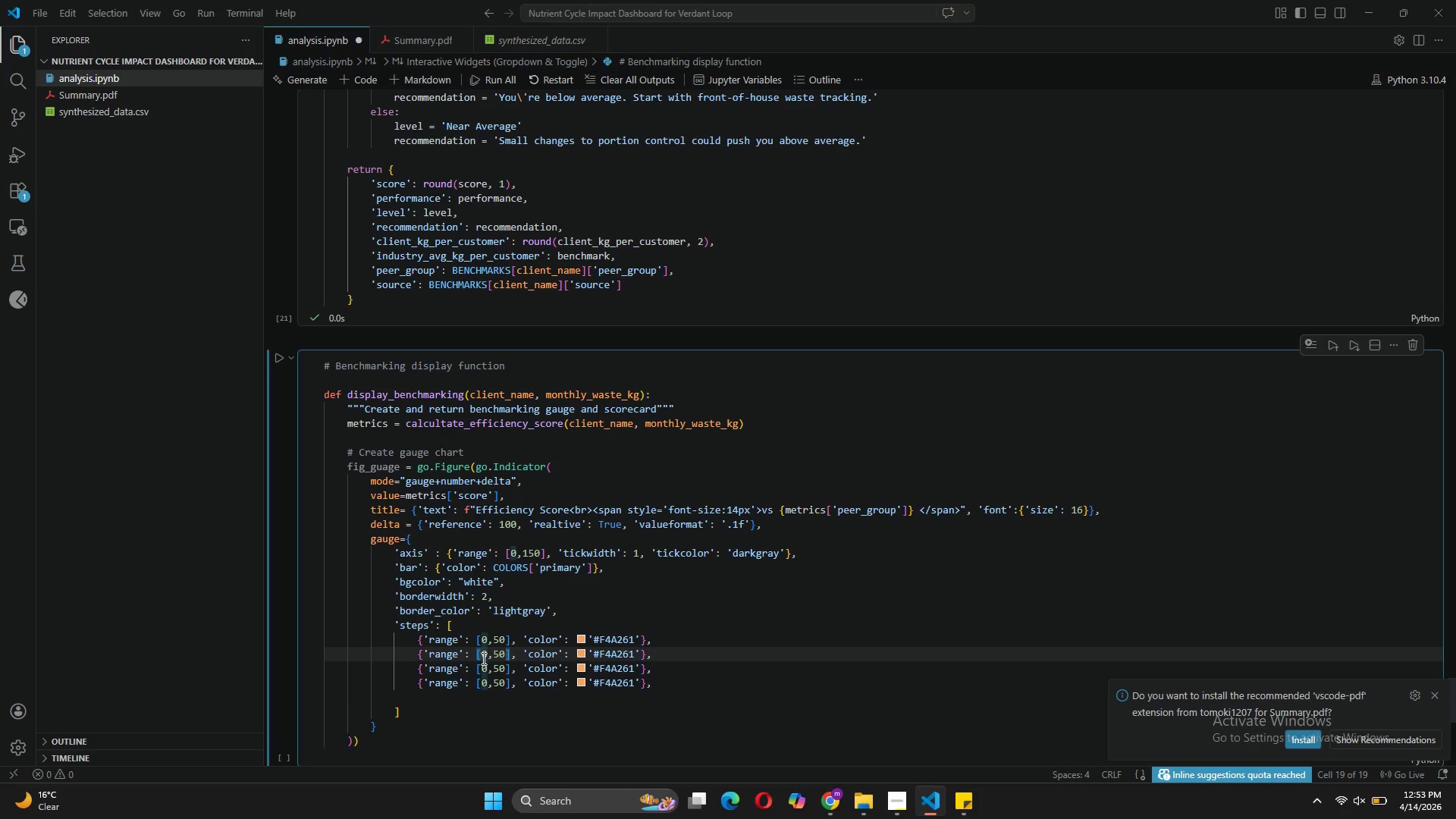 
key(5)
 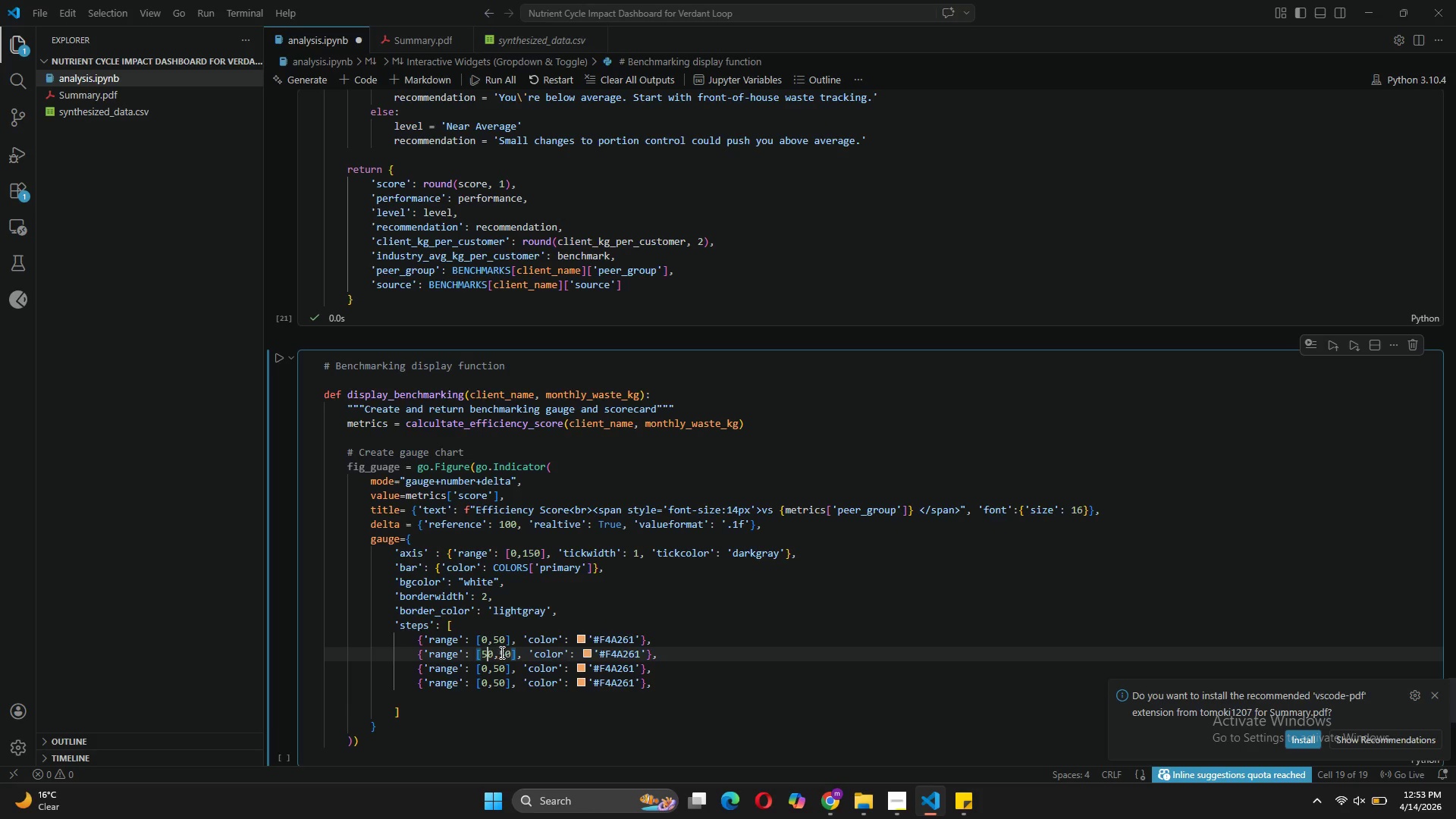 
left_click([501, 652])
 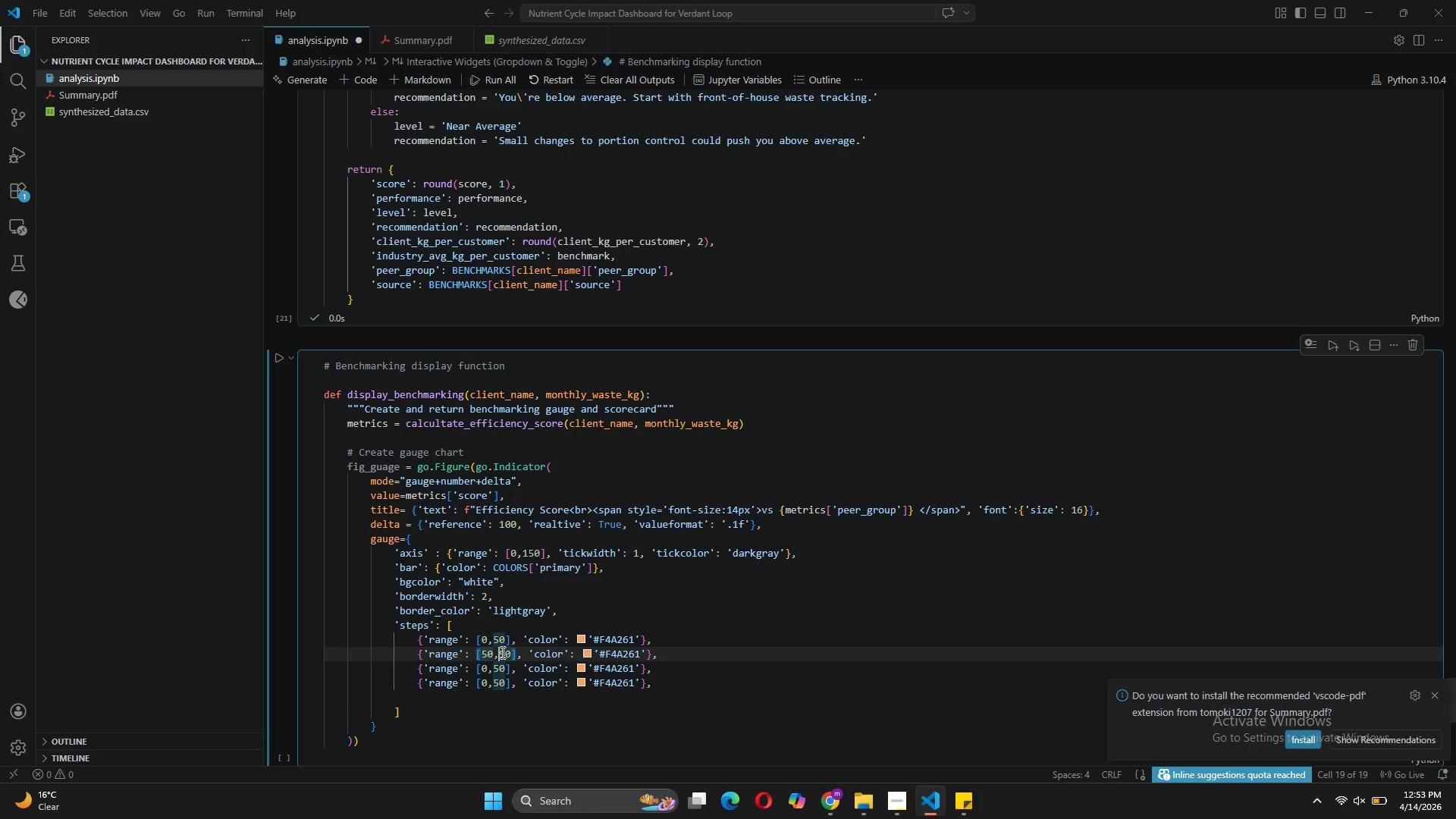 
key(ArrowRight)
 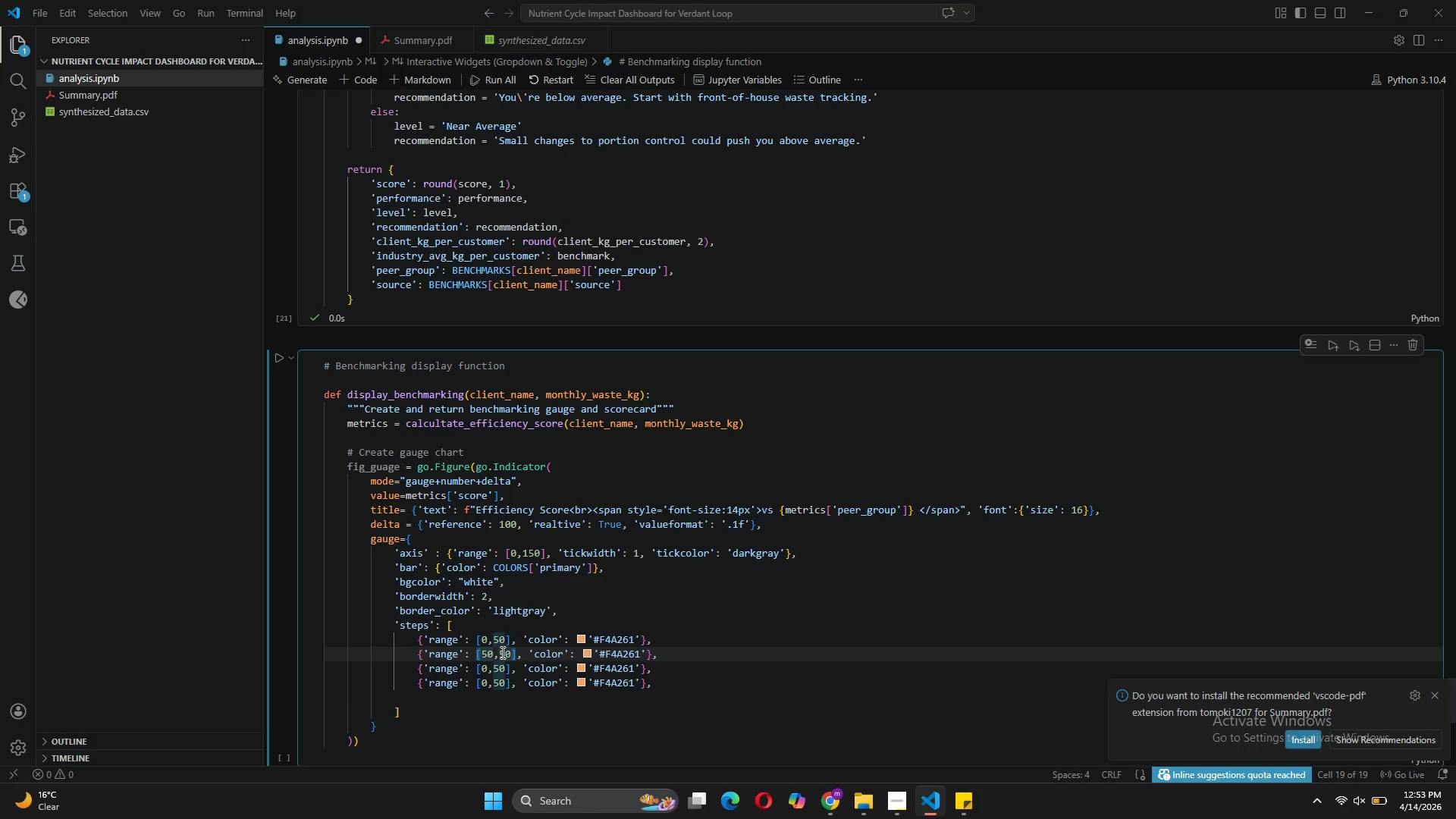 
key(Backspace)
 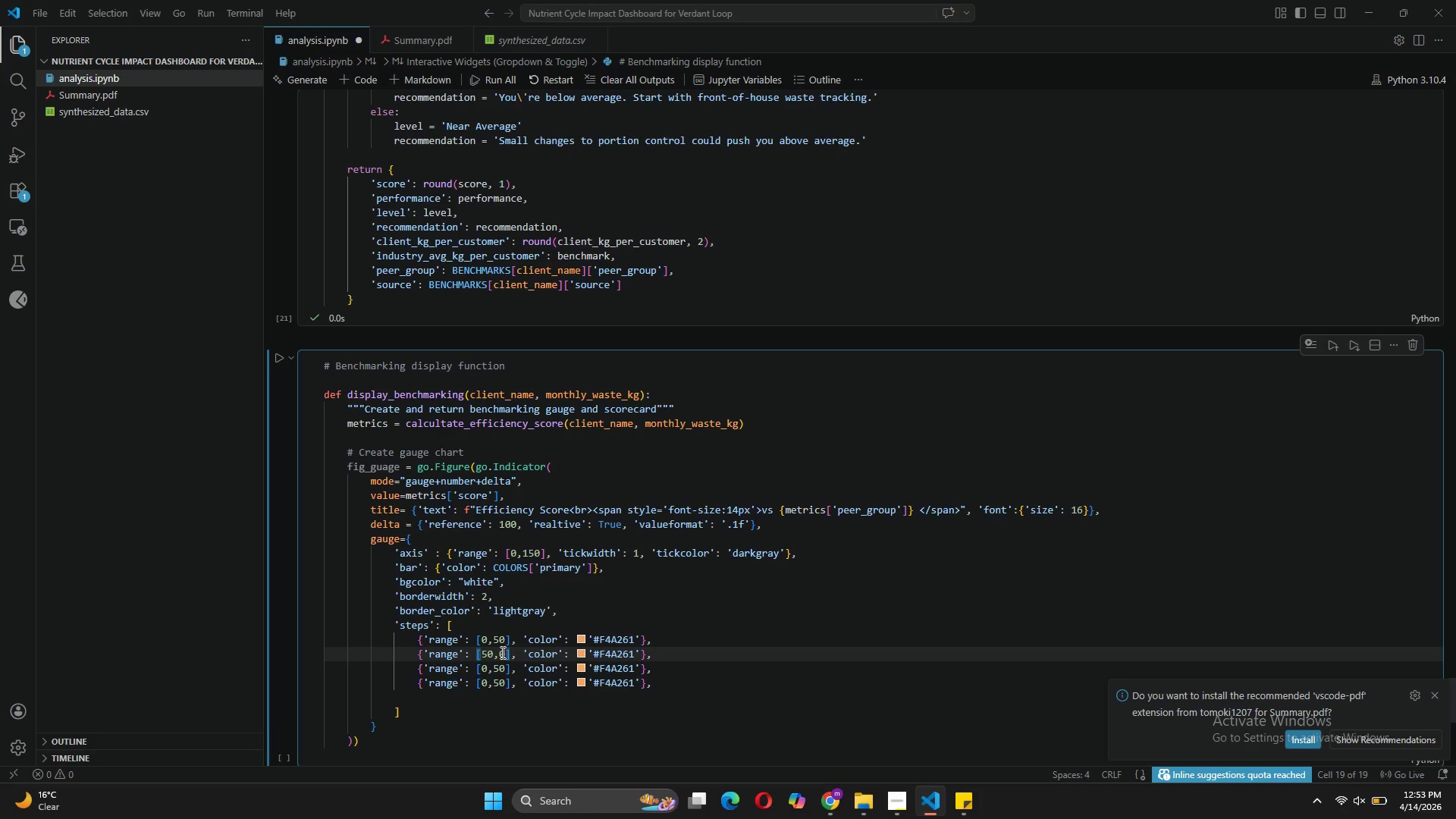 
key(8)
 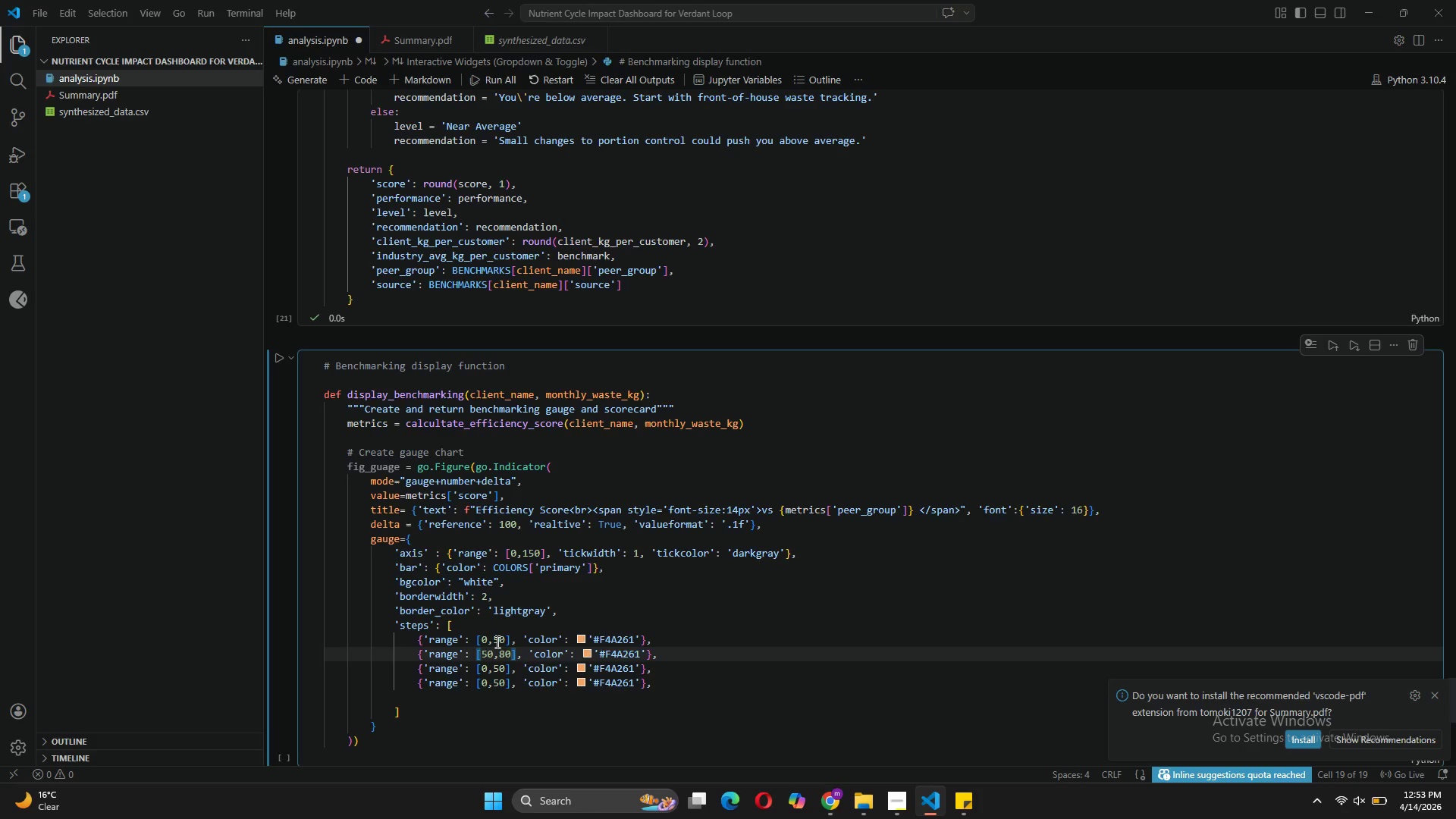 
left_click([489, 669])
 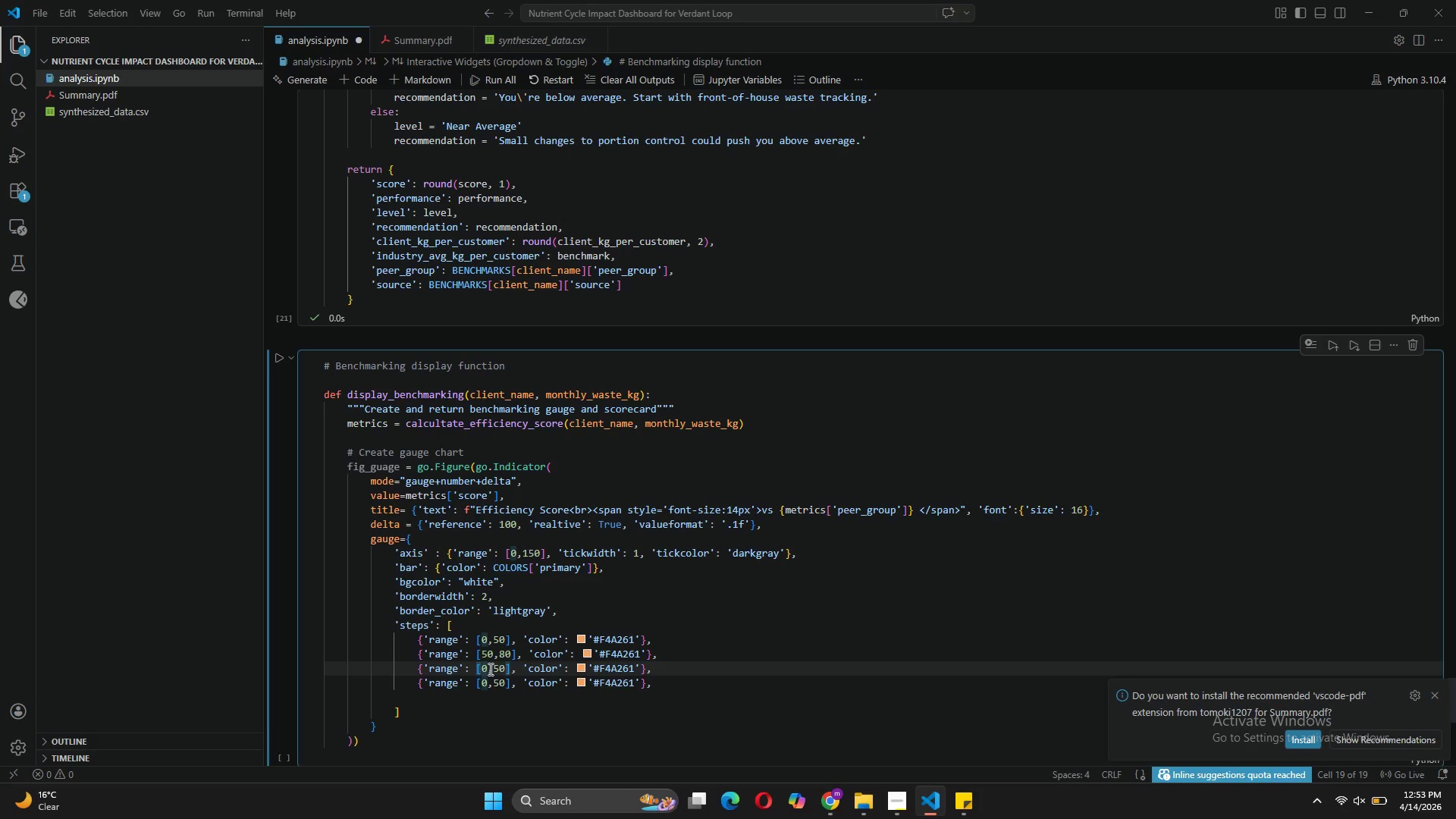 
key(Backspace)
type(80)
 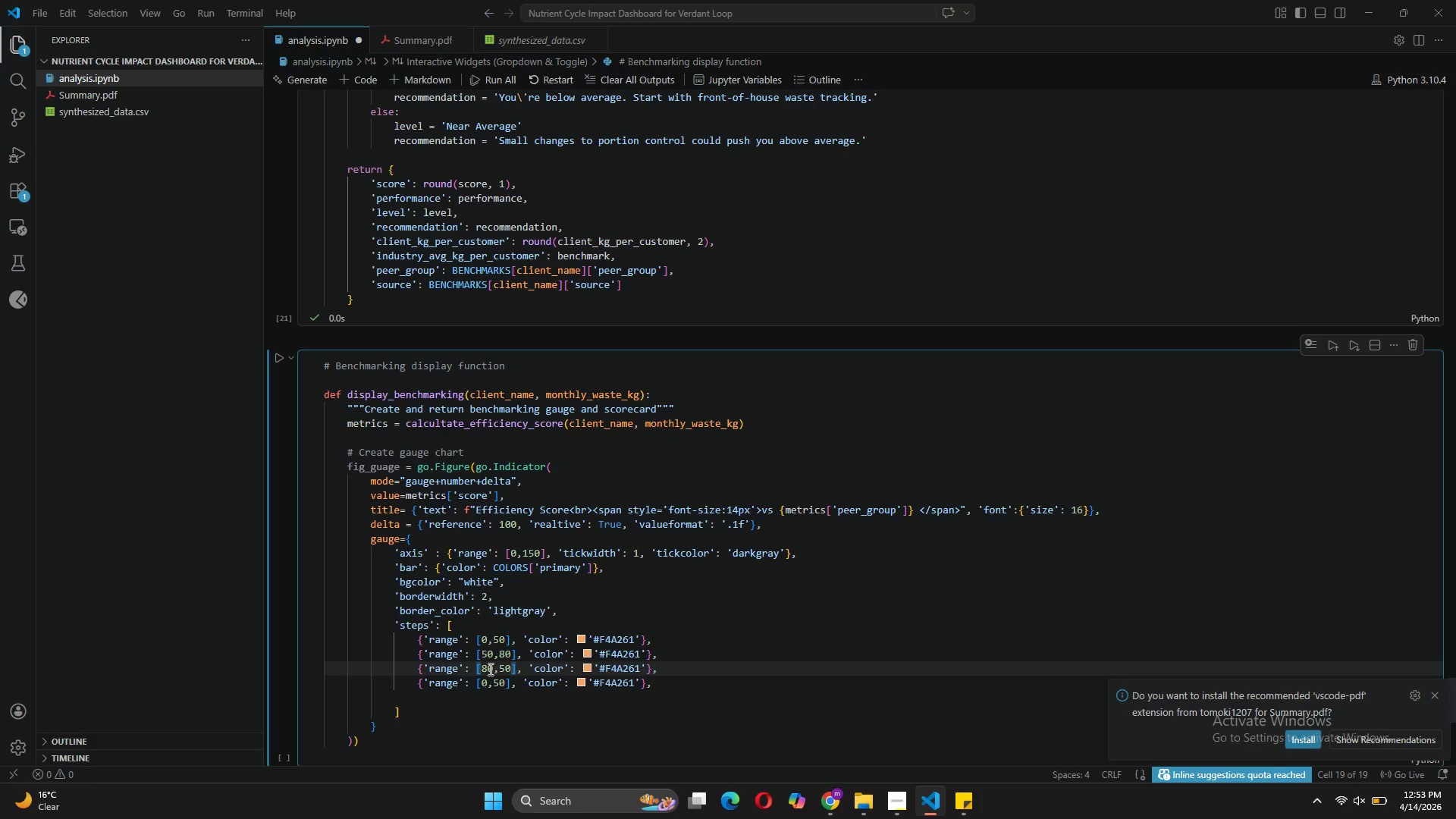 
key(ArrowRight)
 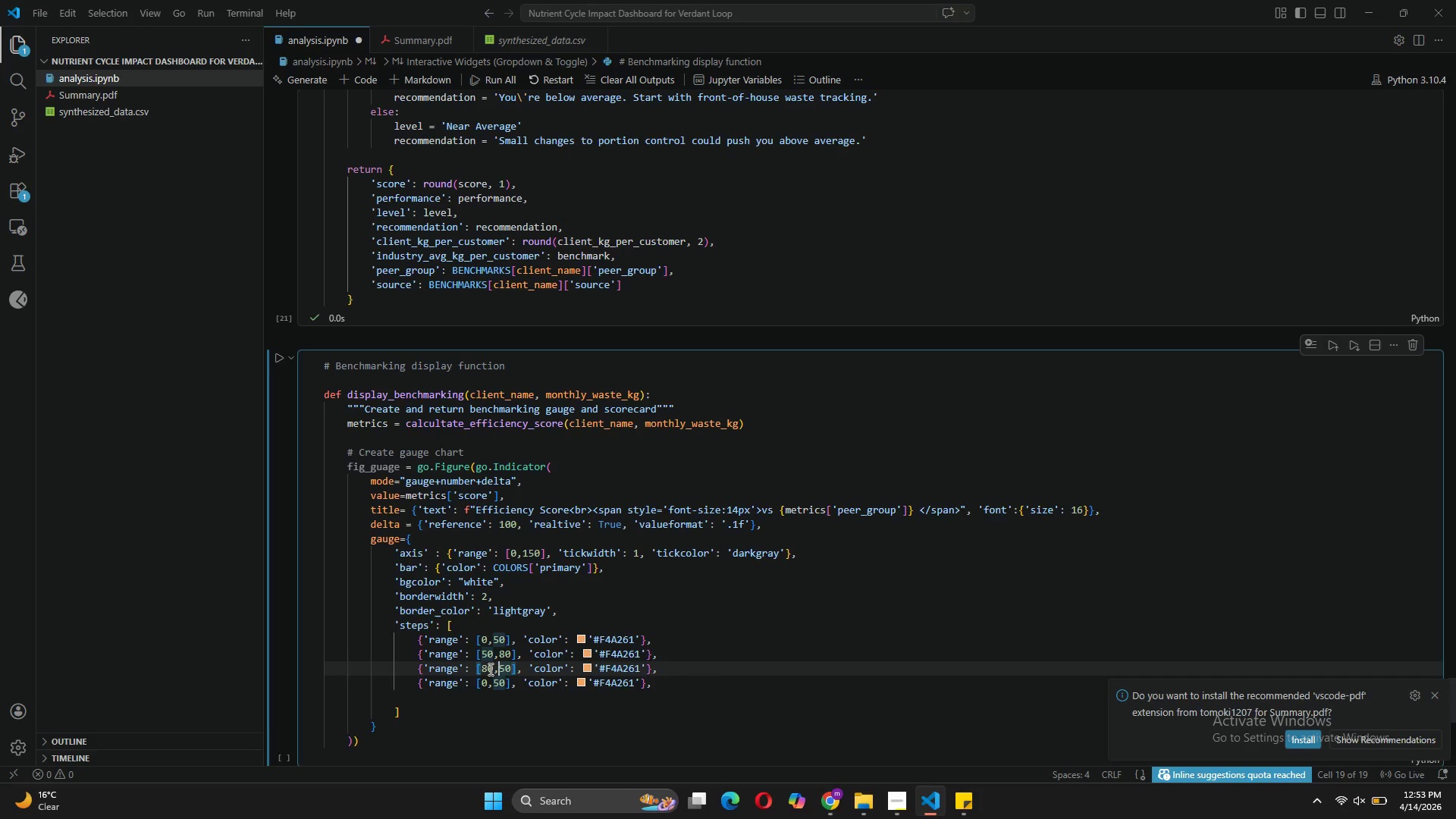 
key(ArrowRight)
 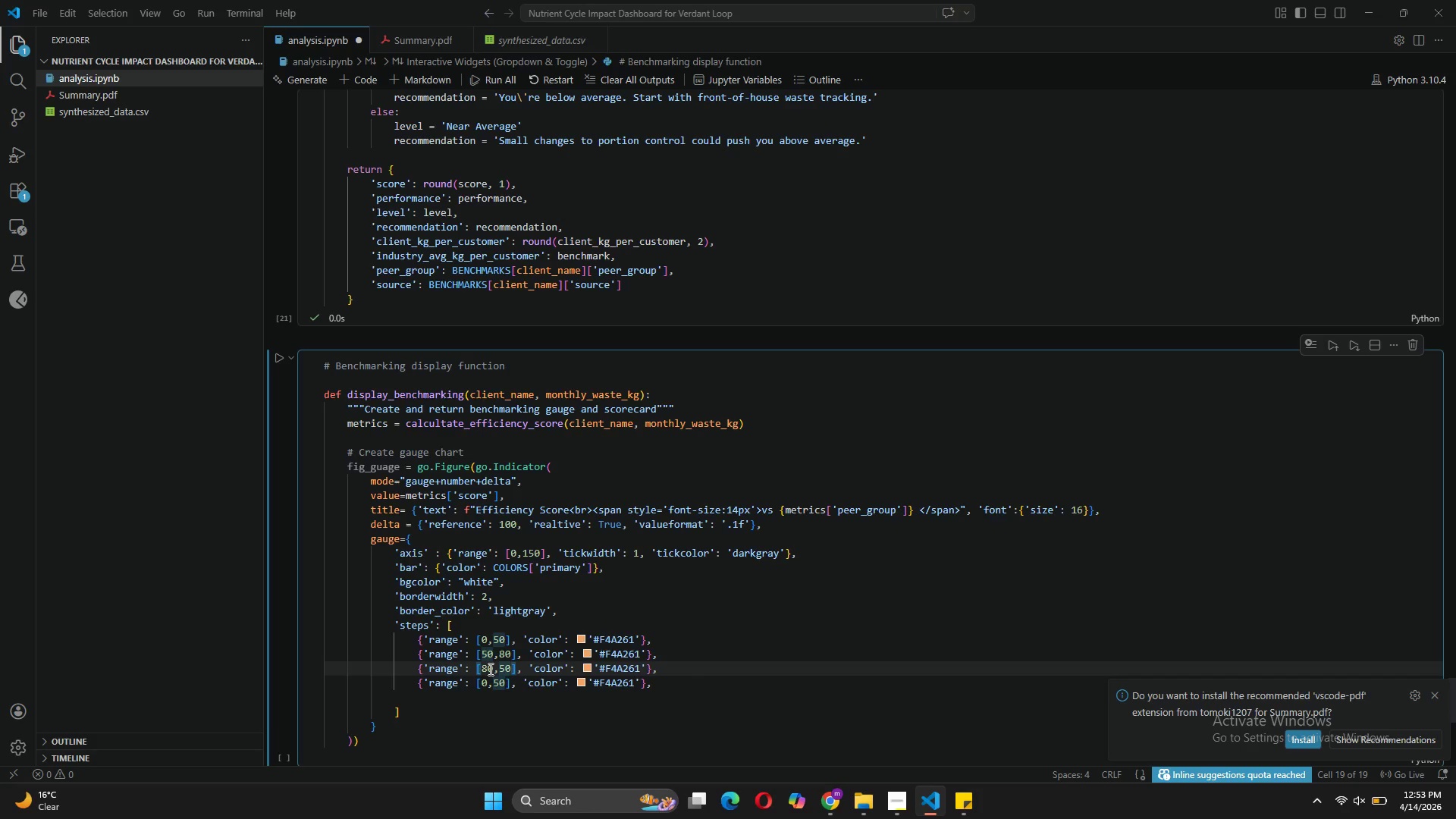 
key(Backspace)
type(10)
 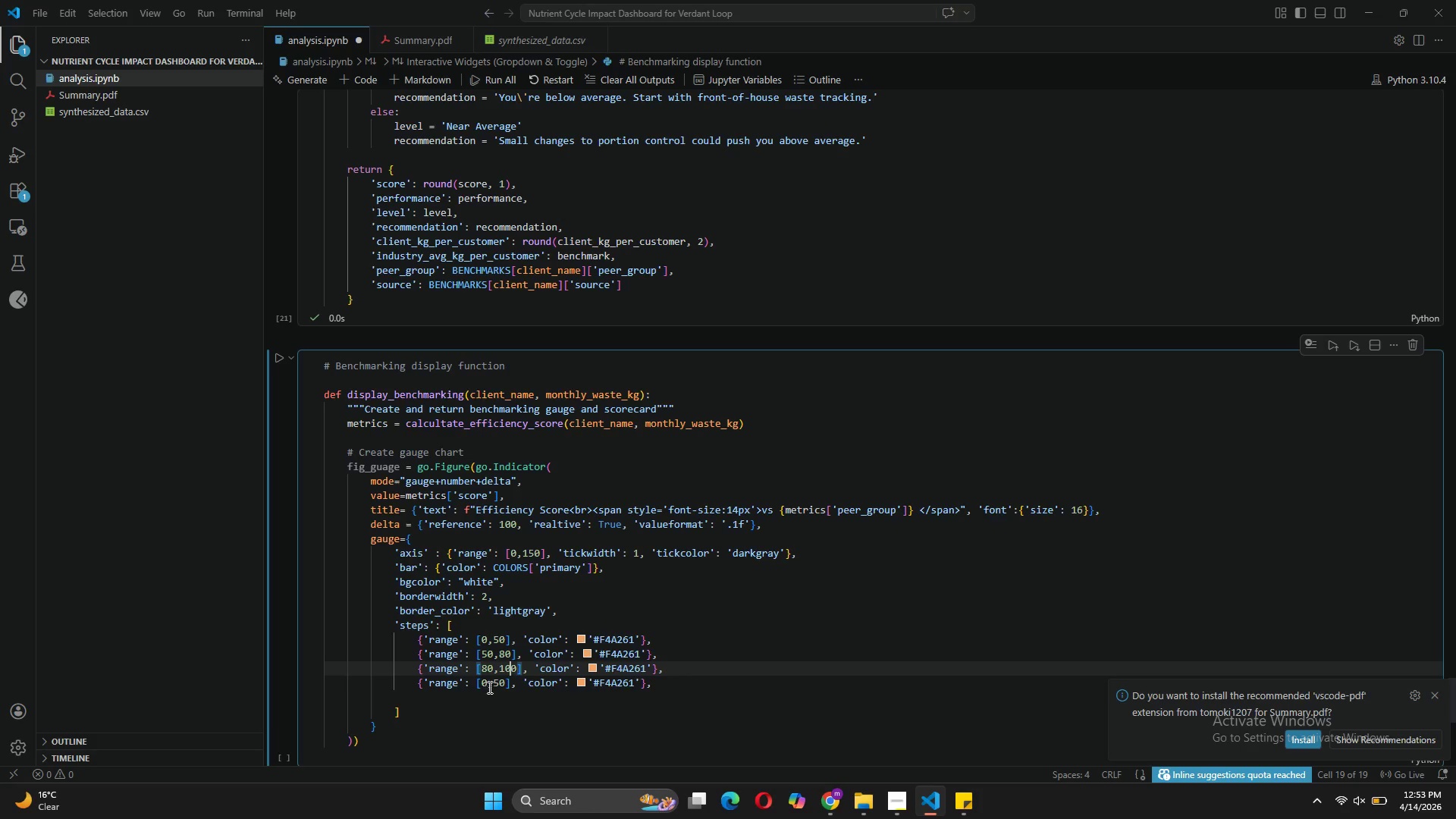 
left_click([488, 684])
 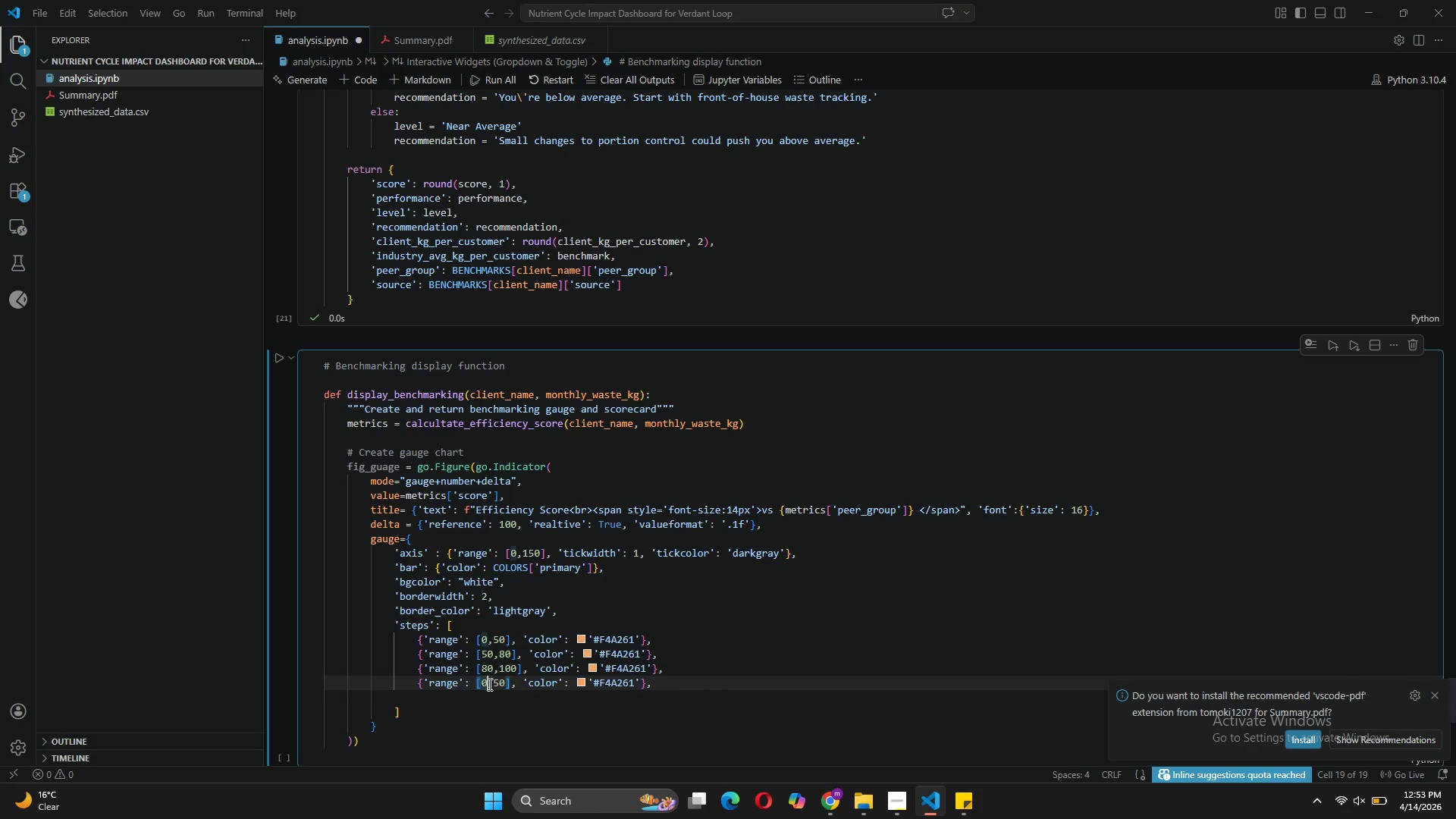 
key(Backspace)
type(100)
 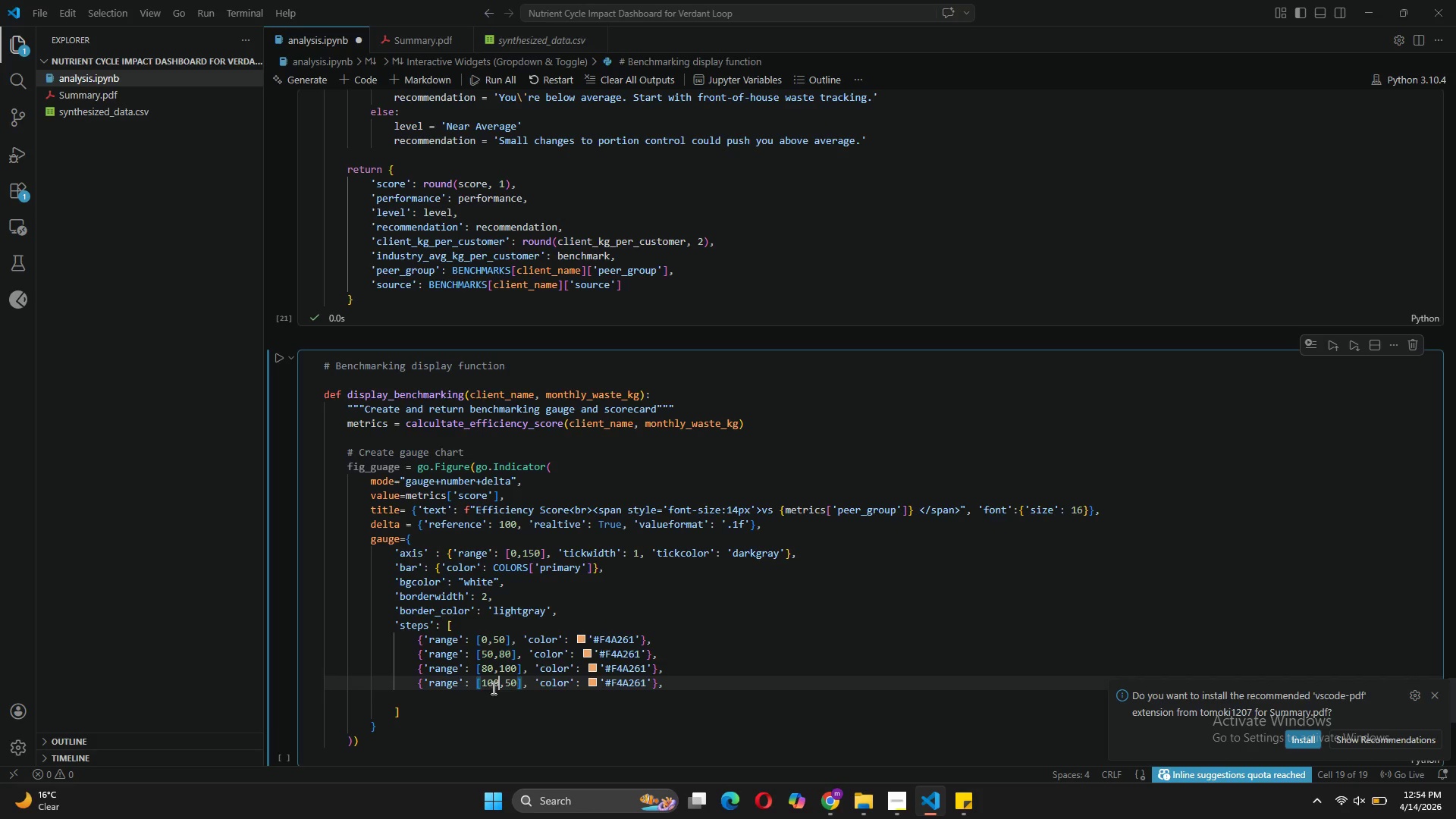 
left_click([504, 678])
 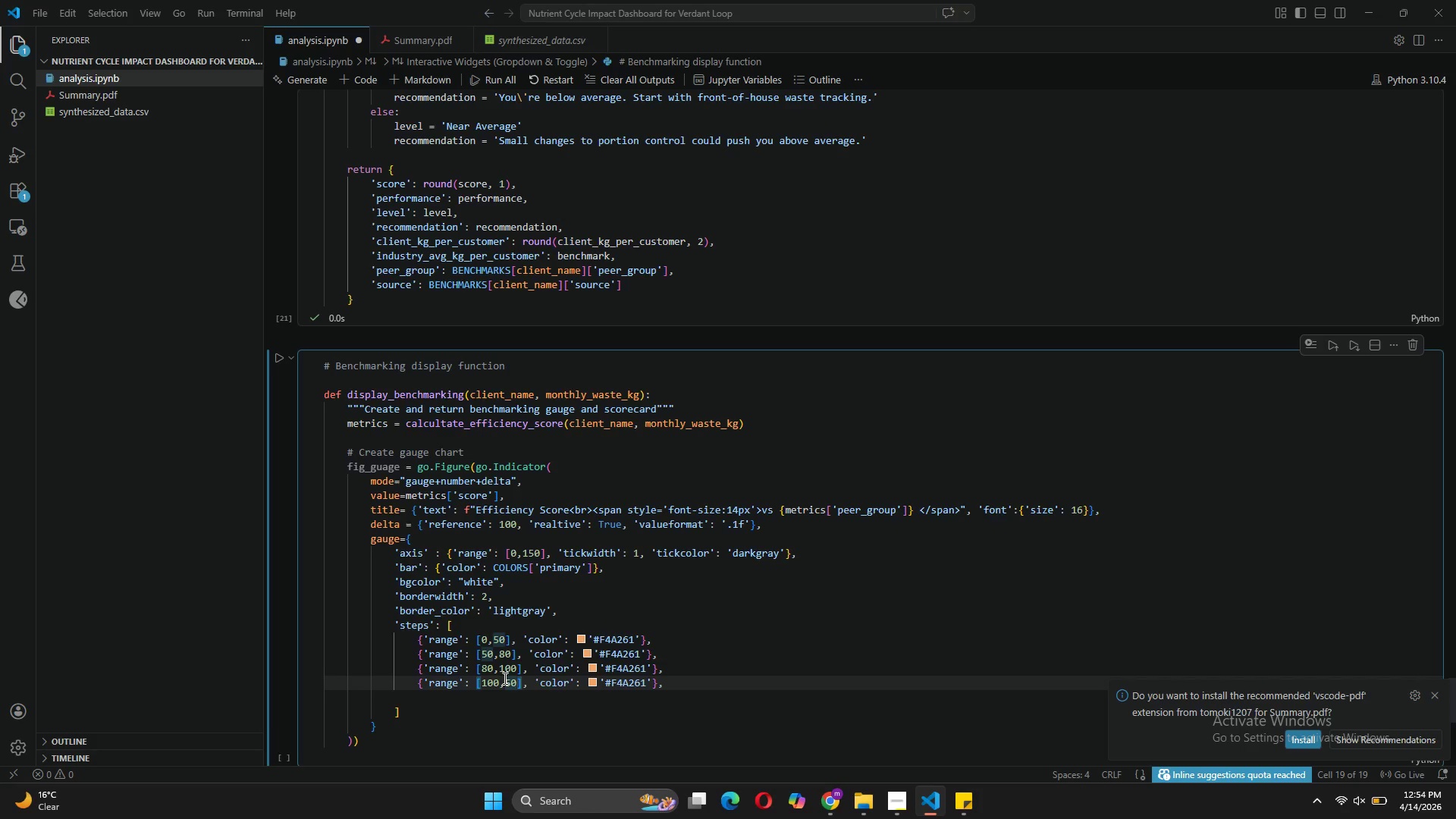 
key(1)
 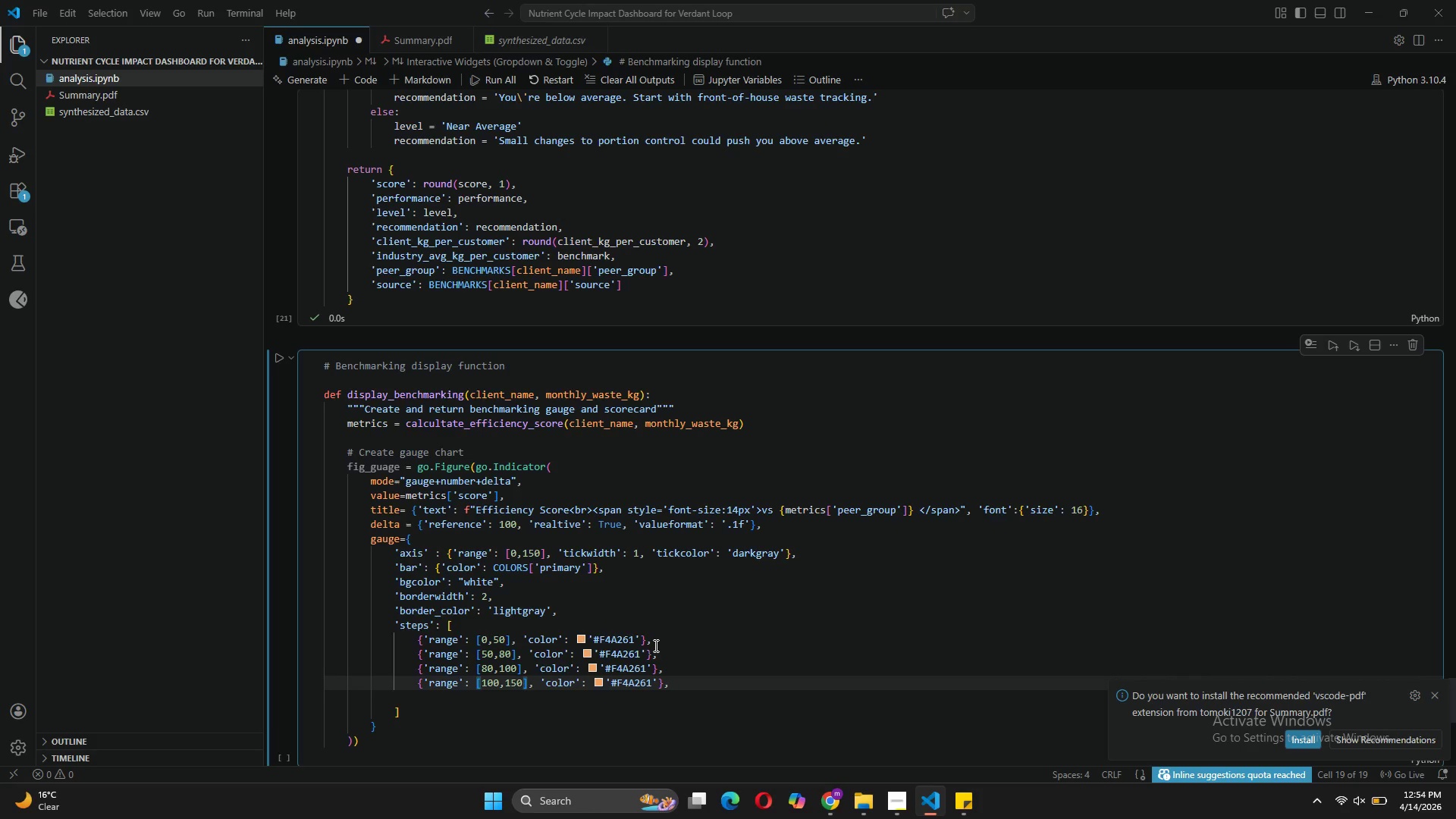 
left_click_drag(start_coordinate=[642, 648], to_coordinate=[606, 651])
 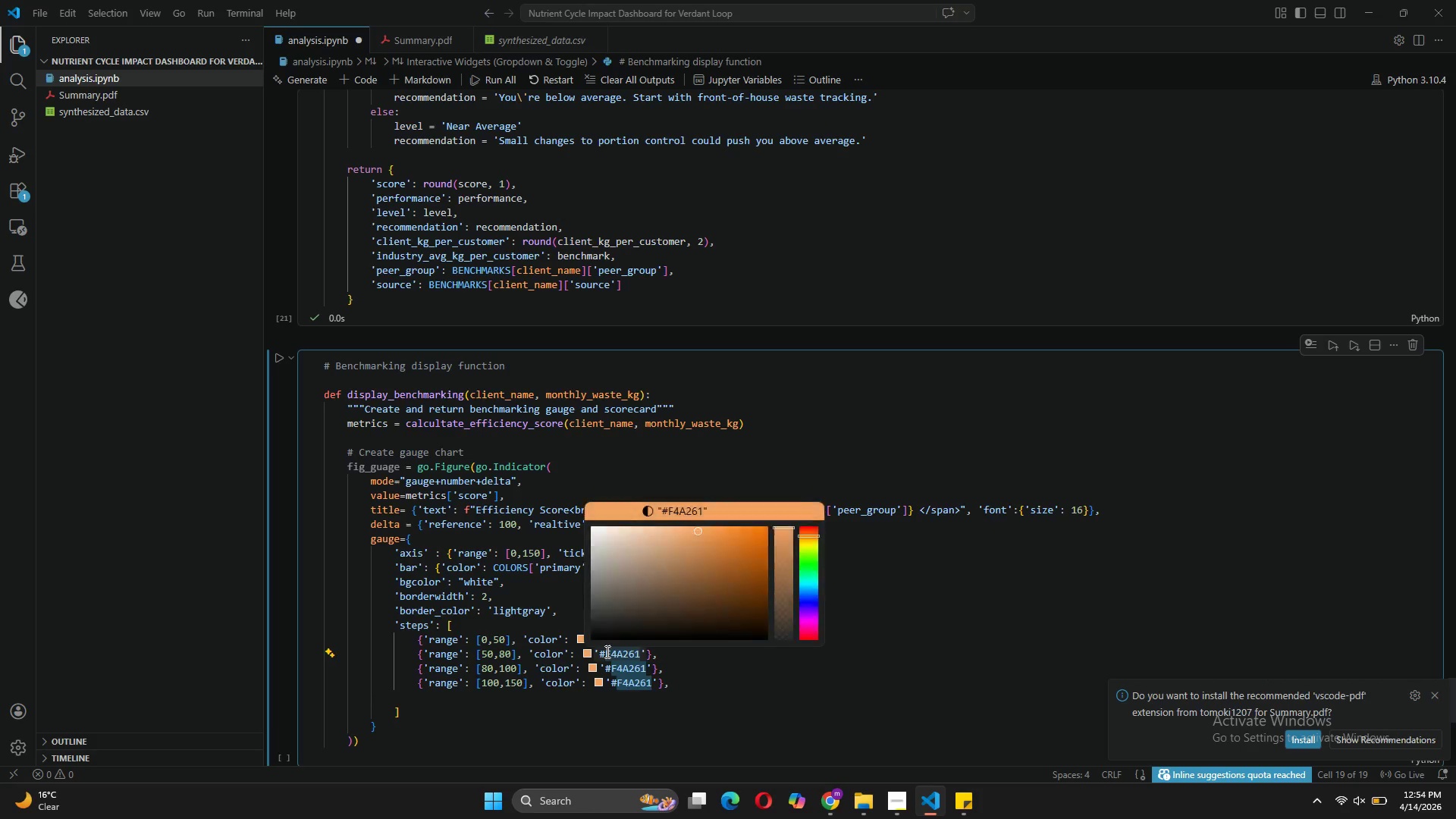 
key(Backspace)
type(e)
key(Backspace)
type(E9C46A)
 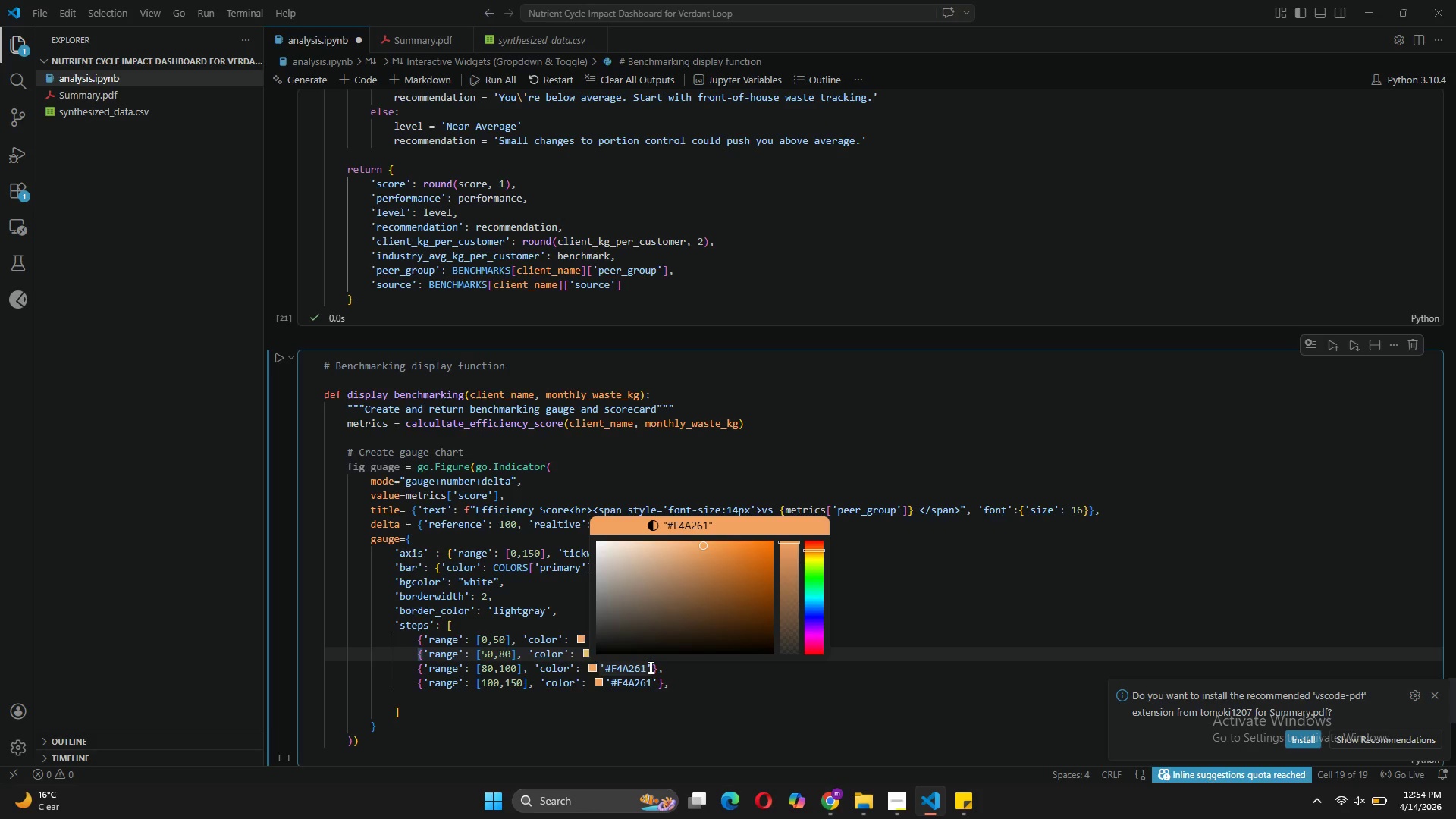 
left_click_drag(start_coordinate=[645, 665], to_coordinate=[612, 668])
 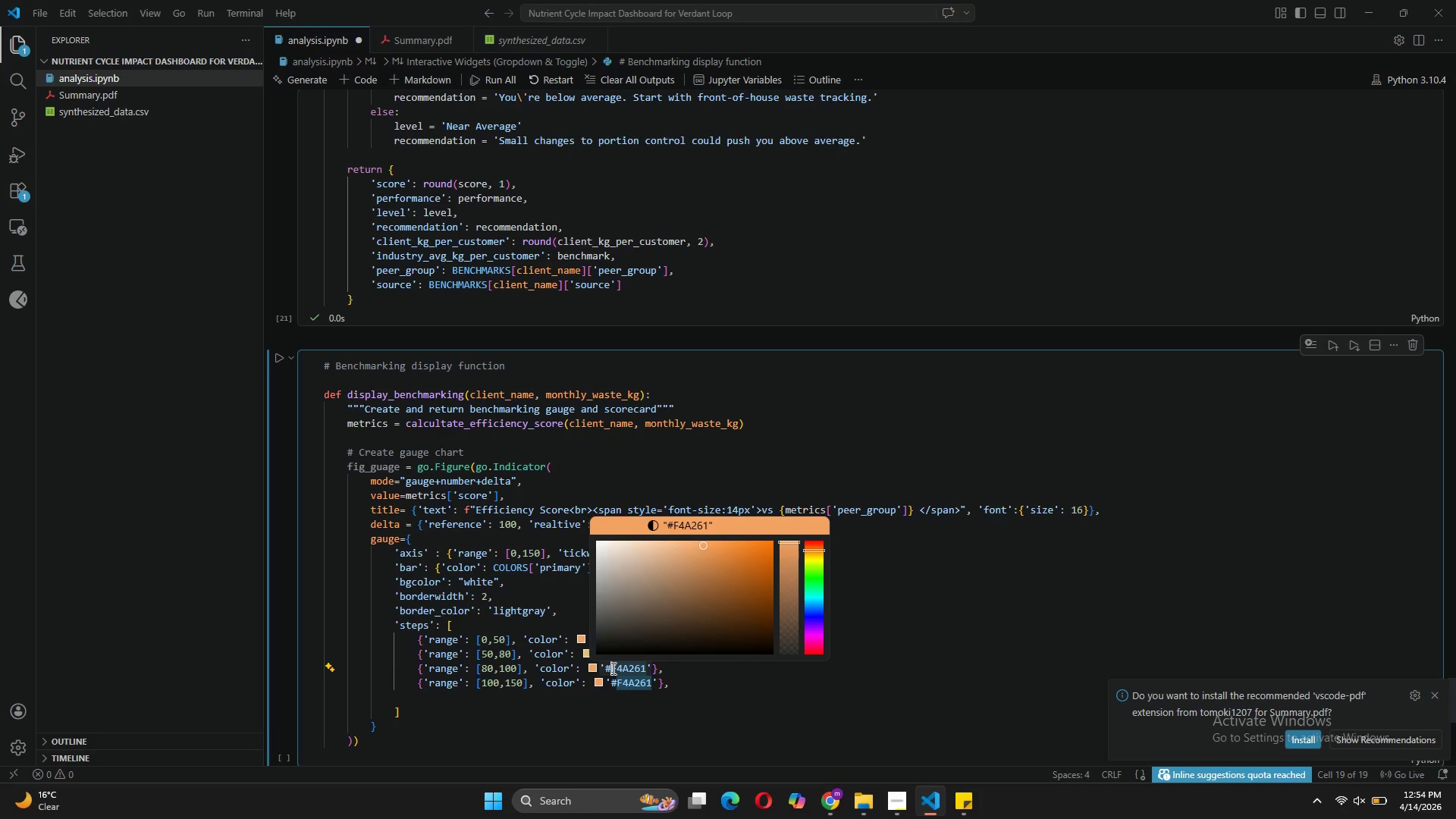 
key(Backspace)
type(A7C957)
 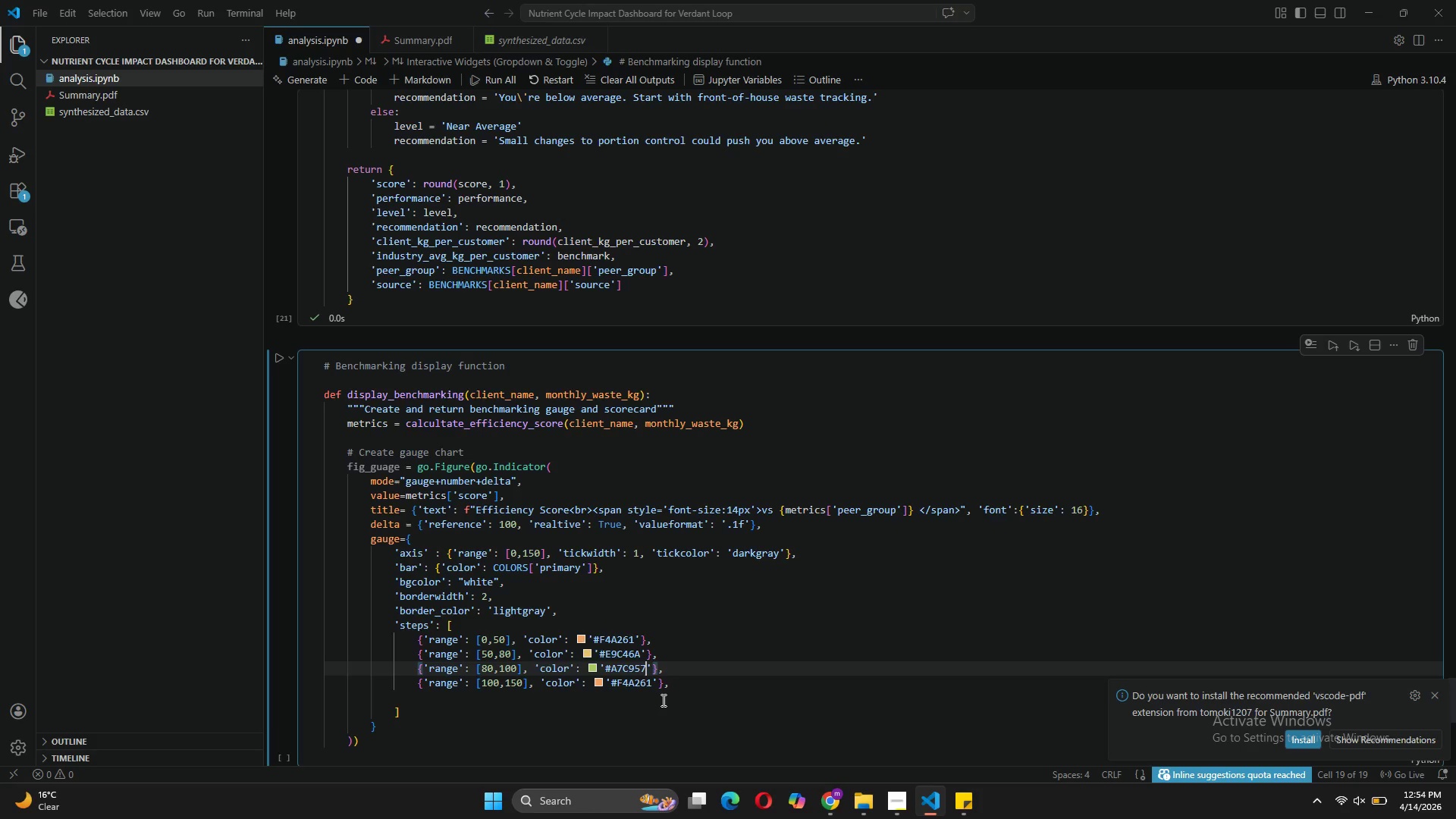 
left_click_drag(start_coordinate=[657, 683], to_coordinate=[606, 683])
 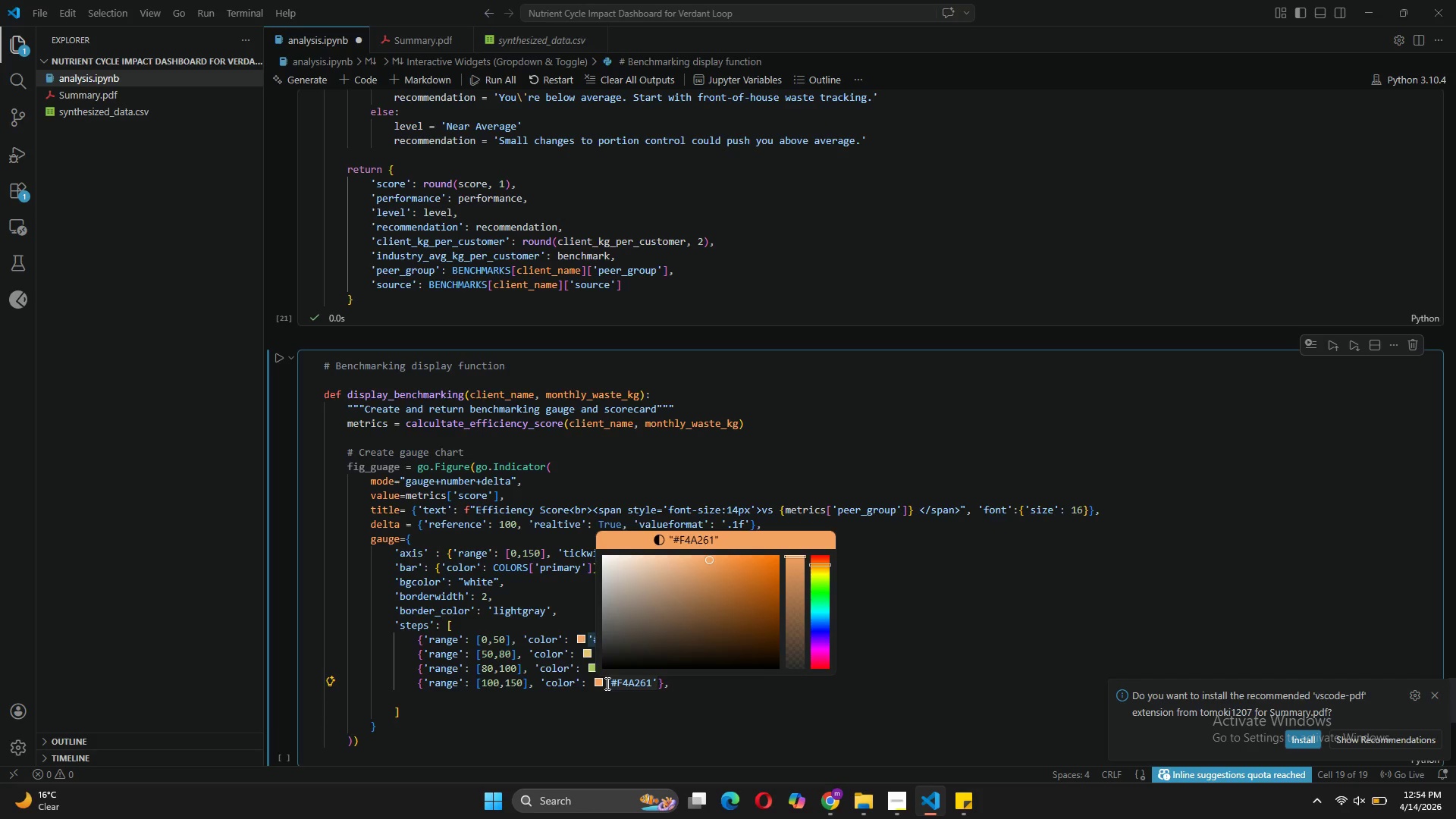 
key(Backspace)
type(COLO)
key(Tab)
type(['PRIM)
key(Tab)
 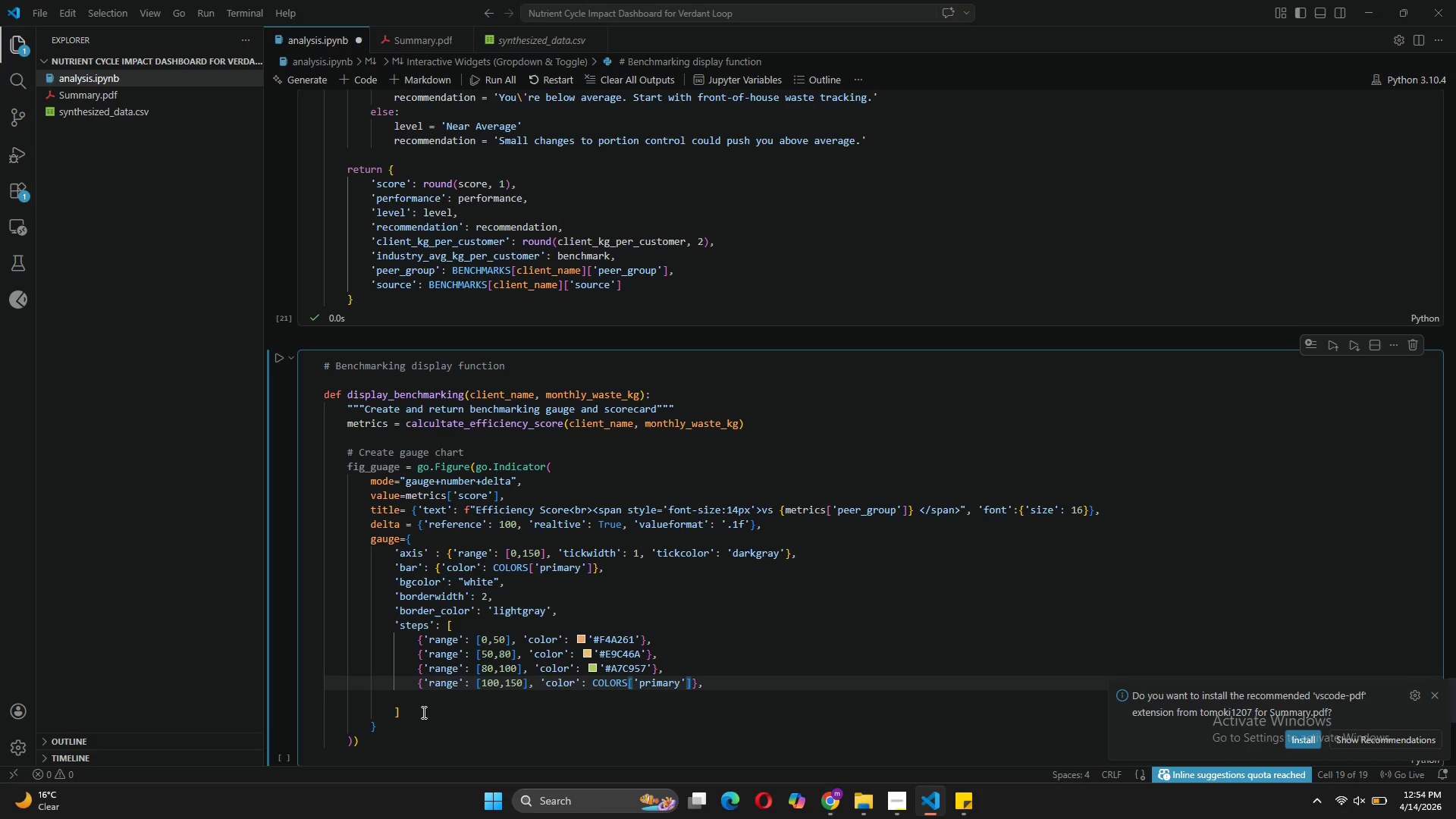 
left_click([408, 707])
 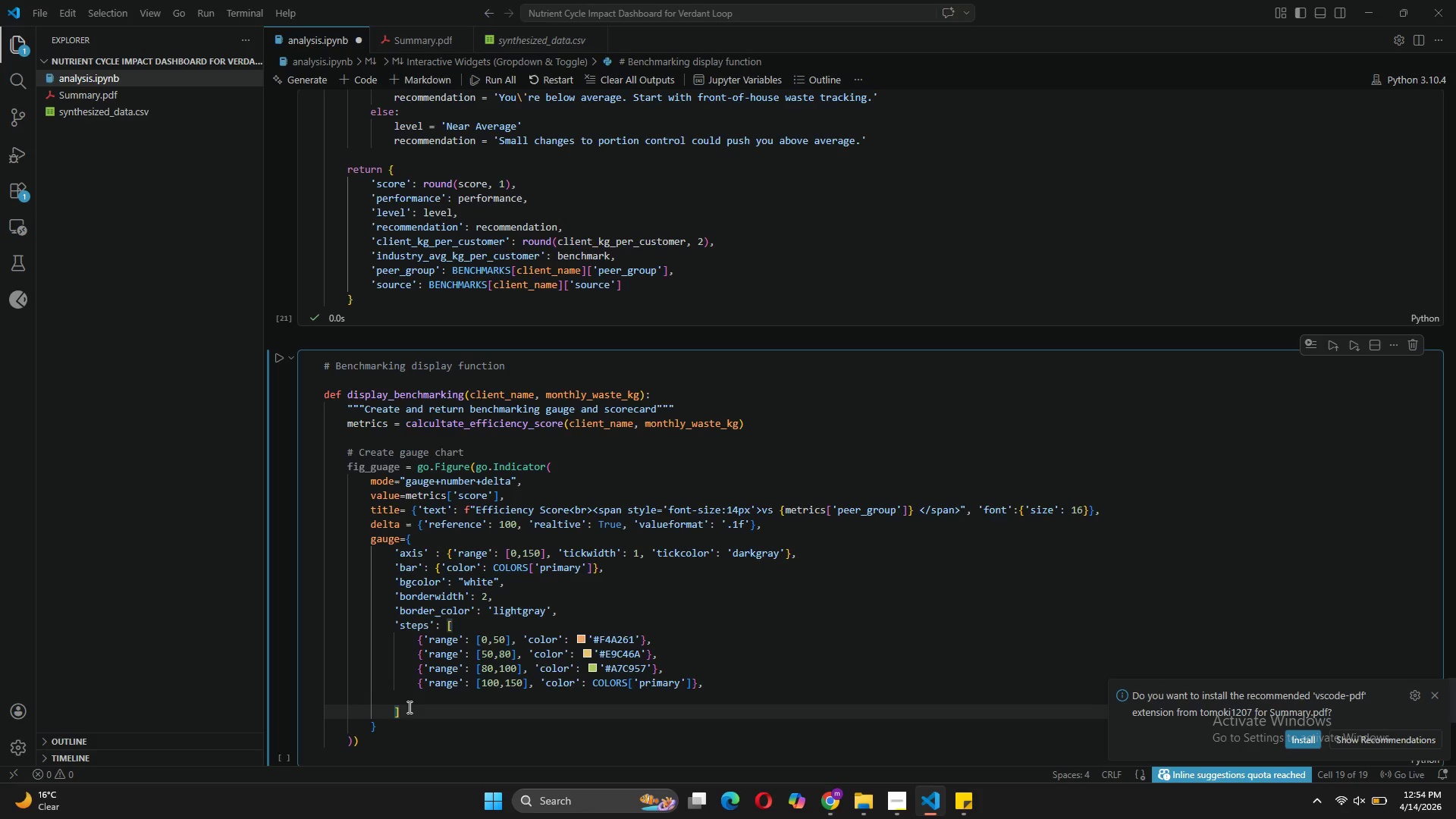 
key(Comma)
 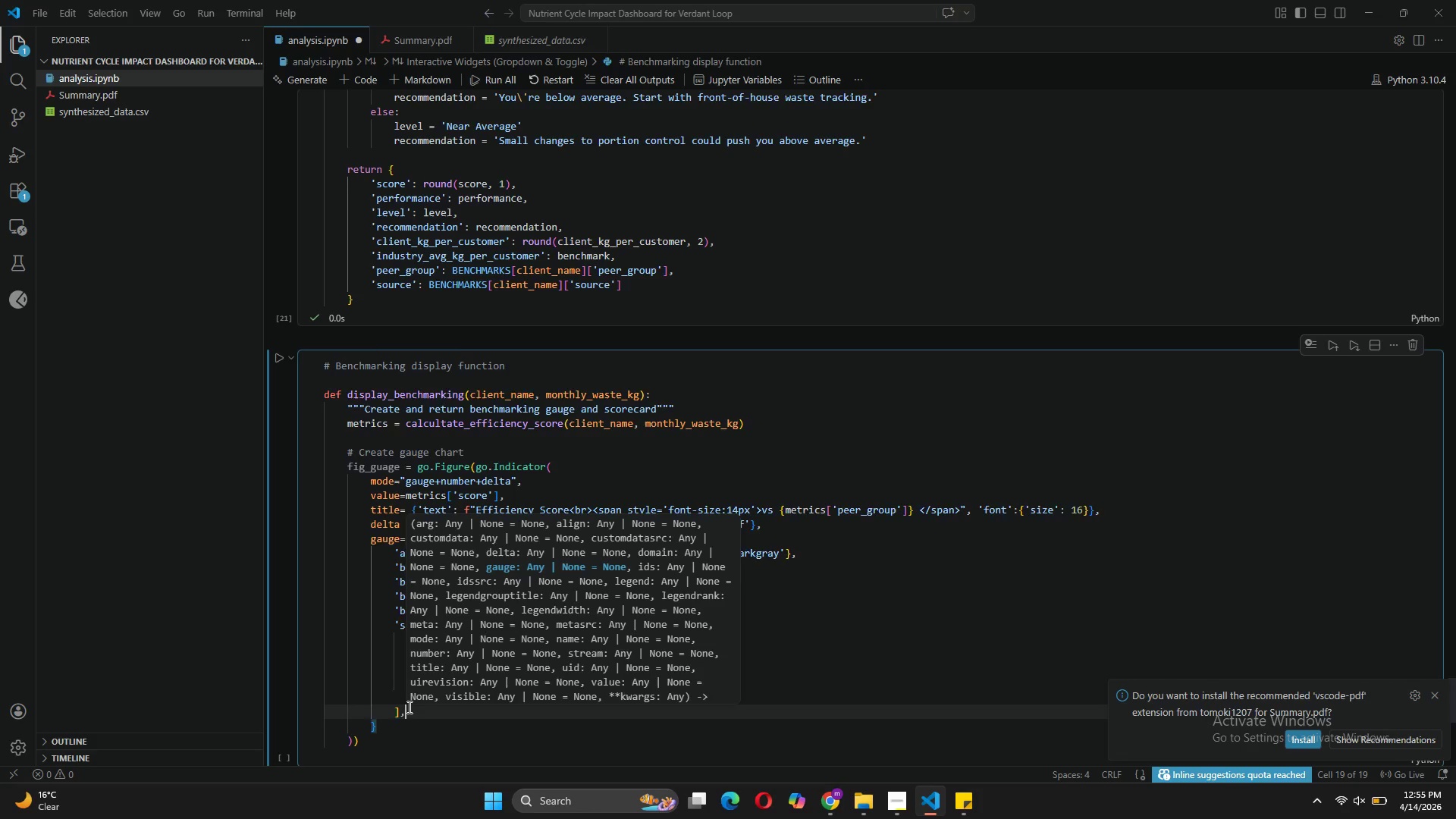 
key(Enter)
 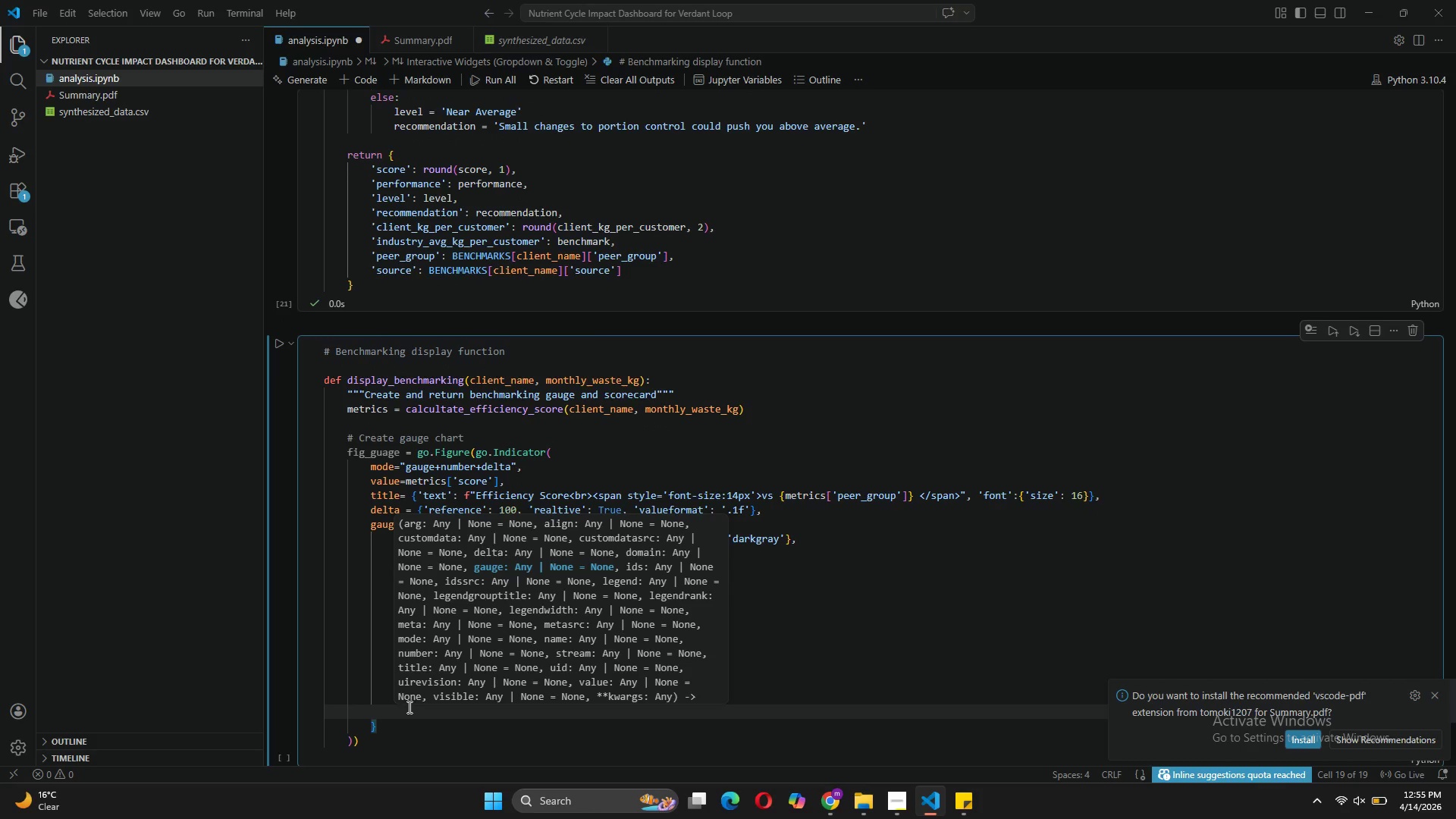 
type('THRESHOLD)
 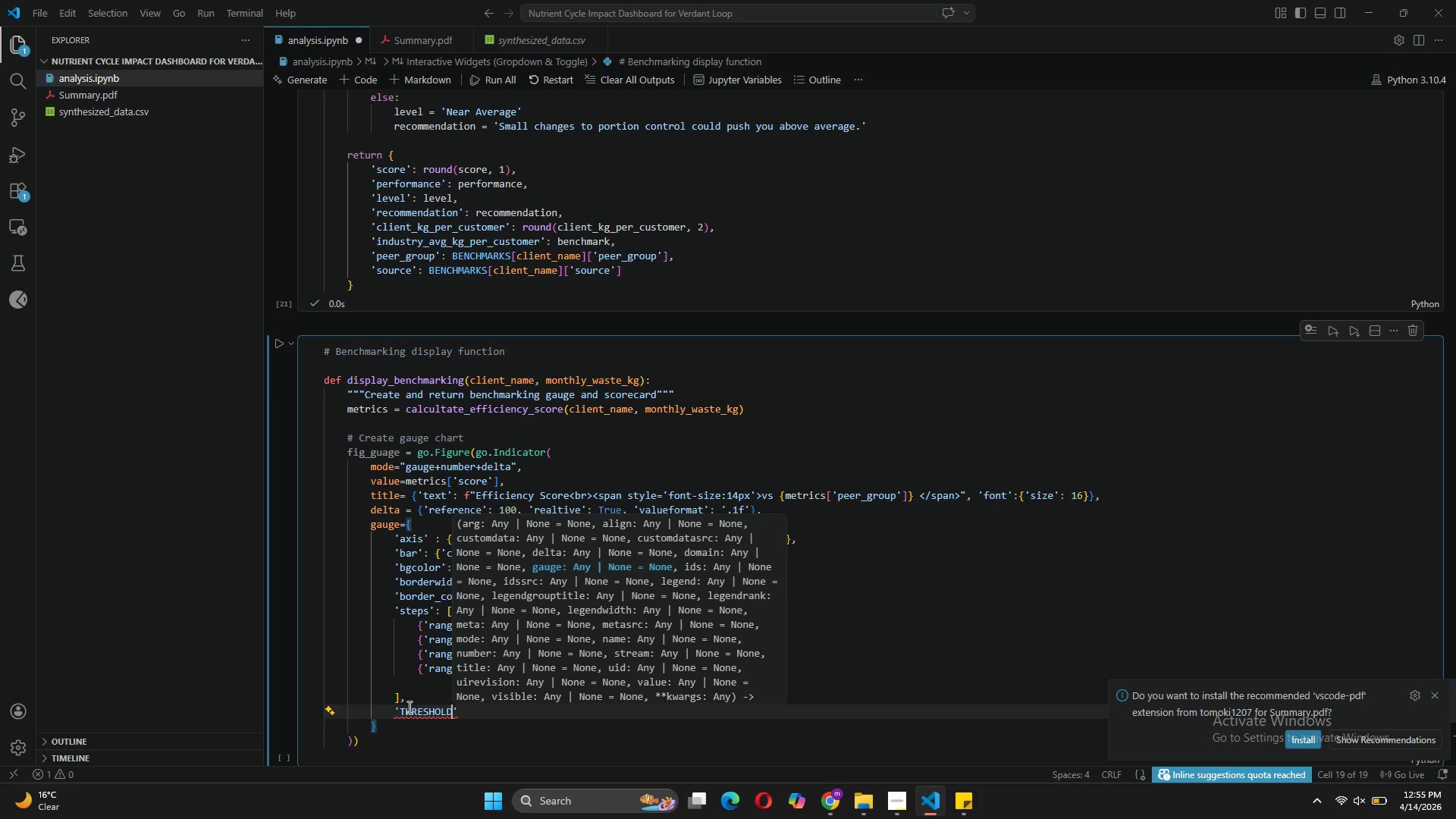 
key(Backspace)
key(Backspace)
key(Backspace)
key(Backspace)
key(Backspace)
key(Backspace)
key(Backspace)
key(Backspace)
key(Backspace)
type(threshold)
 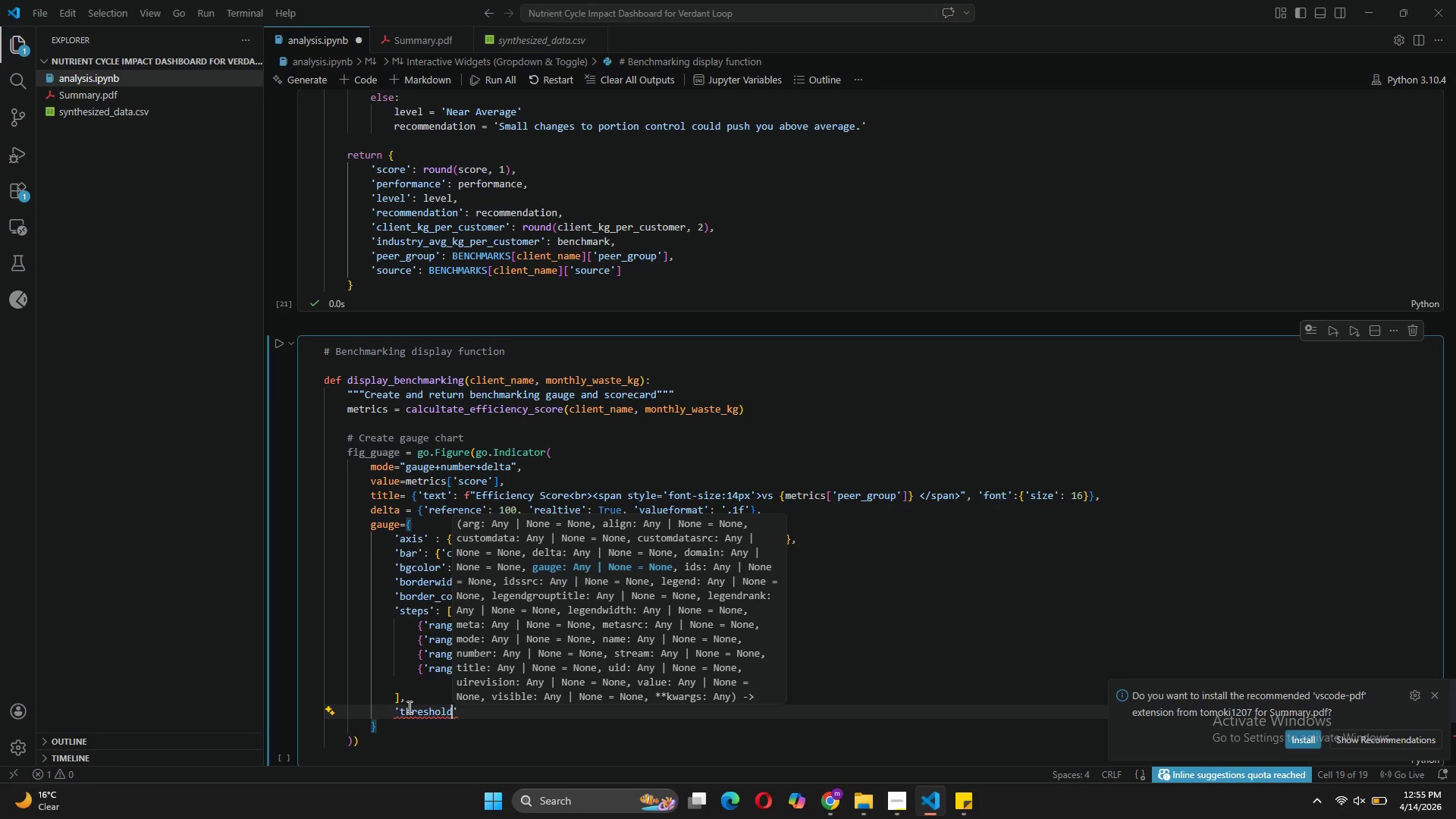 
key(ArrowRight)
 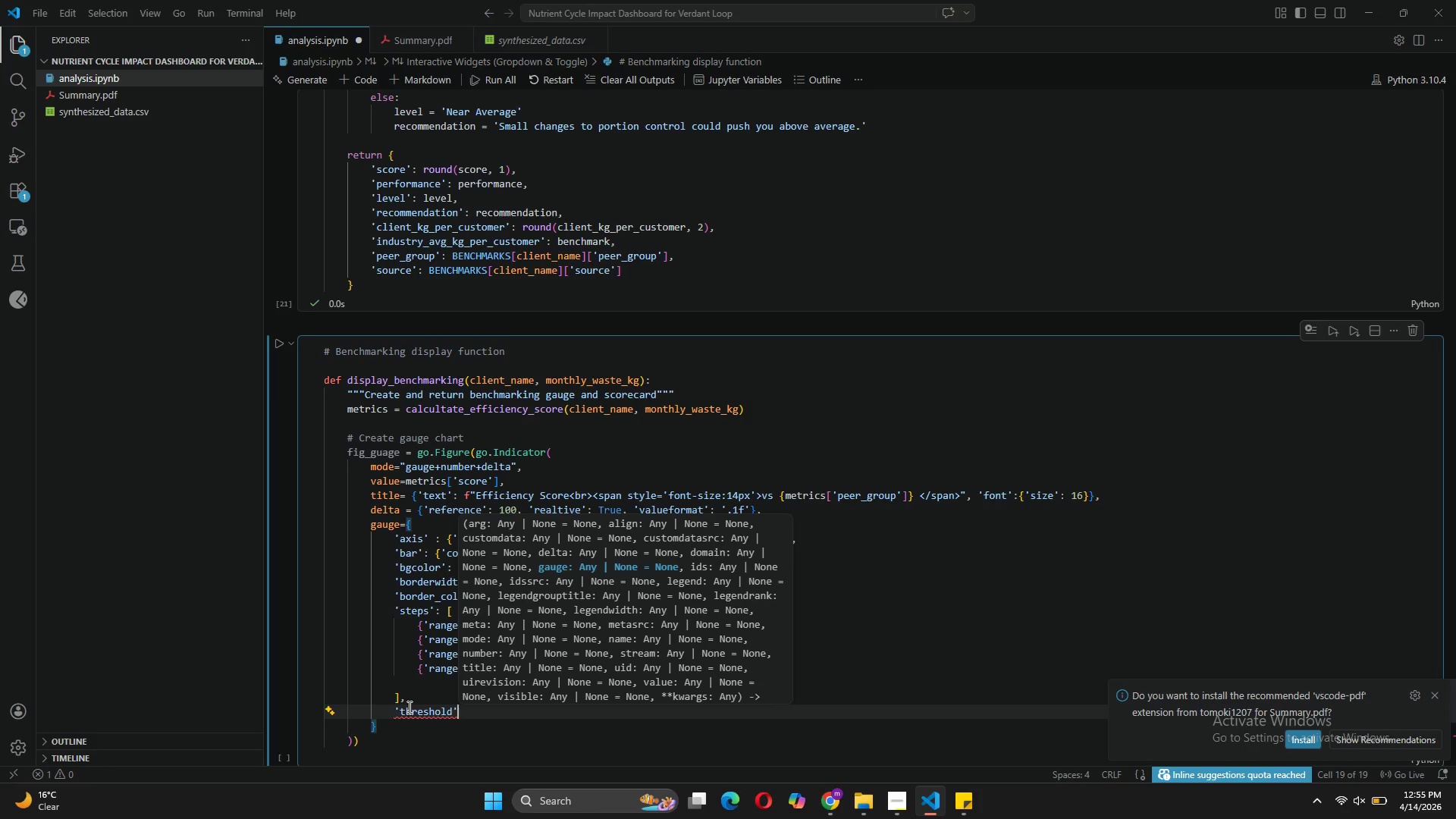 
key(Shift+Semicolon)
 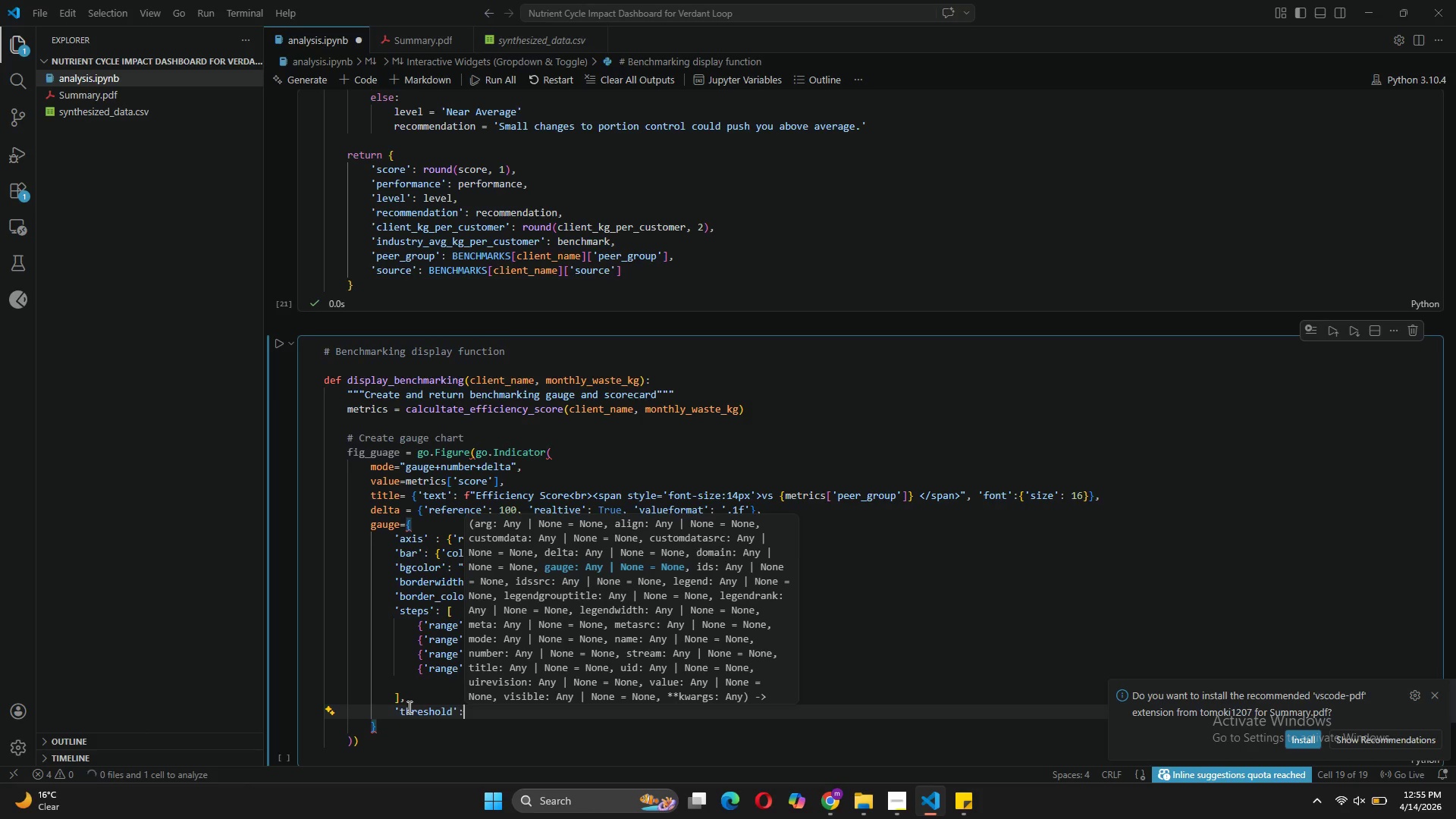 
key(Space)
 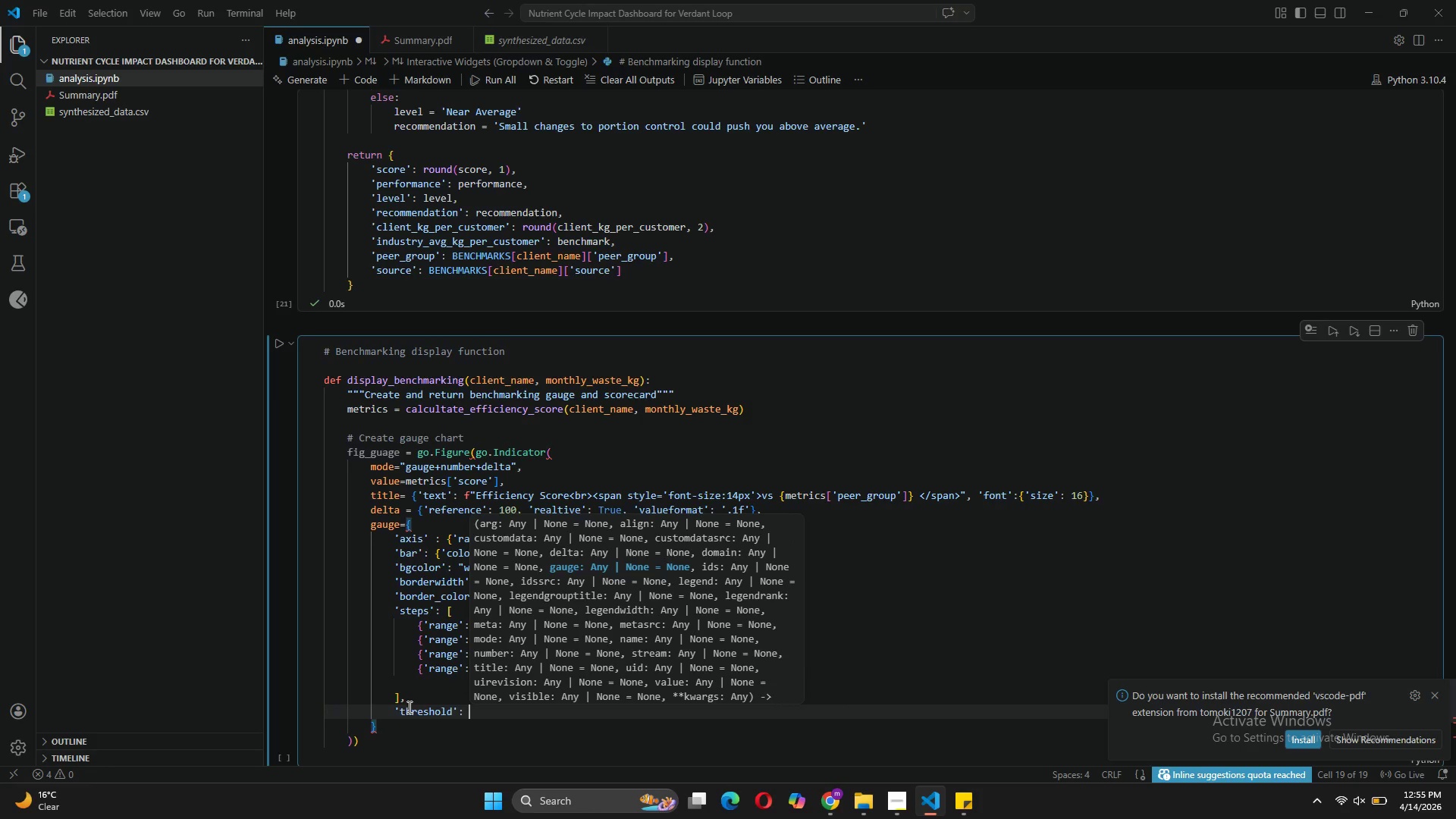 
key(Shift+BracketLeft)
 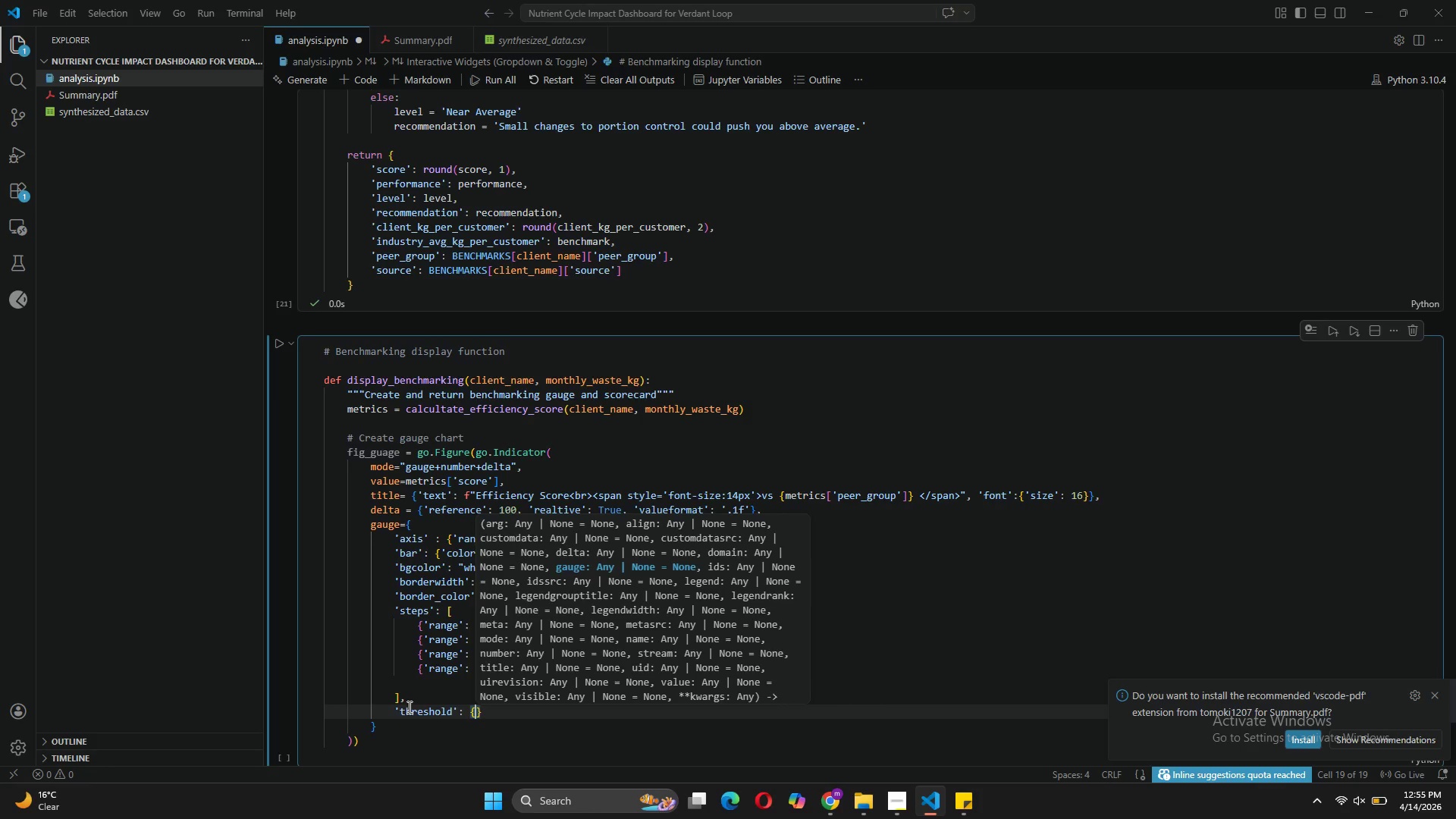 
key(Shift+Enter)
 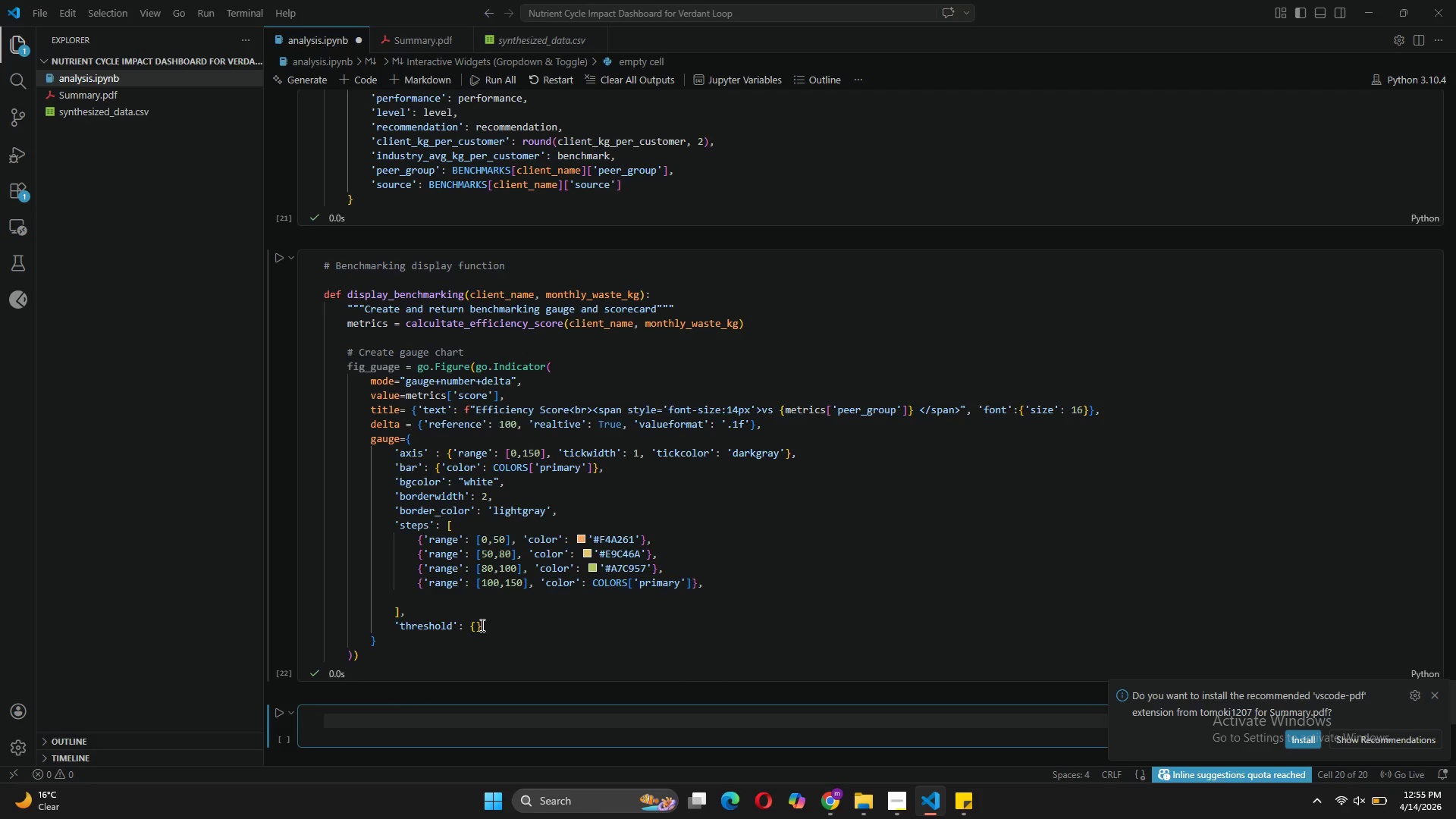 
left_click([480, 625])
 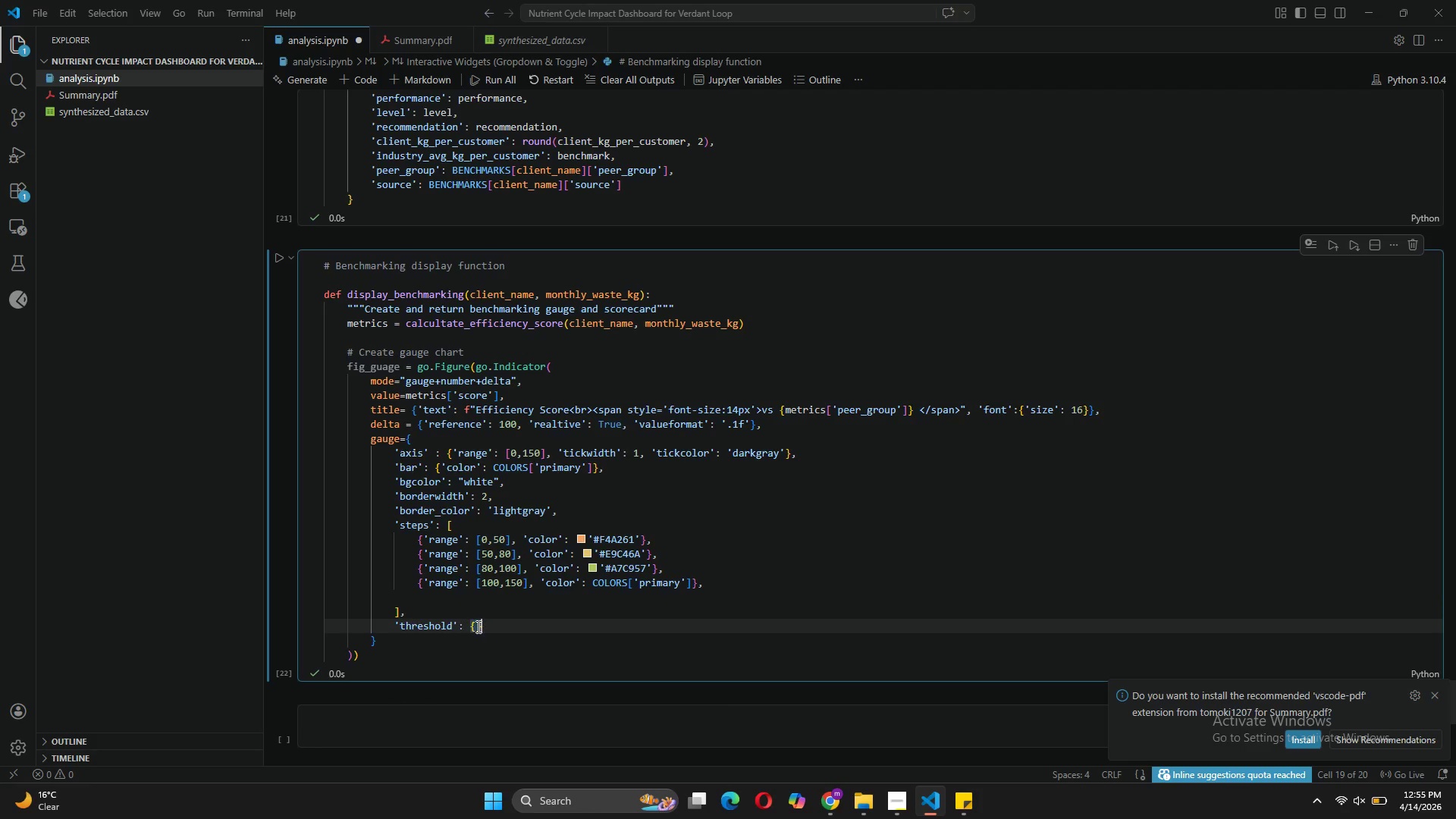 
left_click([477, 626])
 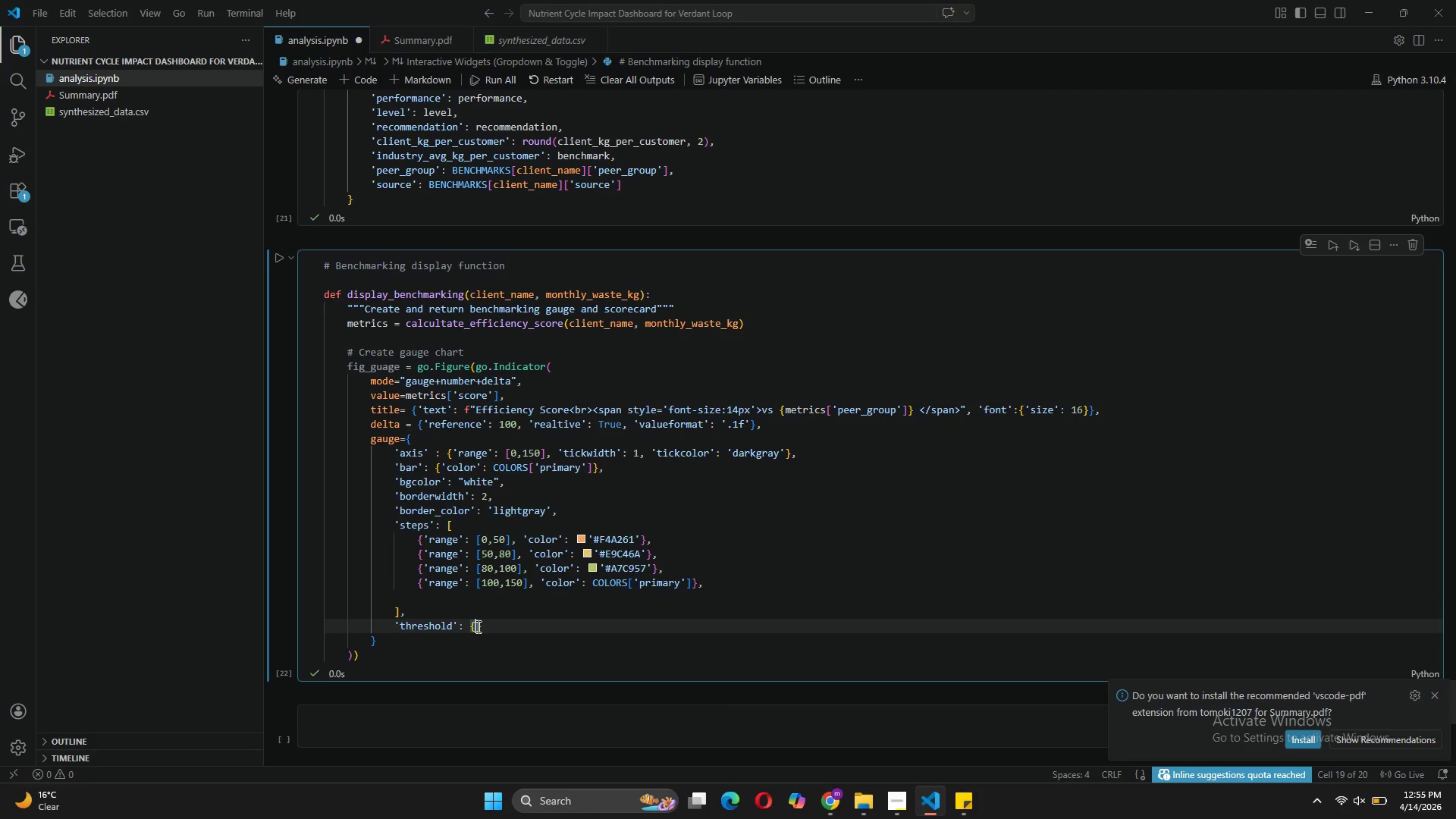 
key(Enter)
 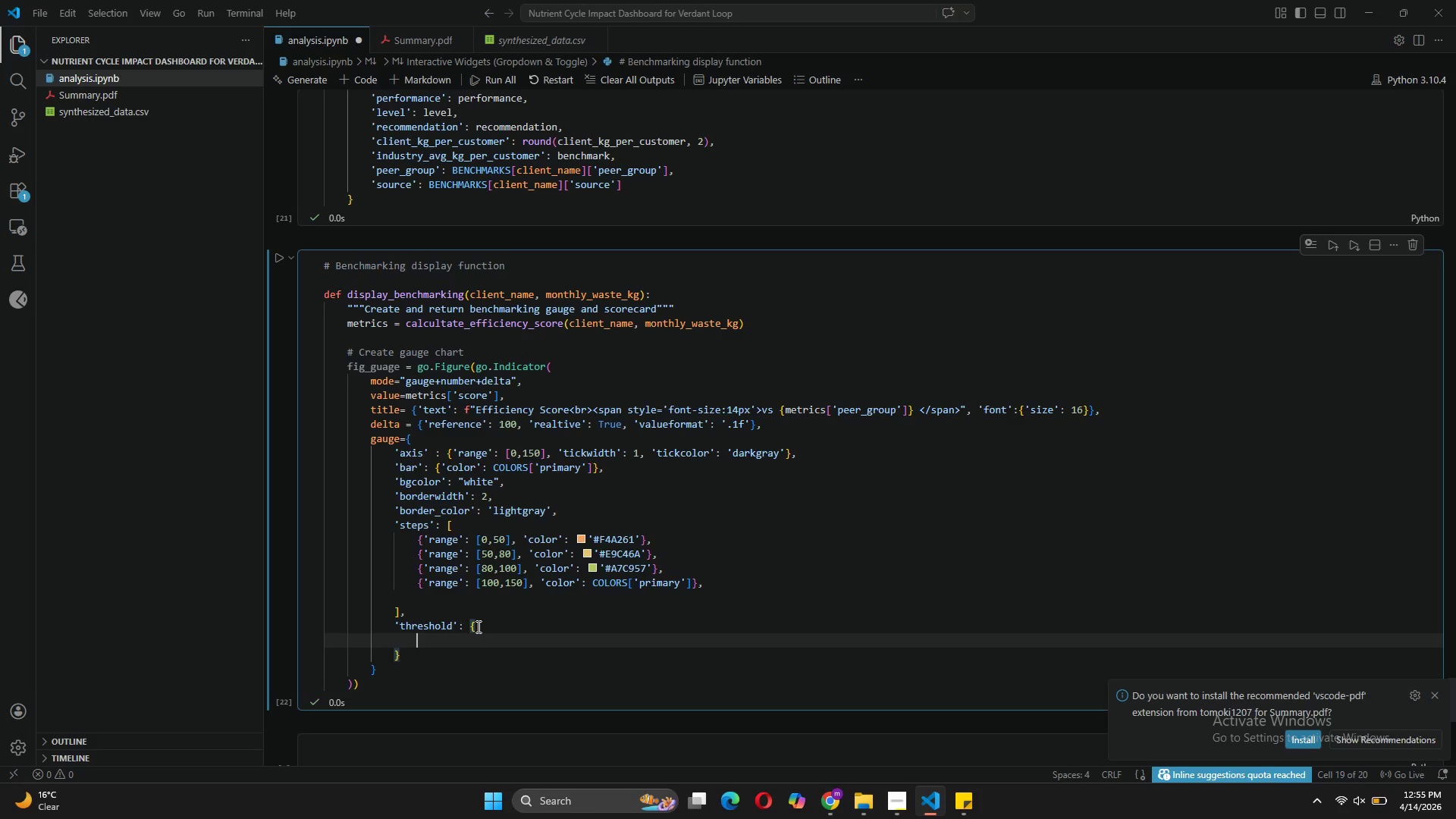 
wait(7.95)
 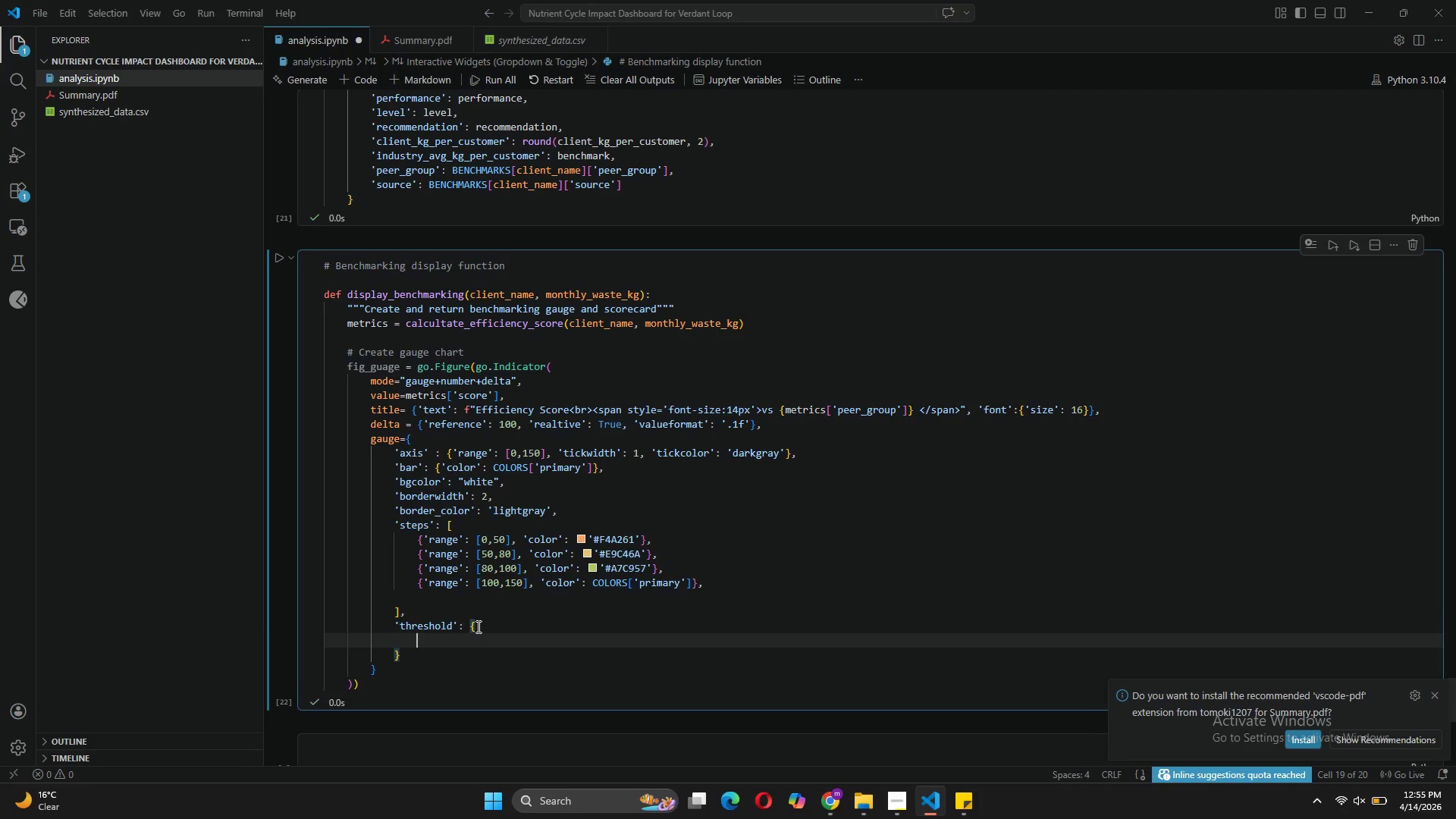 
type('line)
 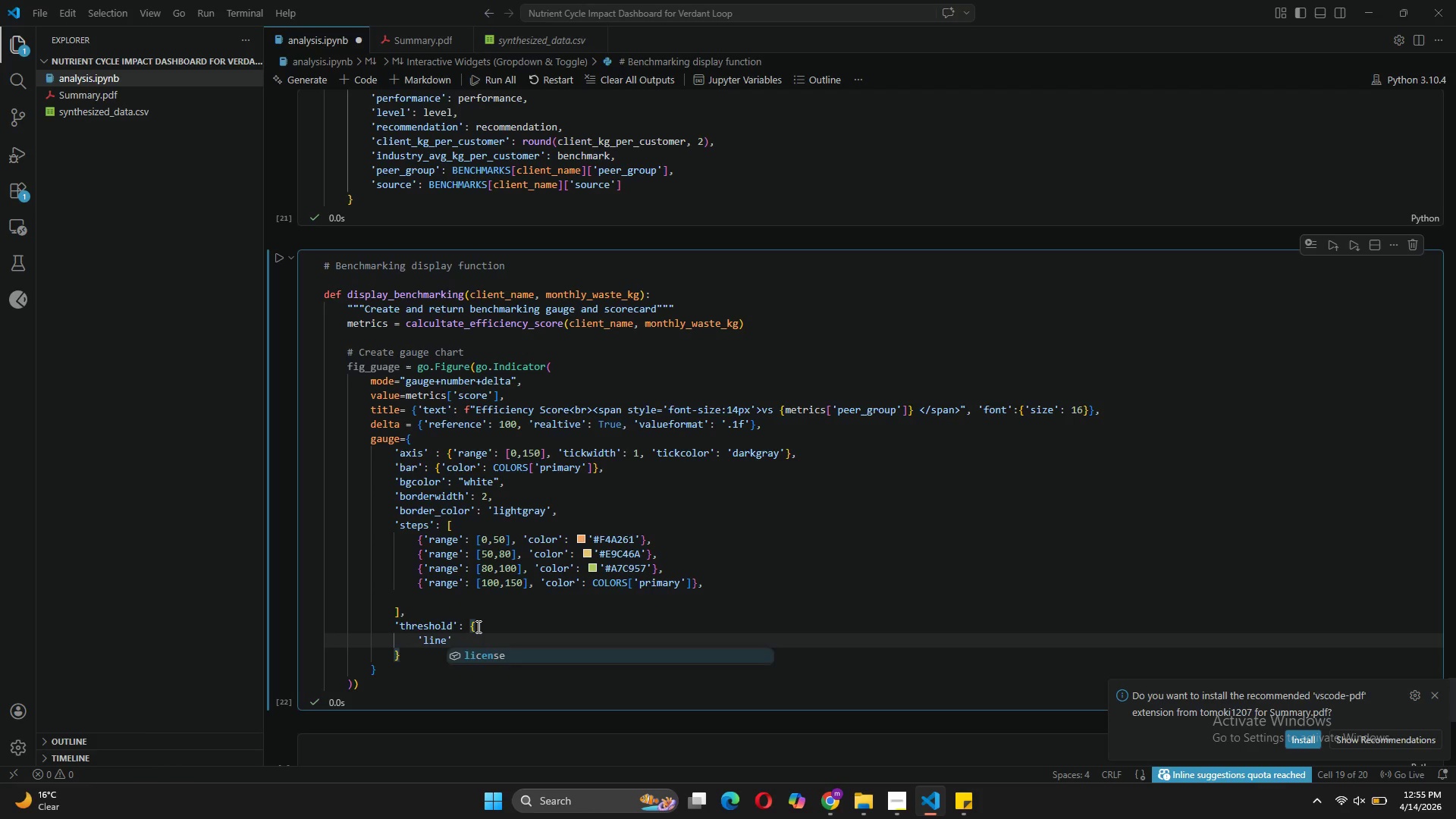 
wait(5.06)
 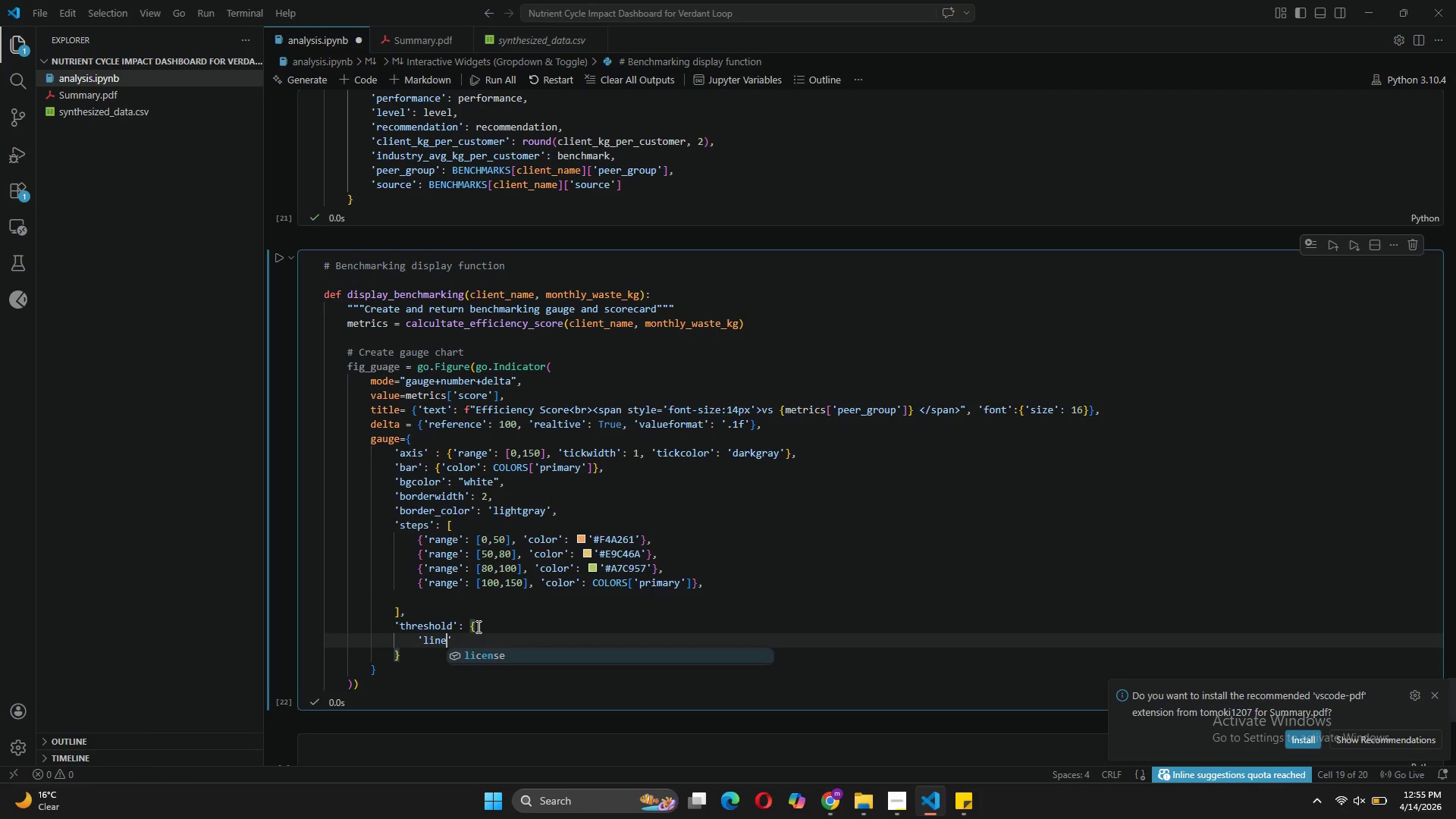 
key(ArrowRight)
 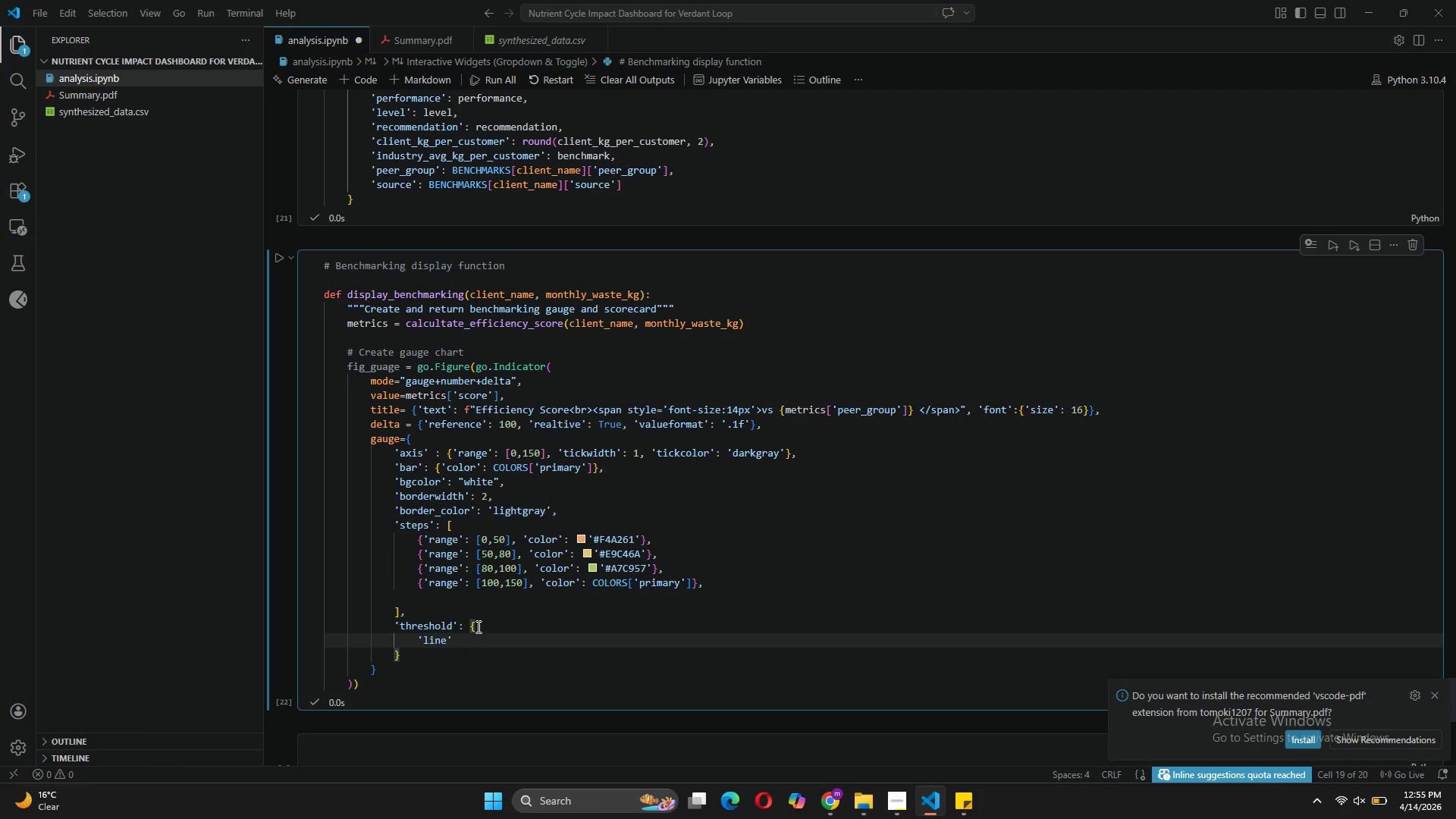 
type(: {'color)
 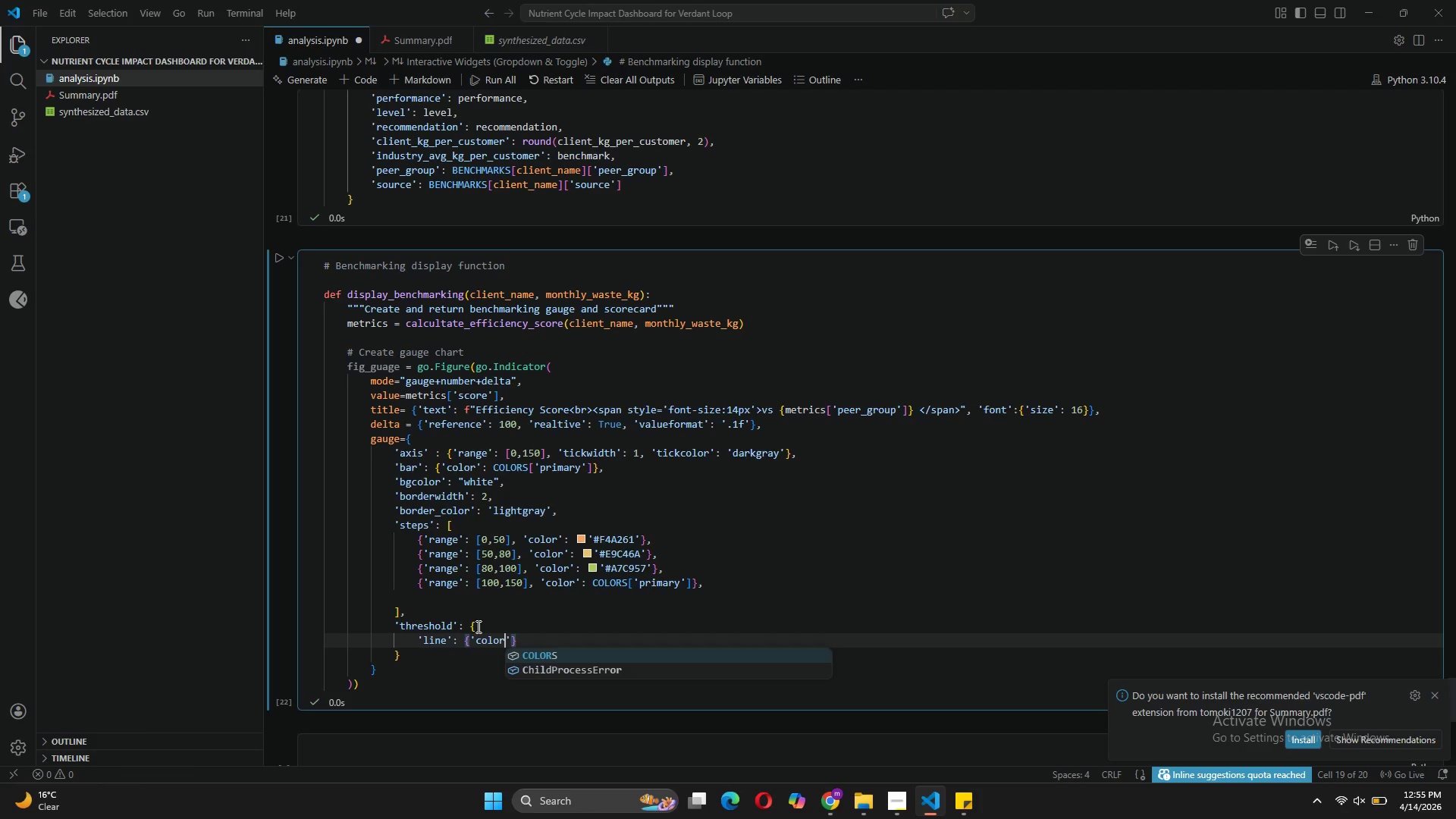 
key(ArrowRight)
 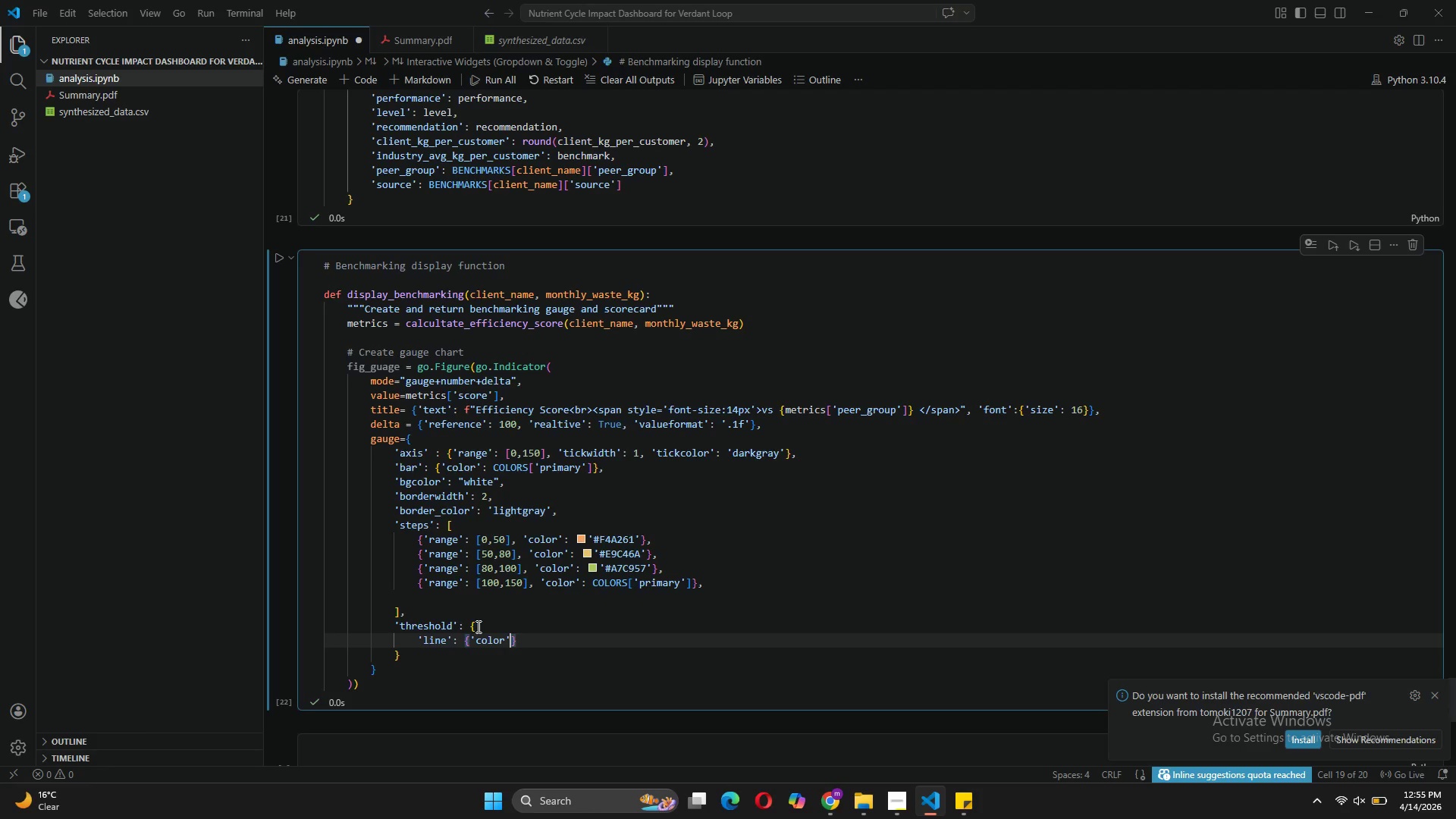 
type(: red)
key(Backspace)
key(Backspace)
key(Backspace)
type('red)
 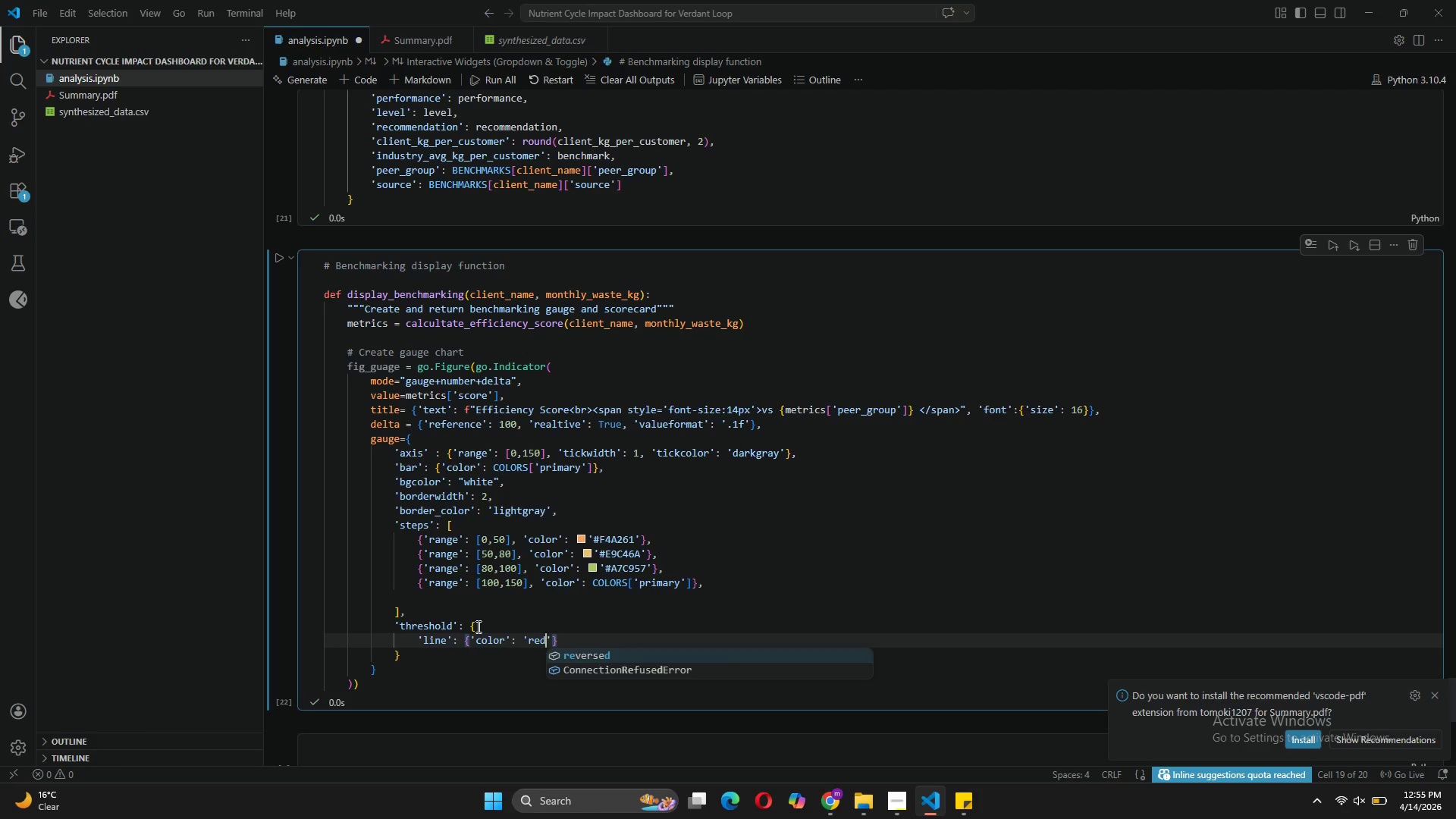 
key(ArrowRight)
 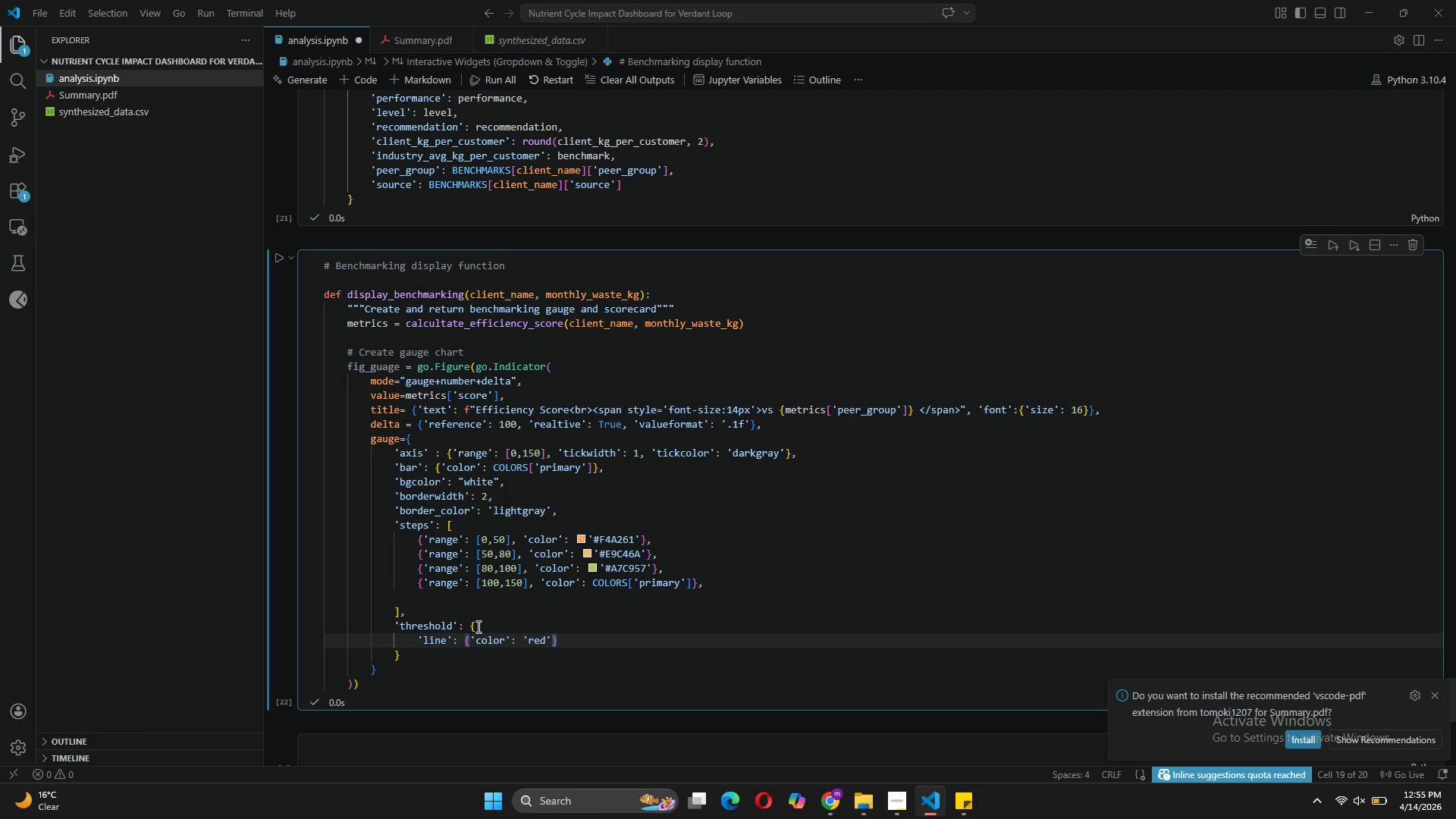 
type(, 'width)
 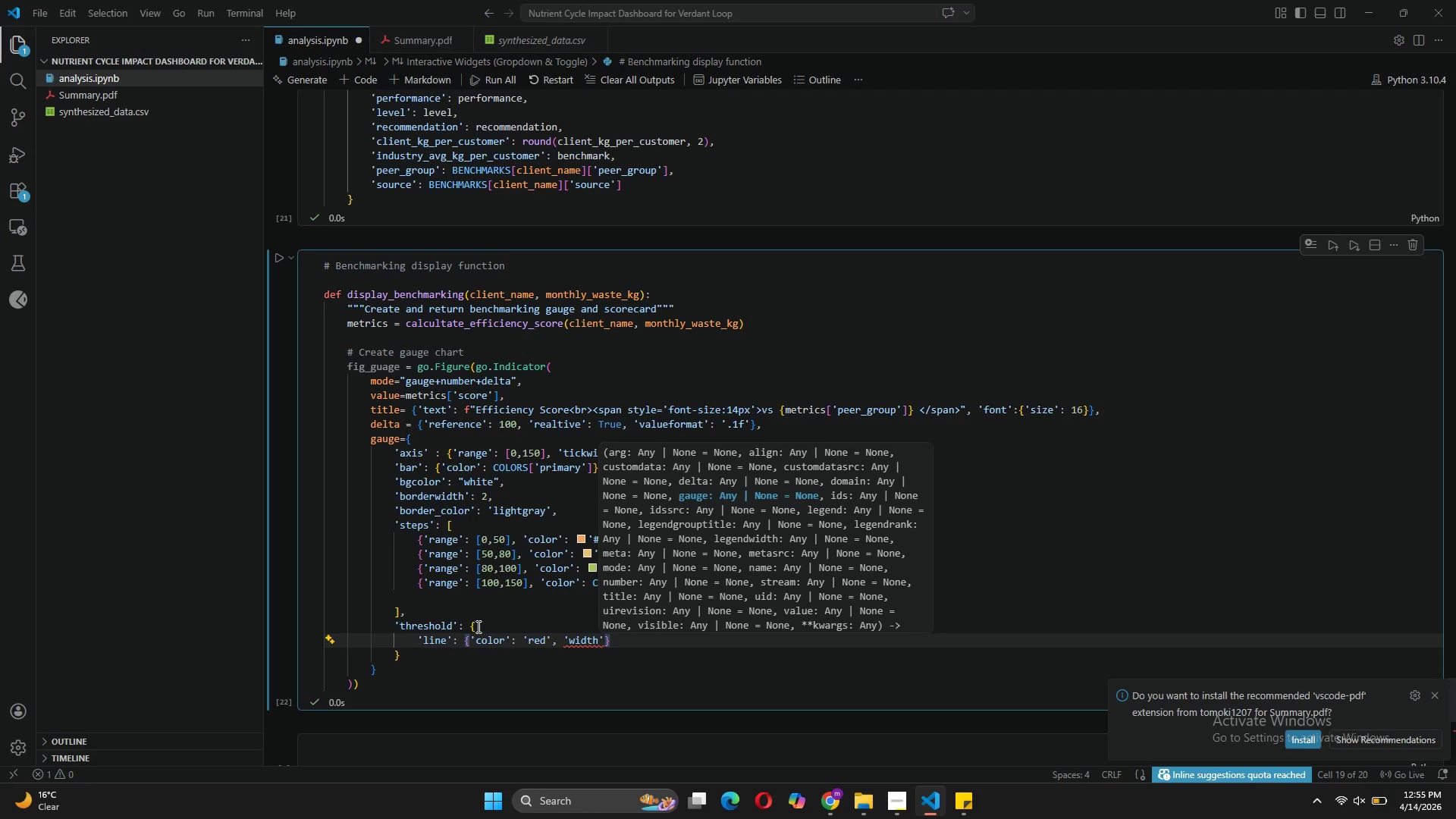 
key(ArrowRight)
 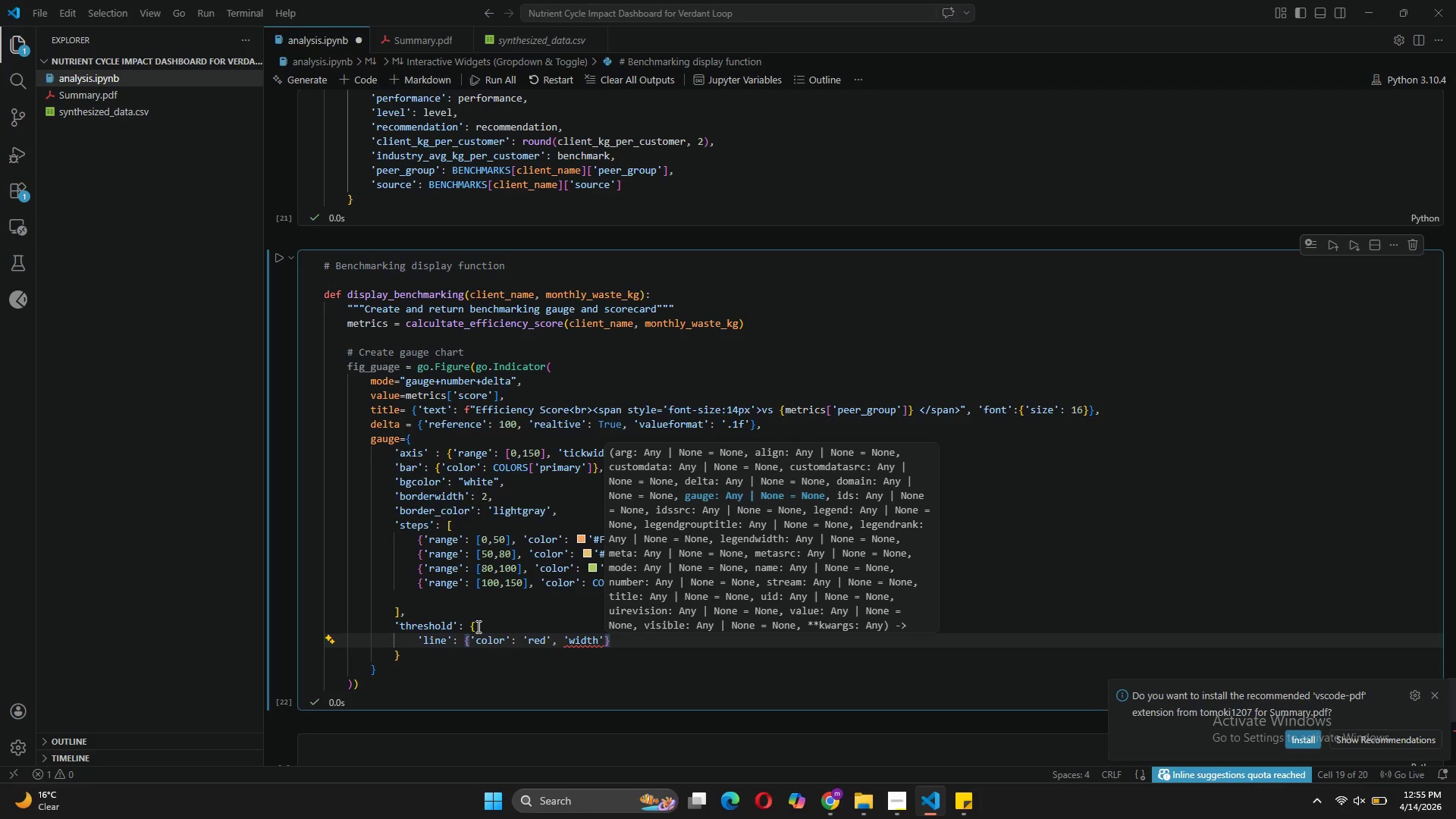 
key(Shift+Semicolon)
 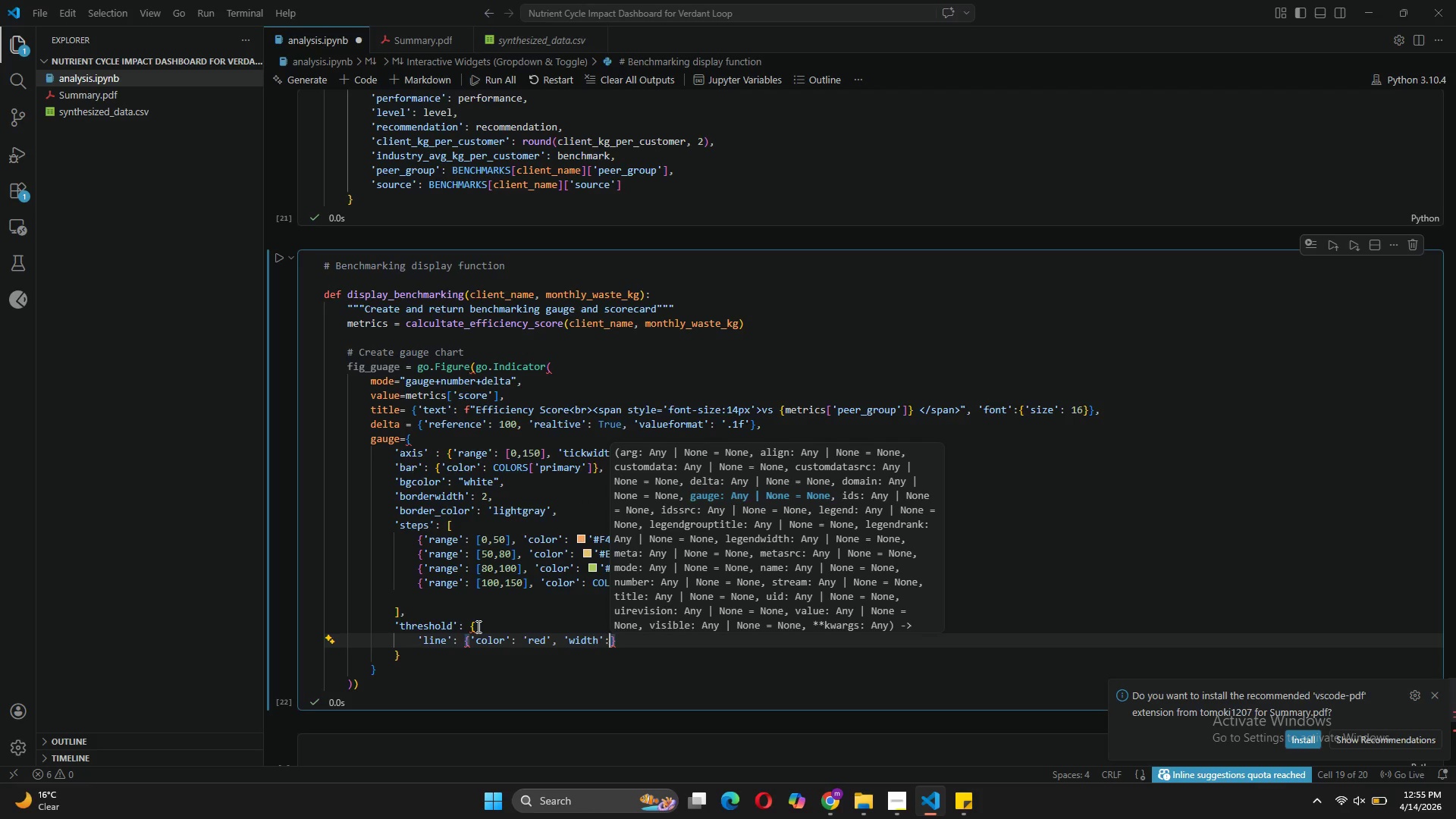 
key(Space)
 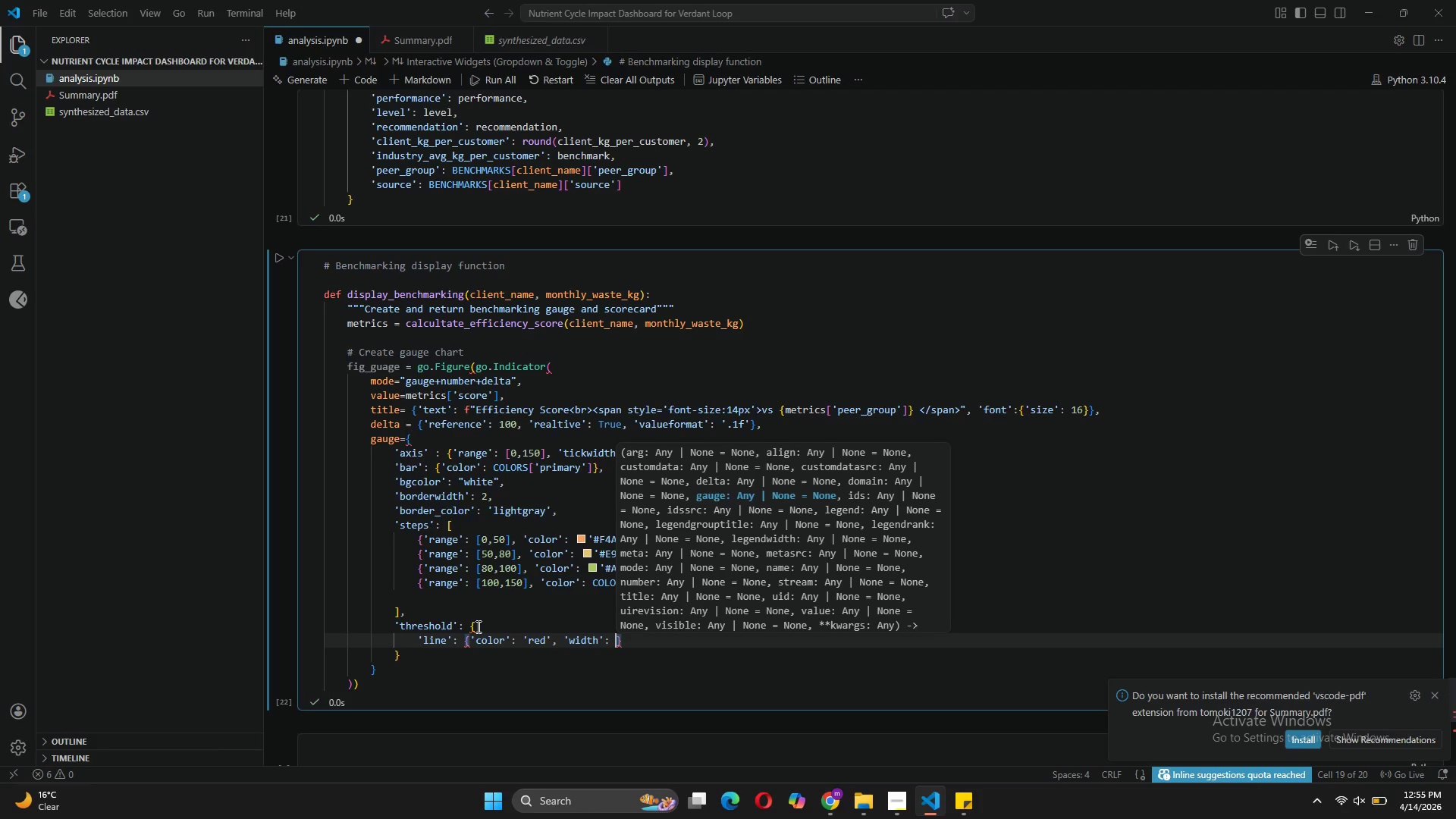 
key(4)
 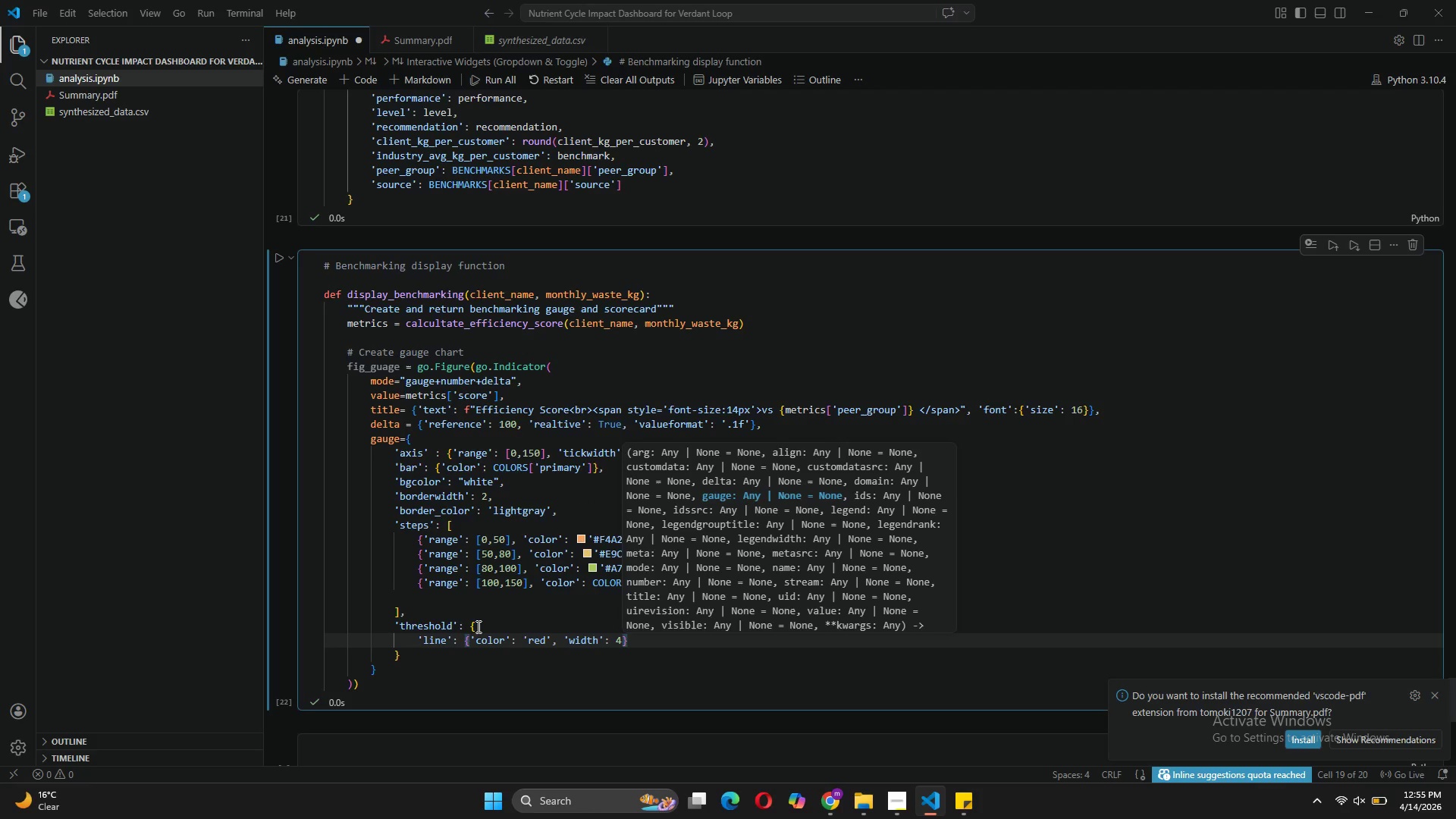 
key(ArrowRight)
 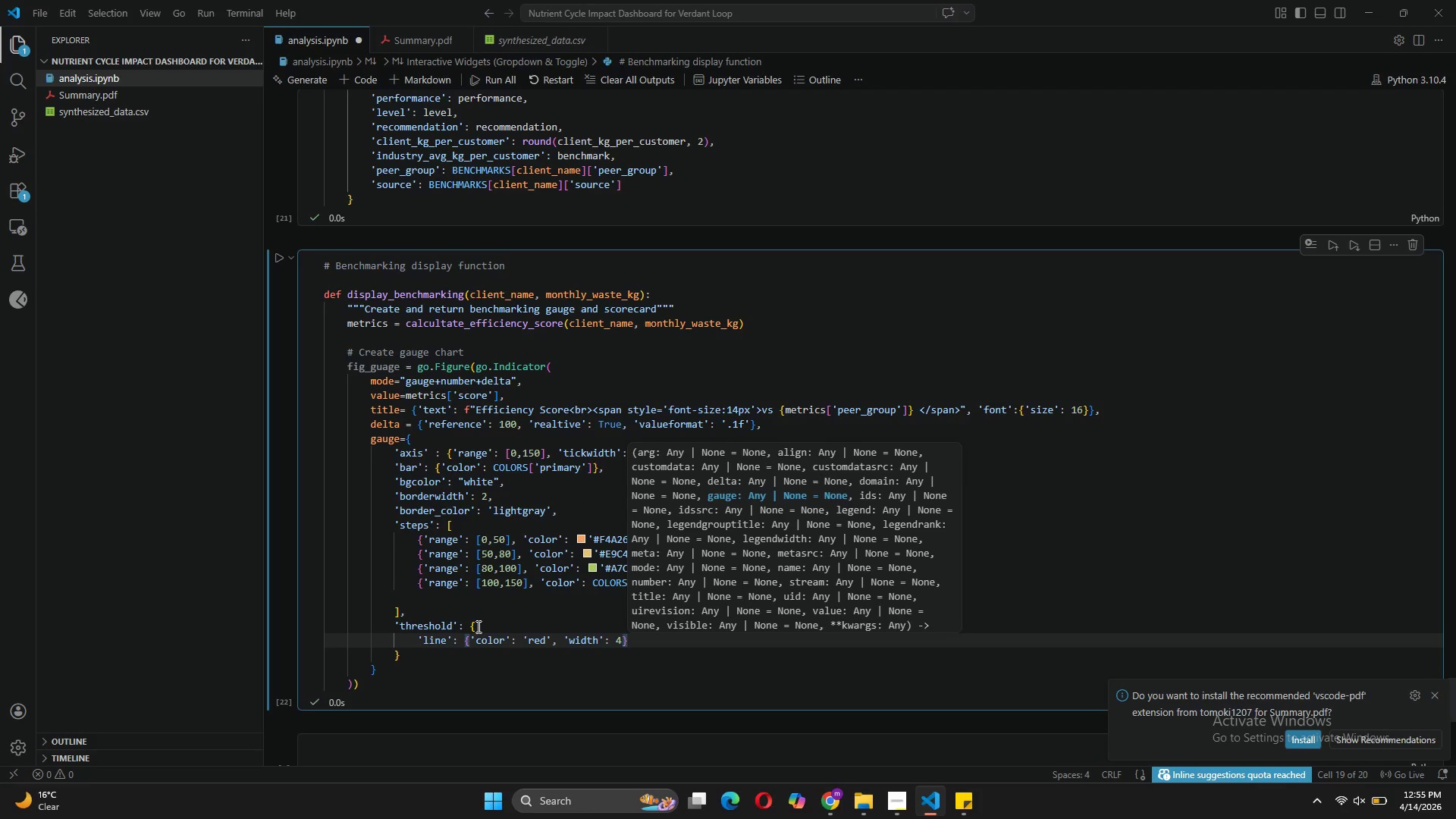 
key(Comma)
 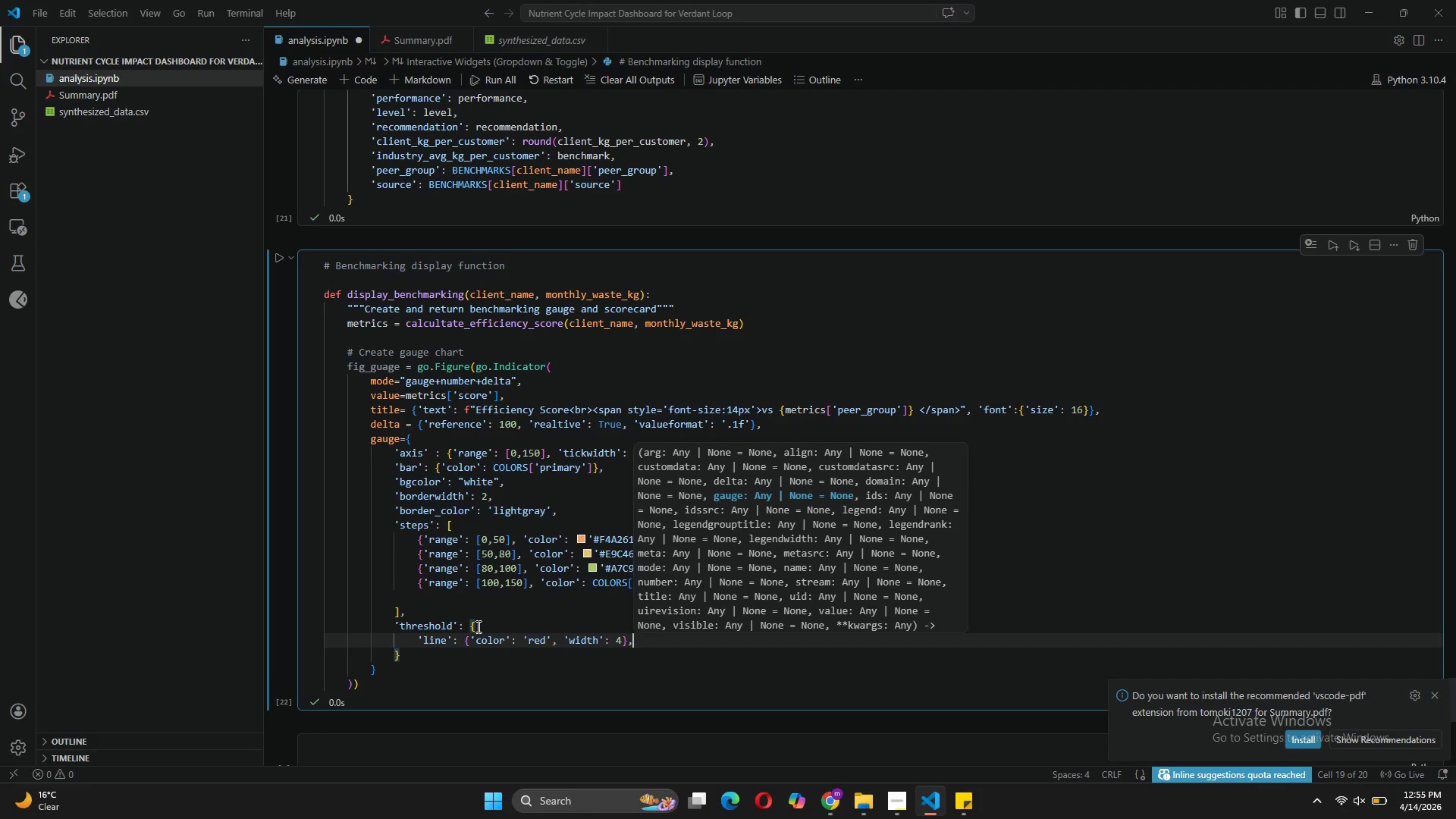 
key(Enter)
 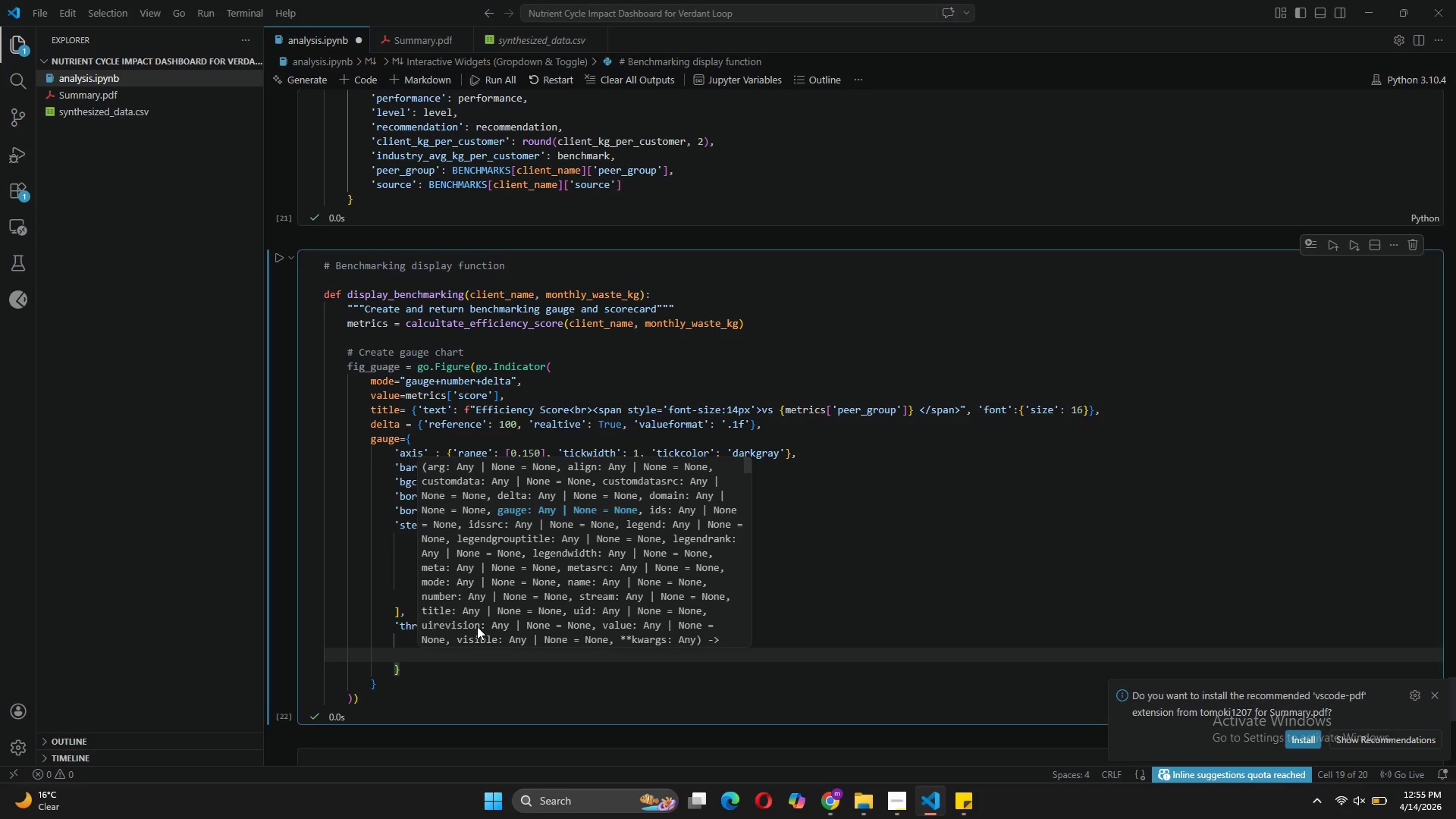 
type('thickness)
 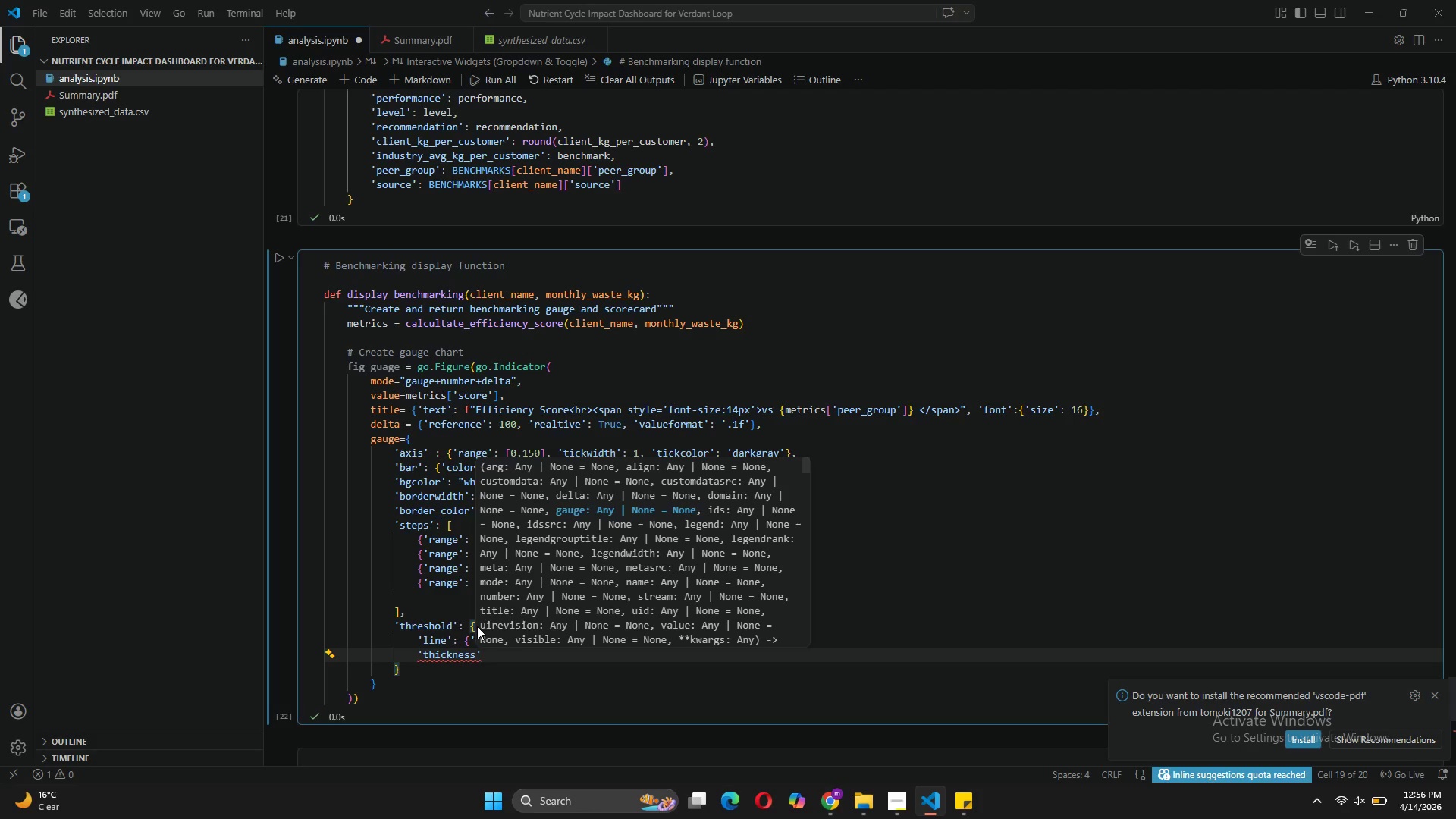 
key(ArrowRight)
 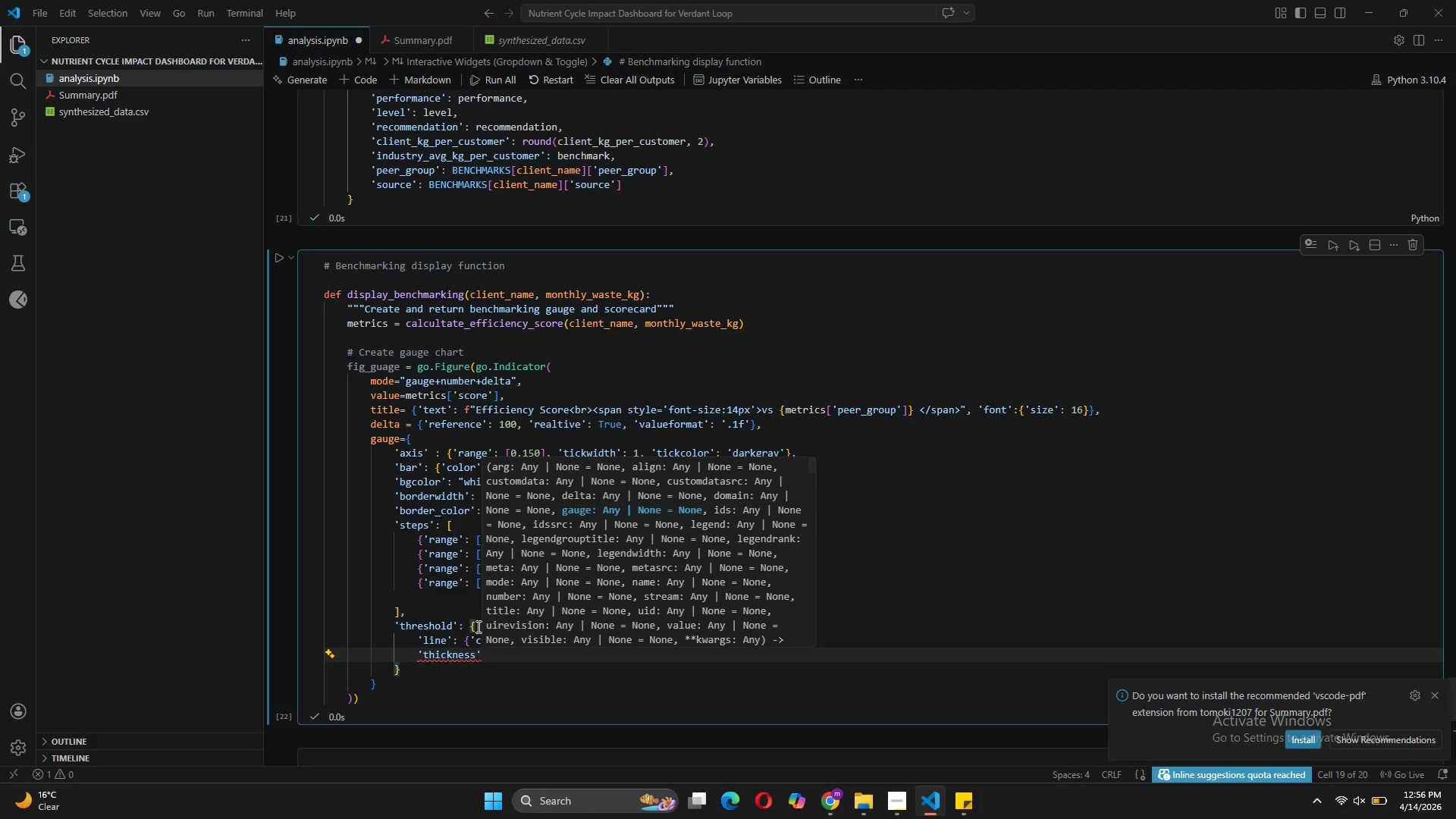 
type(: 0.75,)
 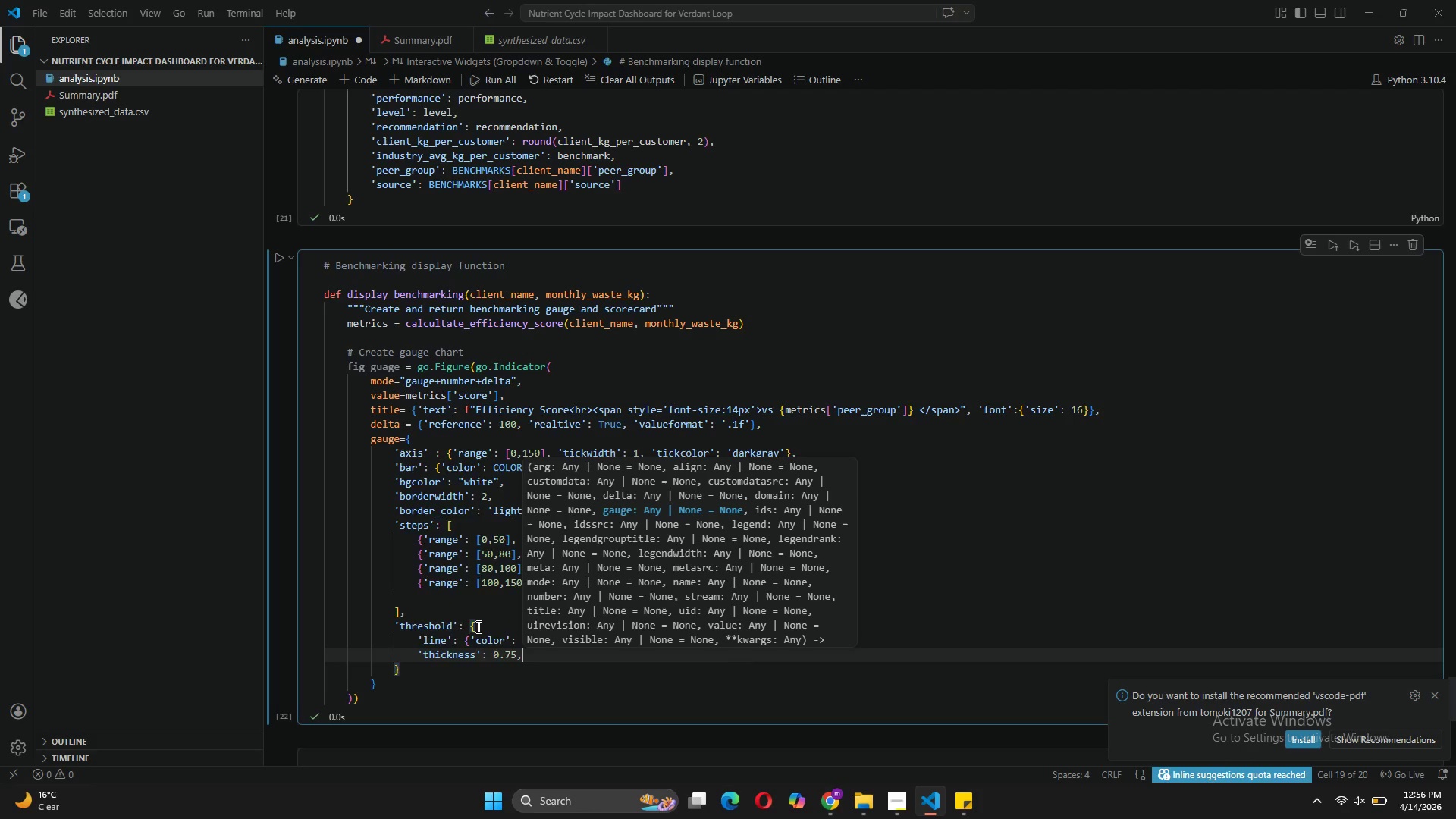 
key(Enter)
 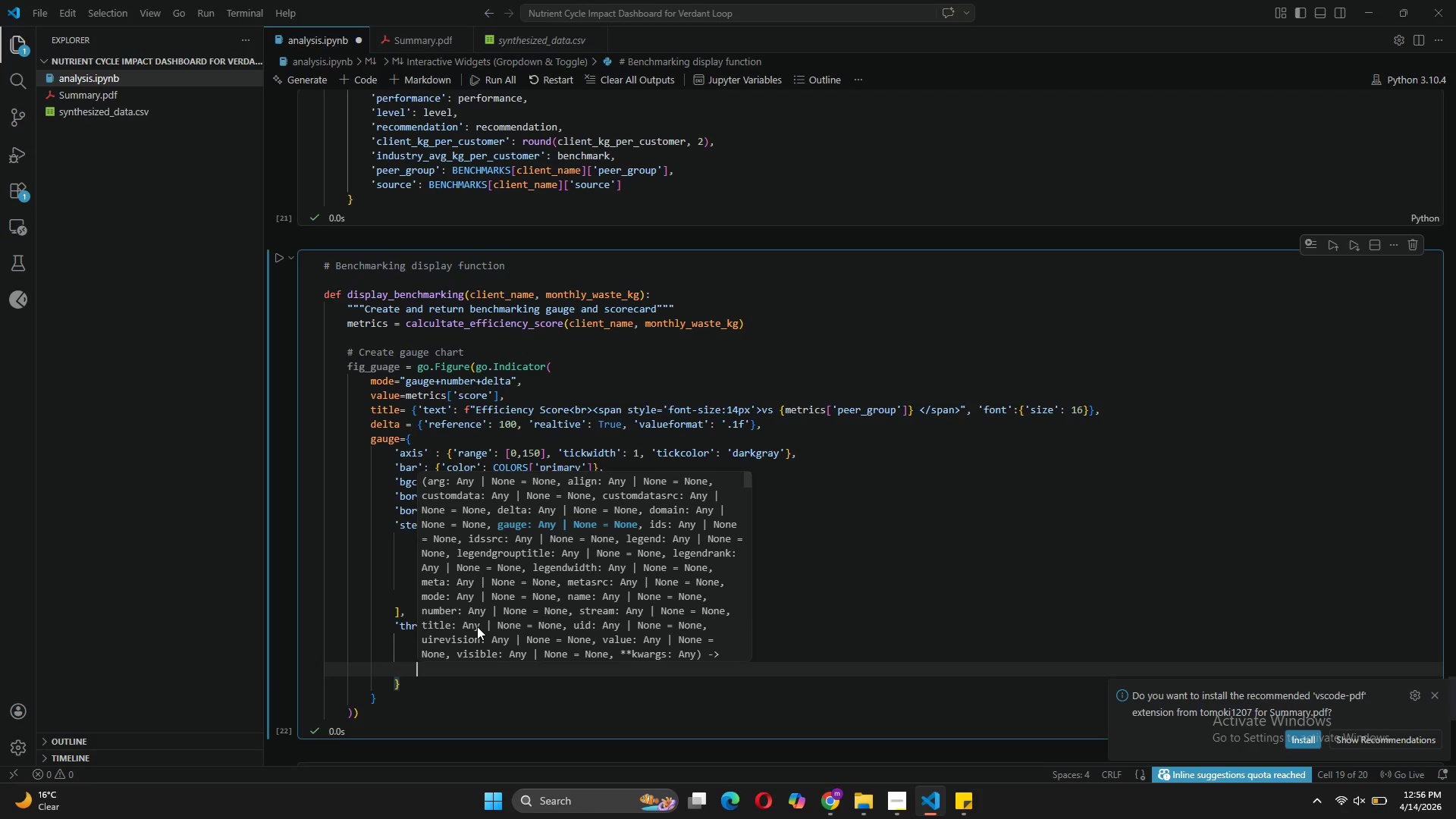 
type('value)
 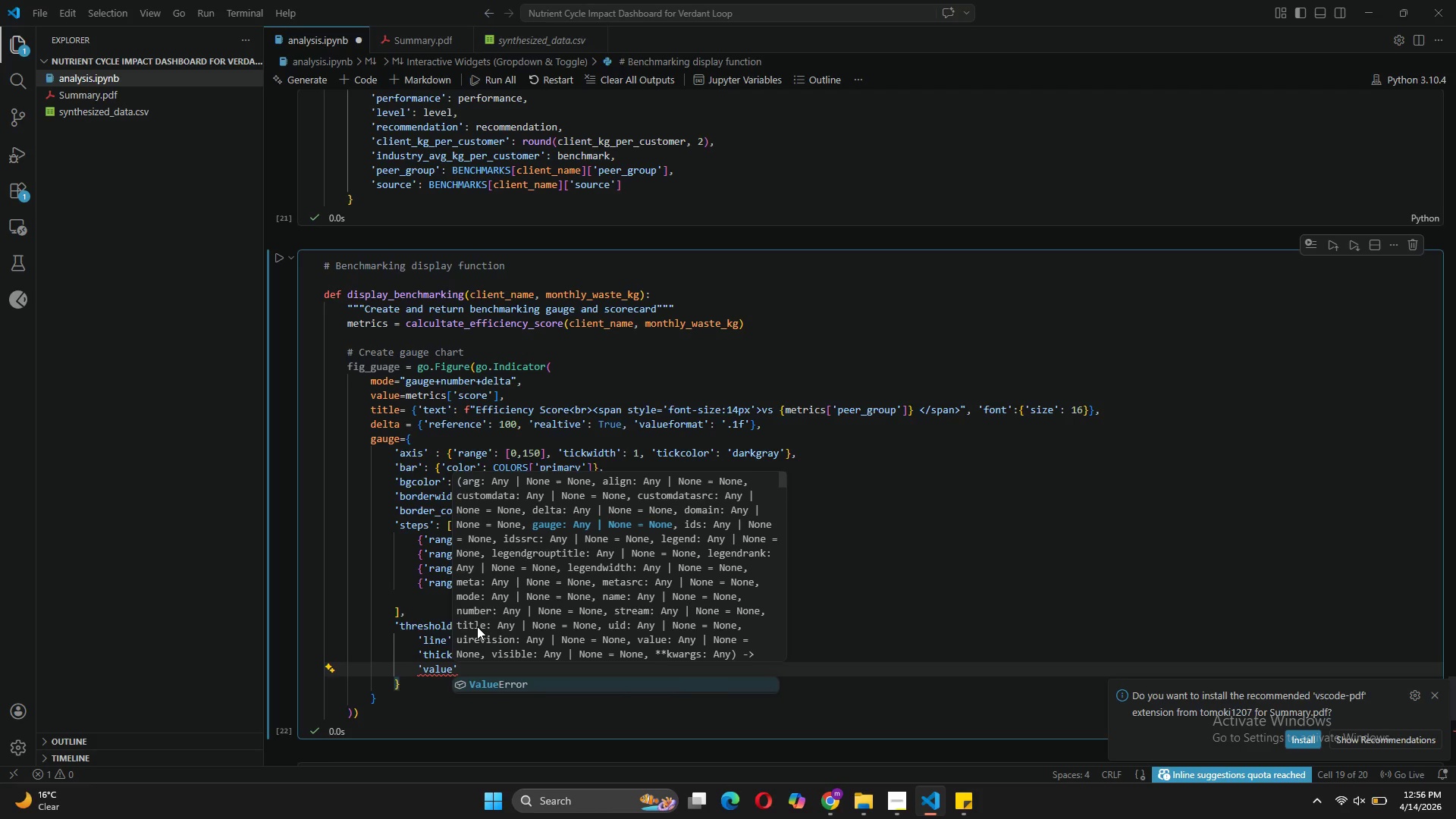 
key(ArrowRight)
 